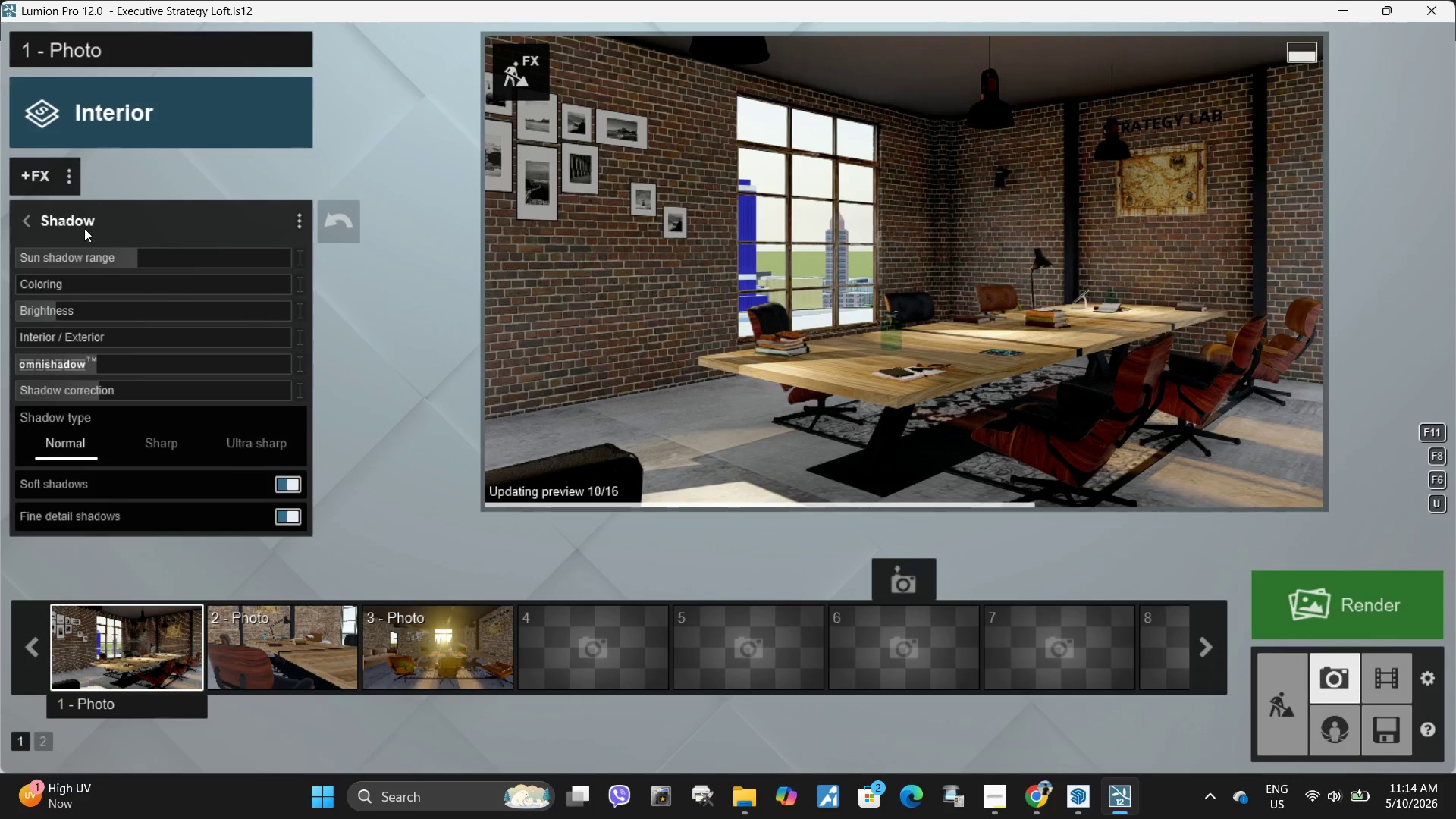 
left_click([24, 217])
 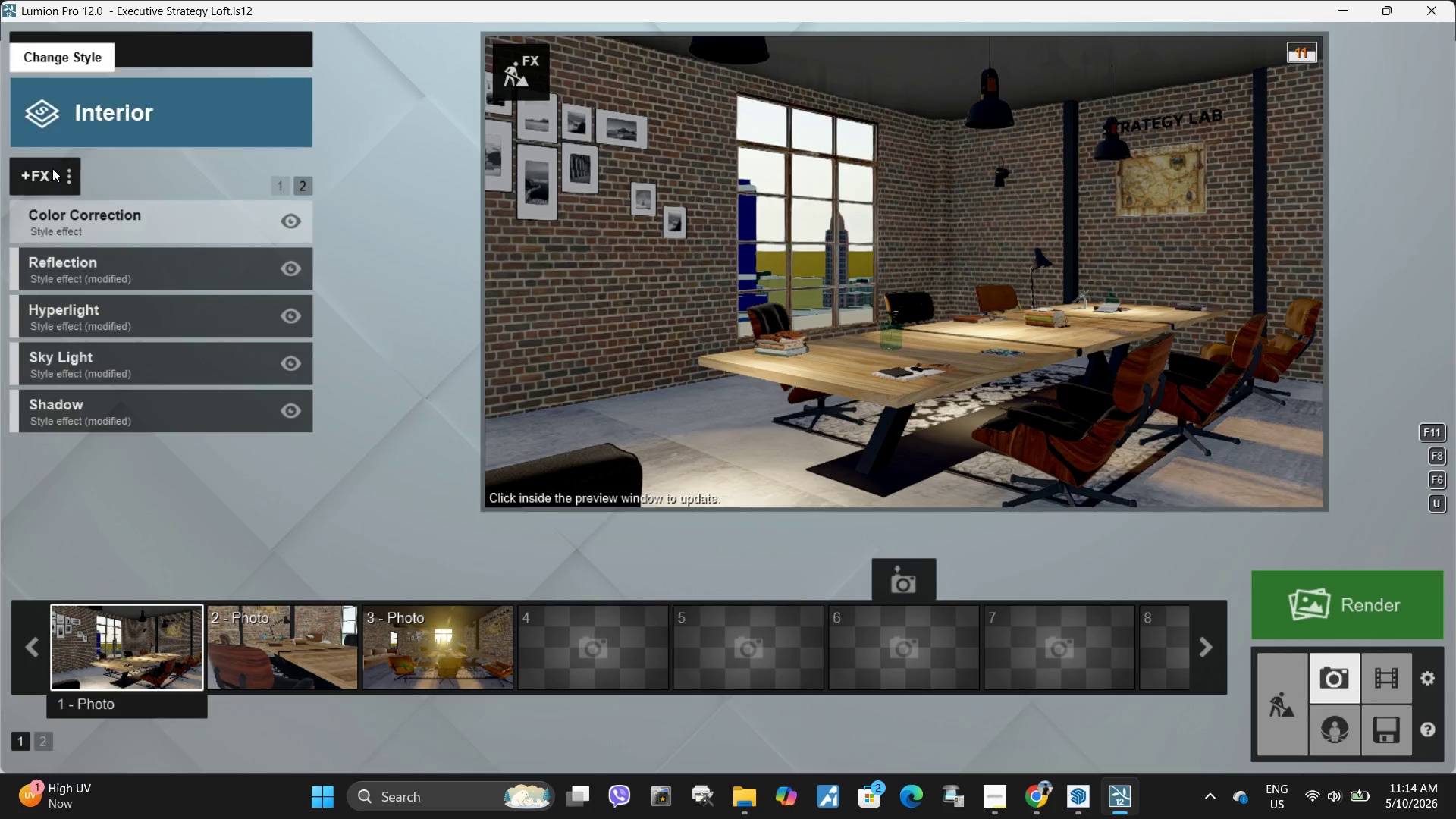 
left_click([46, 182])
 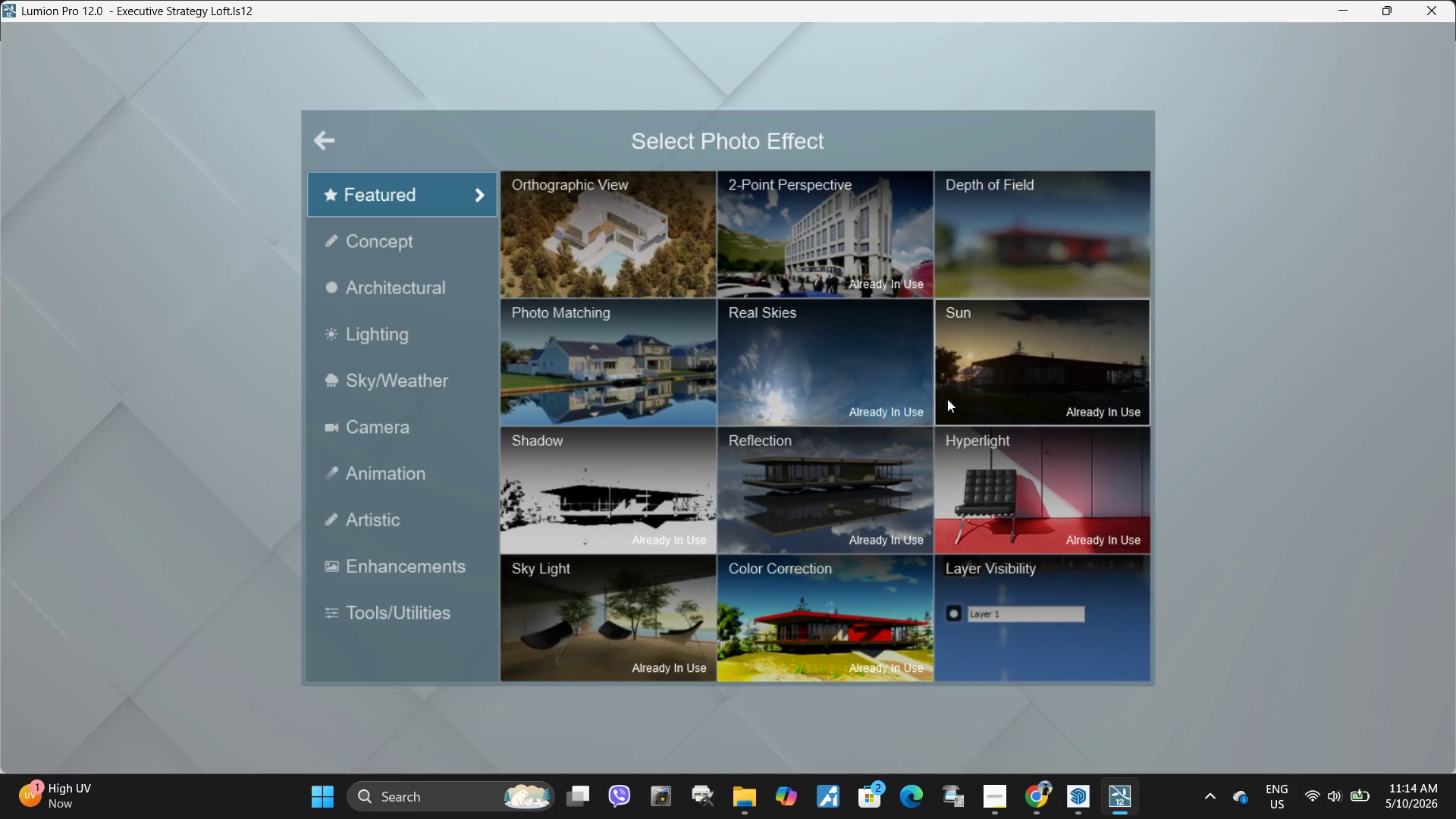 
left_click([1012, 350])
 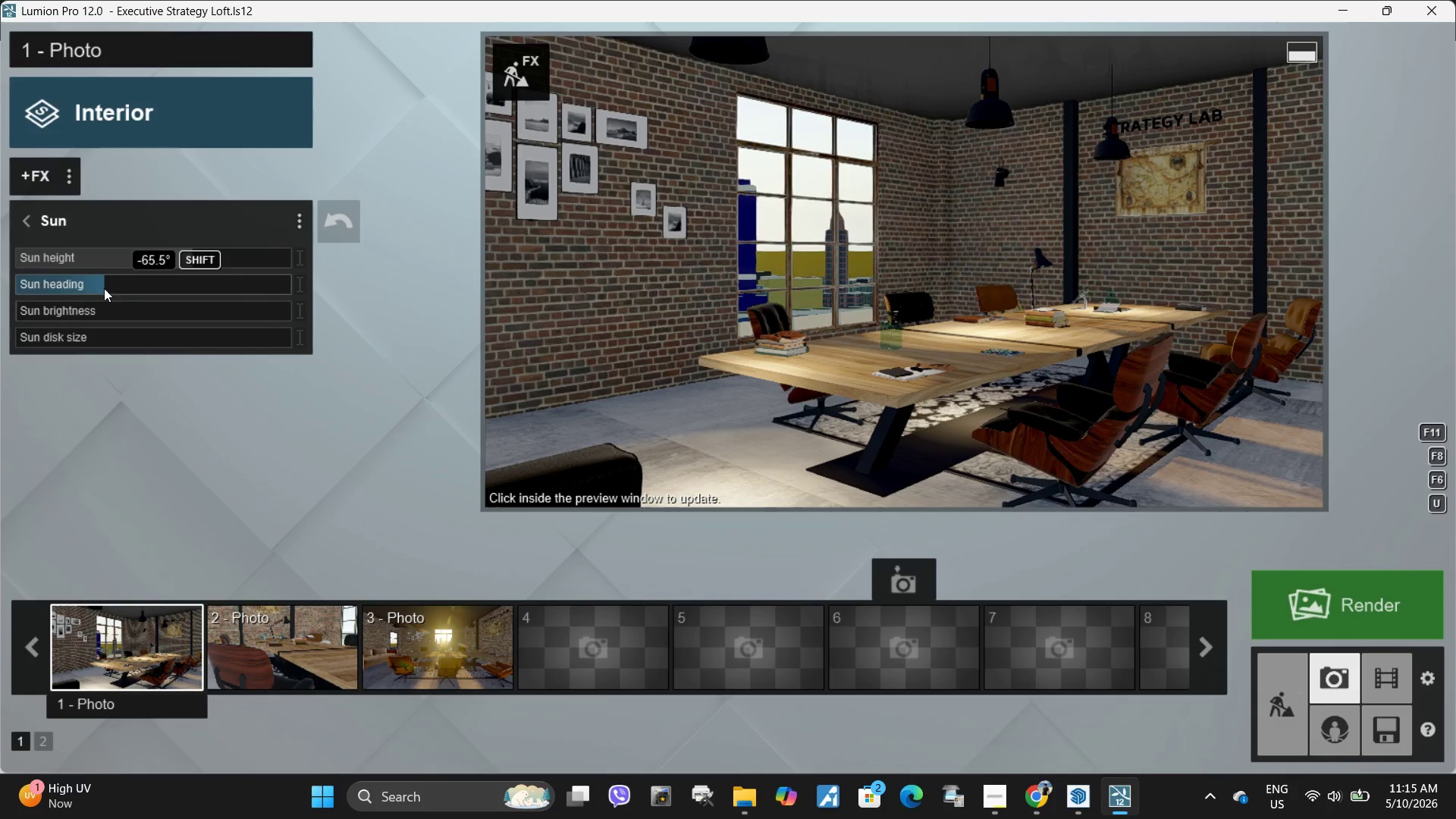 
type(dd)
 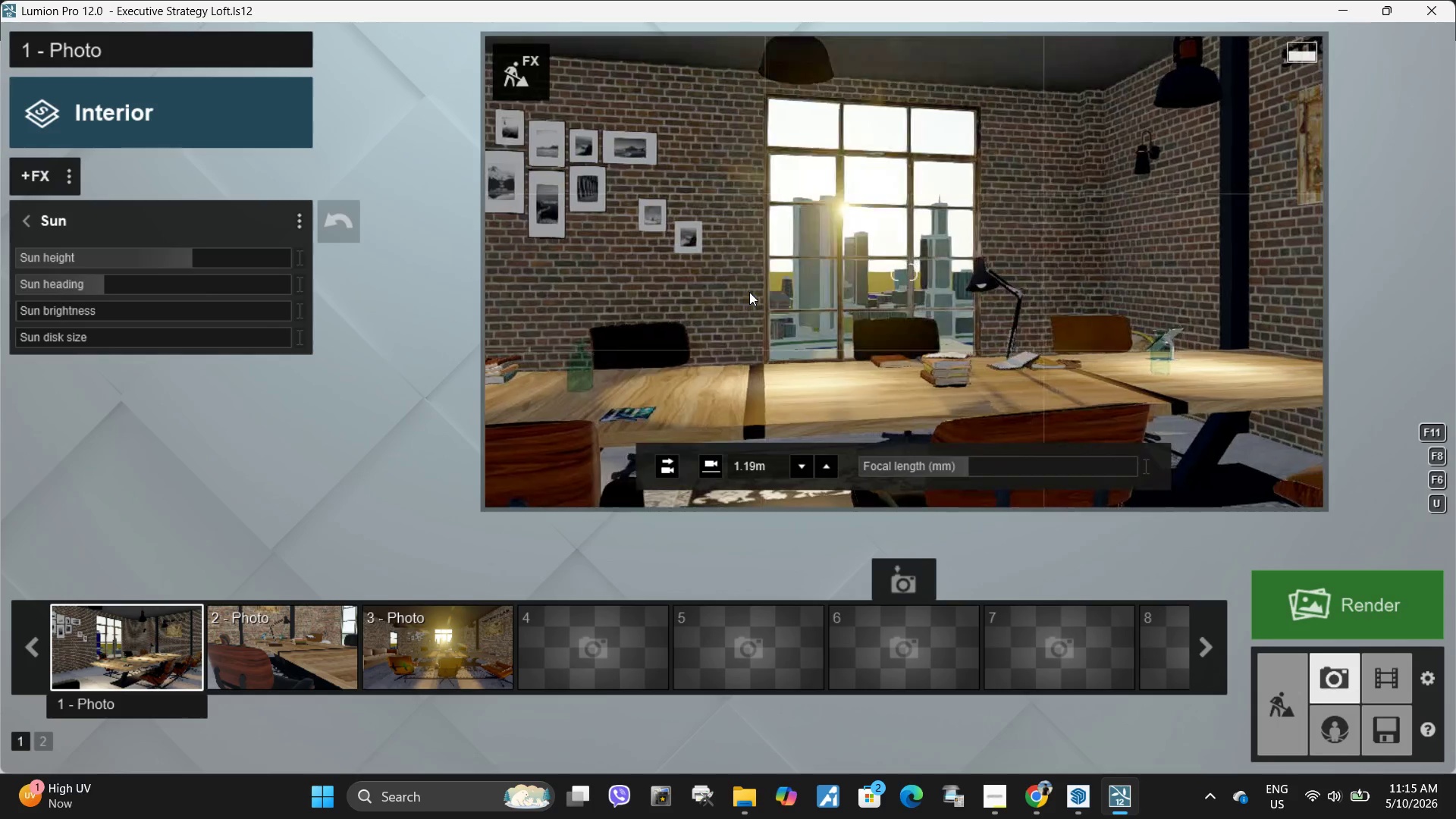 
hold_key(key=W, duration=0.31)
 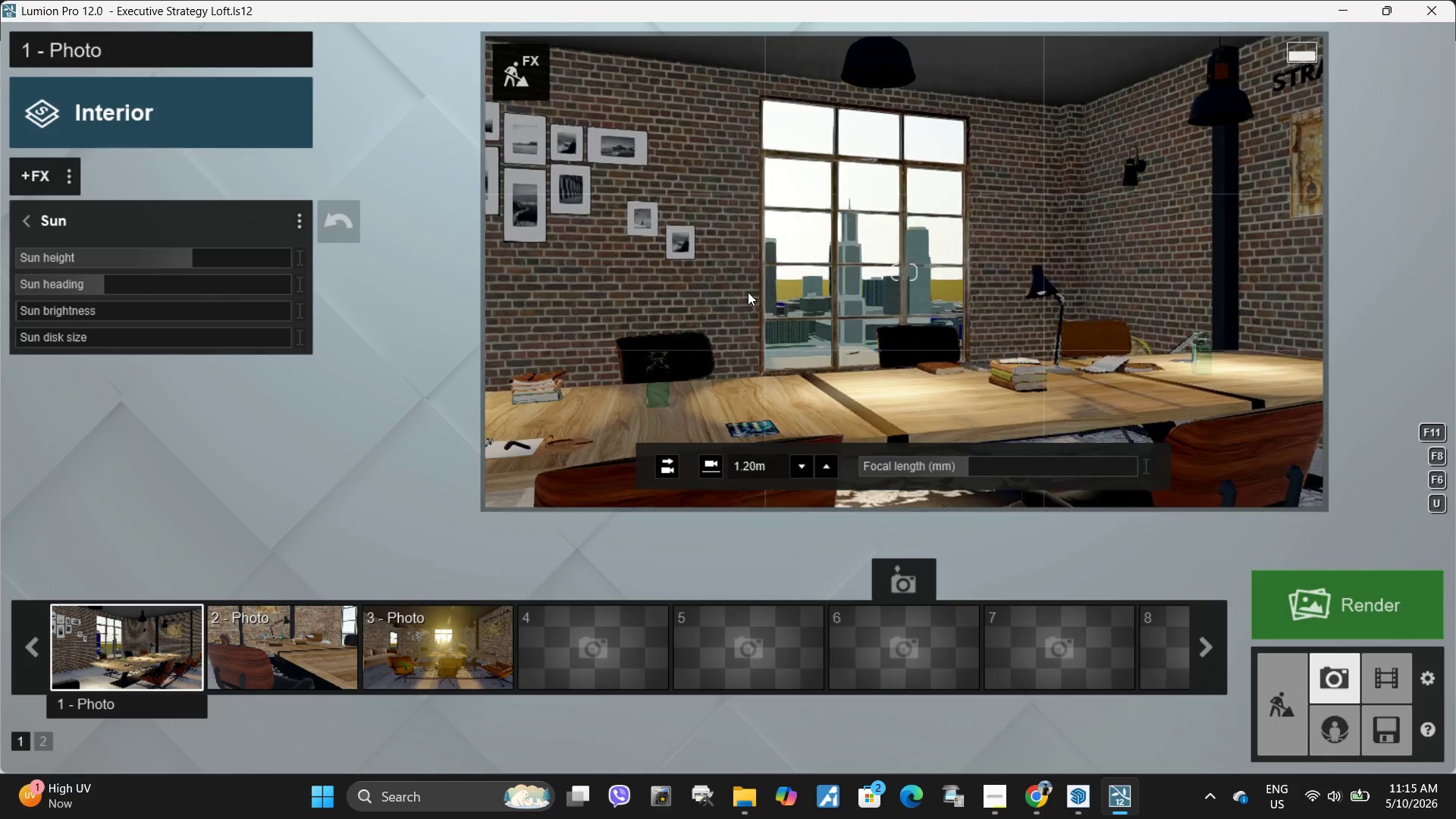 
left_click_drag(start_coordinate=[109, 286], to_coordinate=[196, 288])
 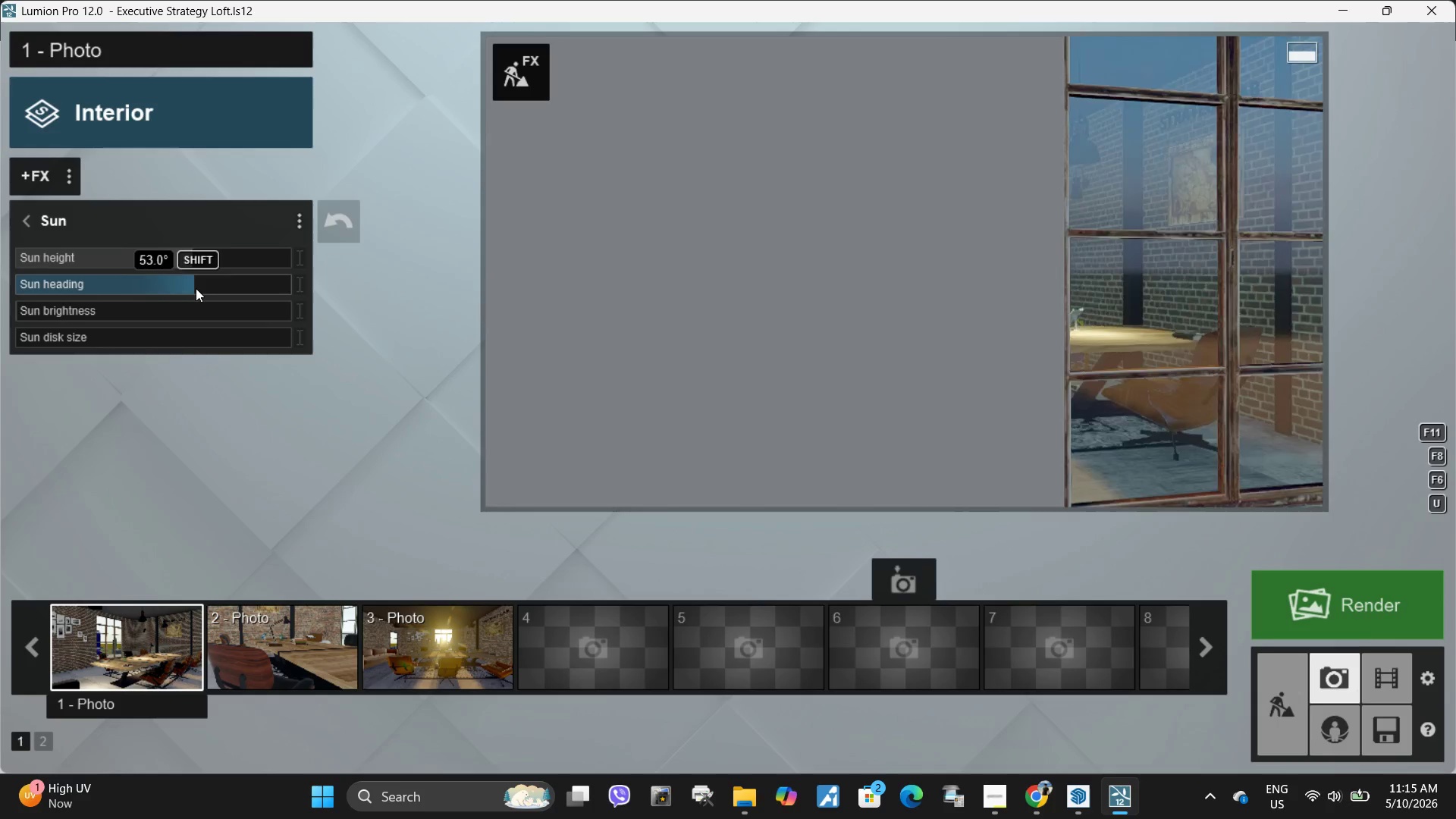 
hold_key(key=S, duration=1.44)
 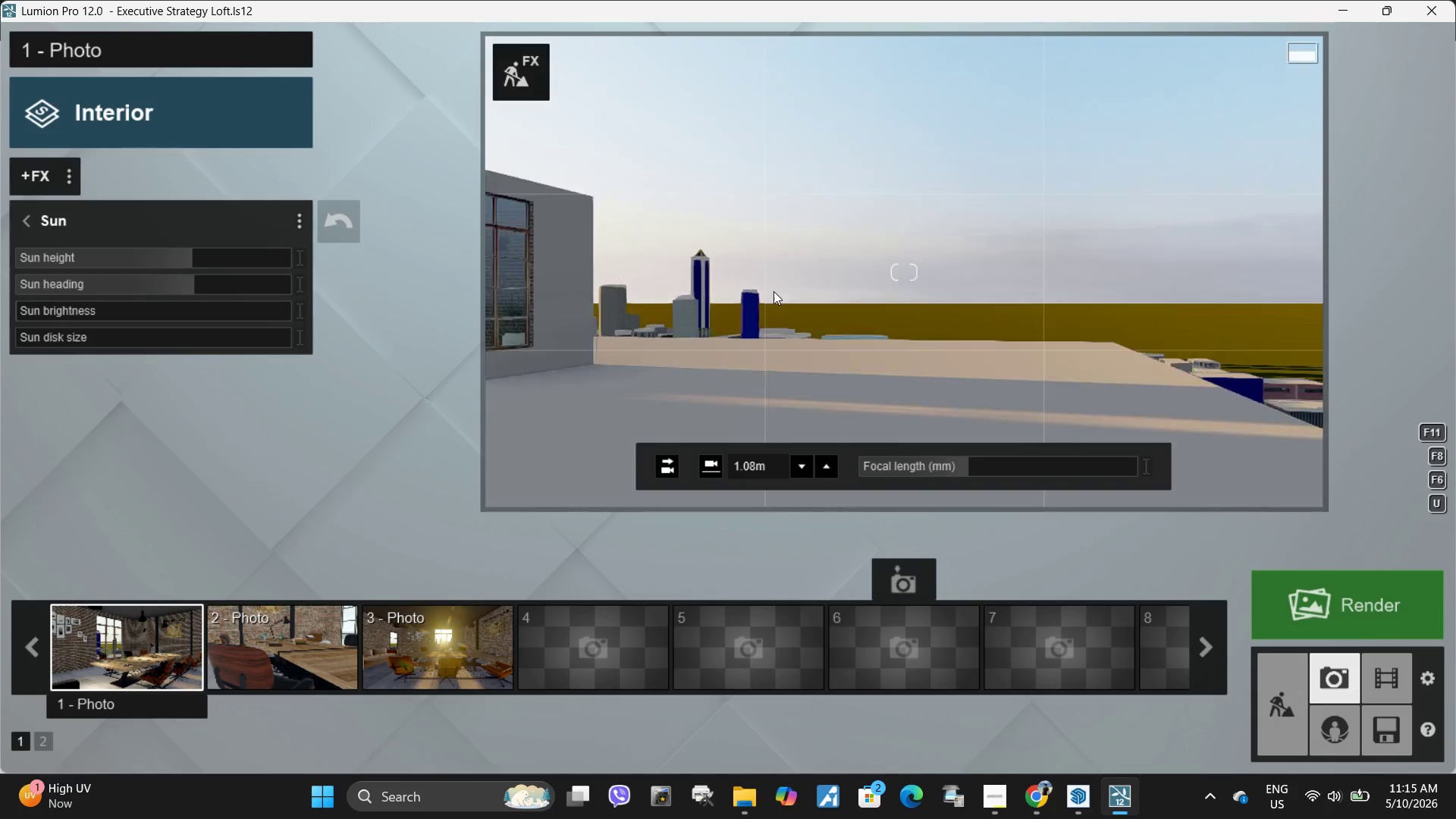 
hold_key(key=A, duration=0.88)
 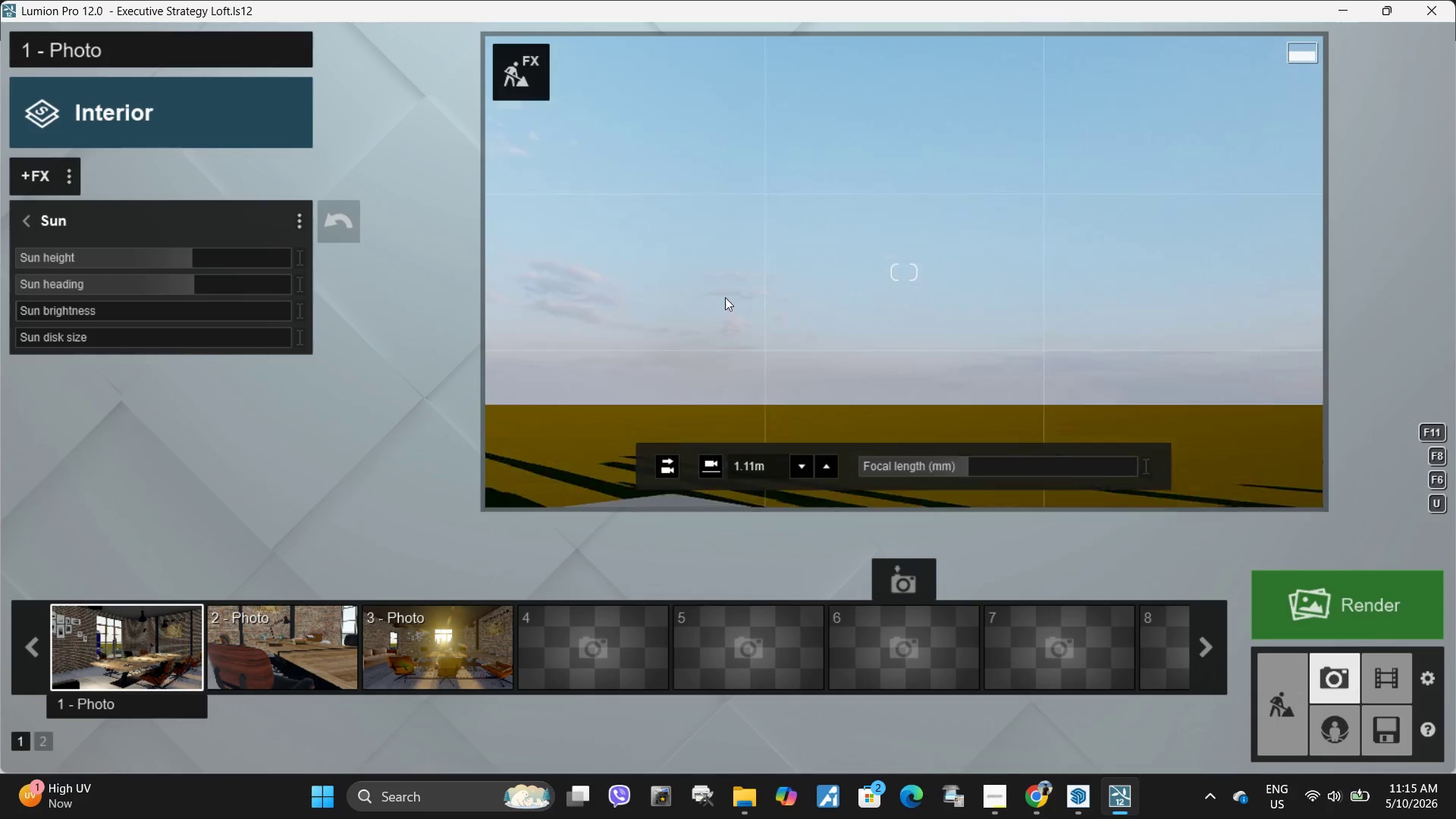 
key(Shift+W)
 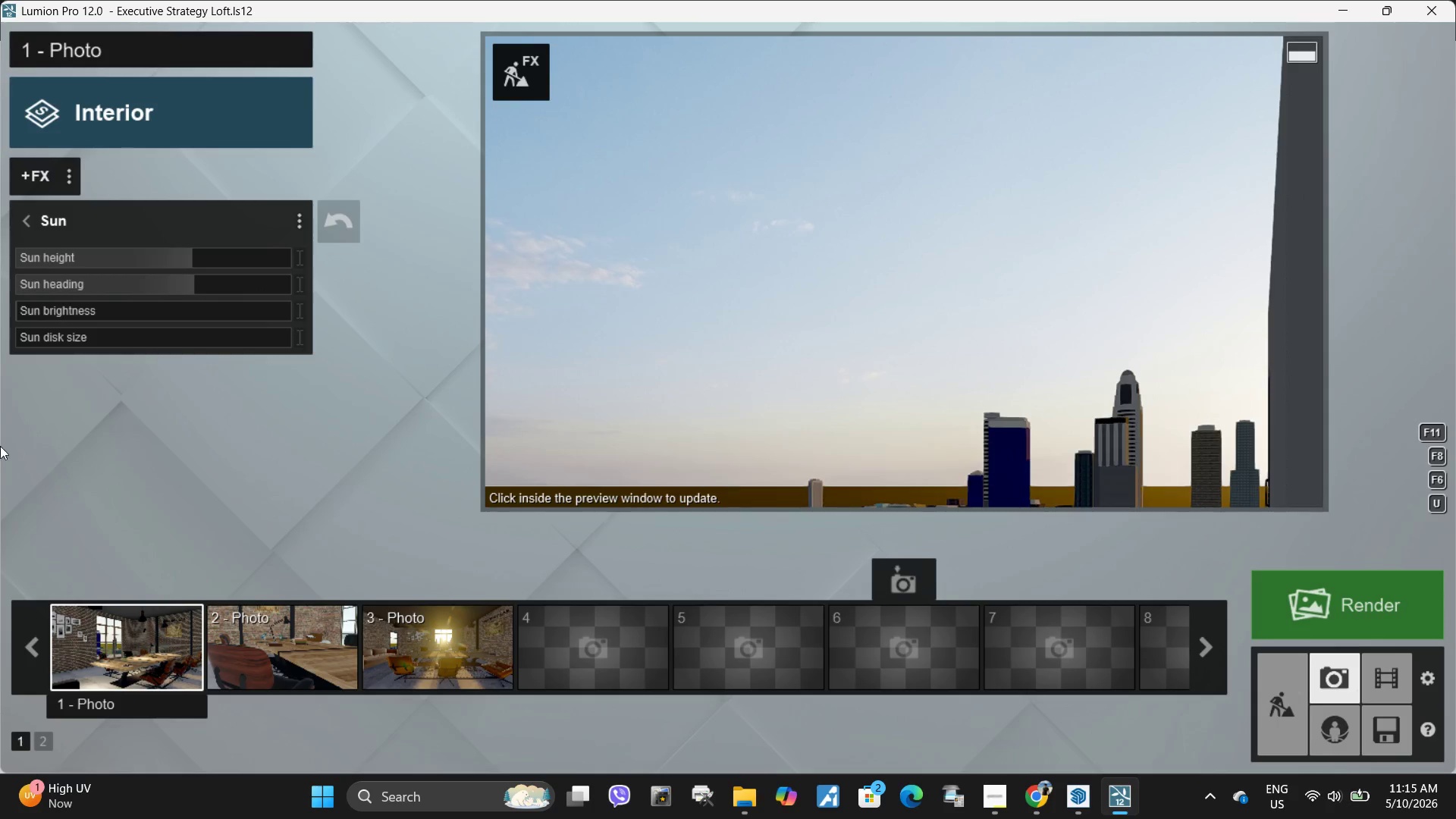 
left_click_drag(start_coordinate=[184, 278], to_coordinate=[104, 293])
 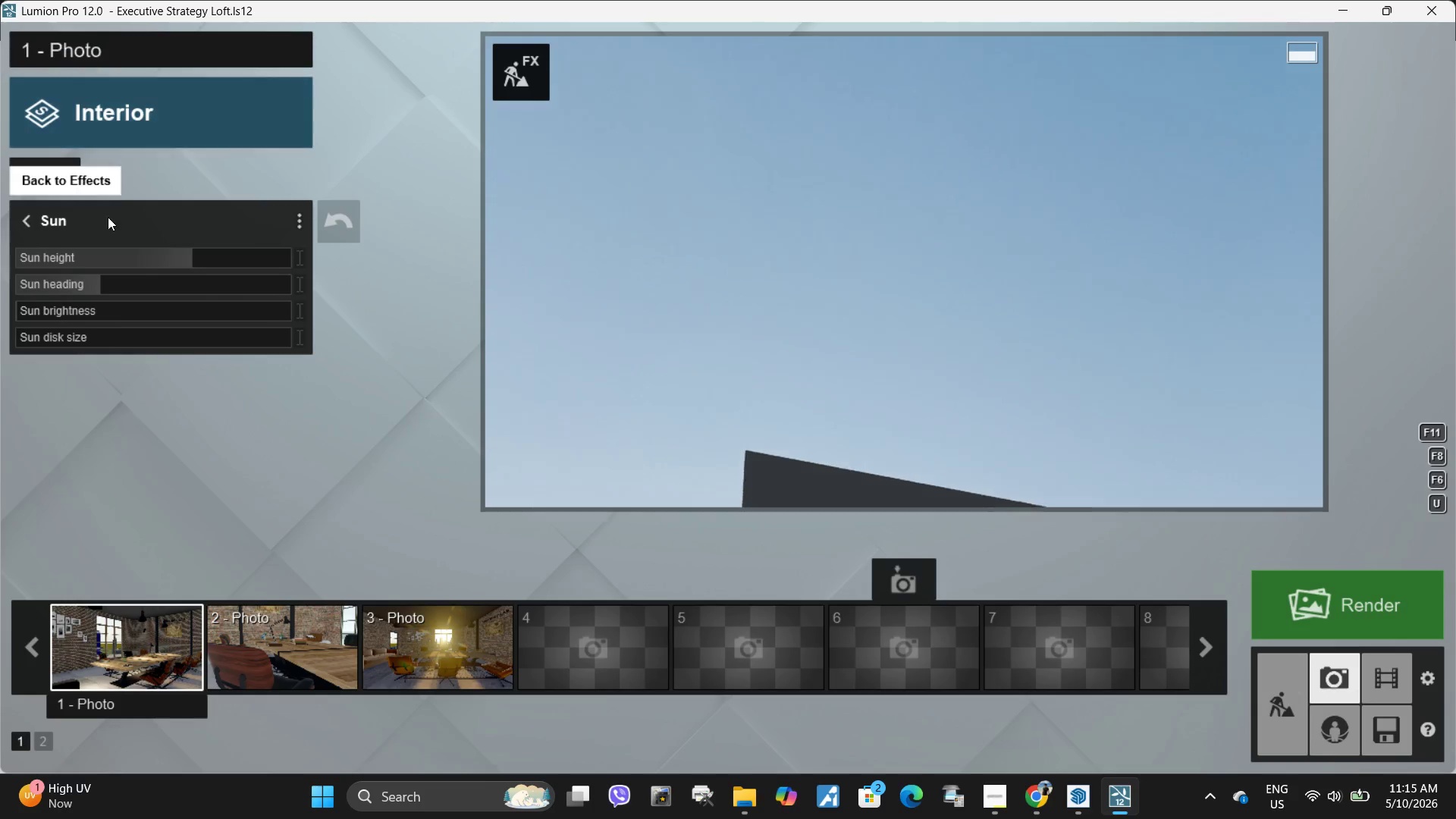 
left_click_drag(start_coordinate=[166, 253], to_coordinate=[124, 262])
 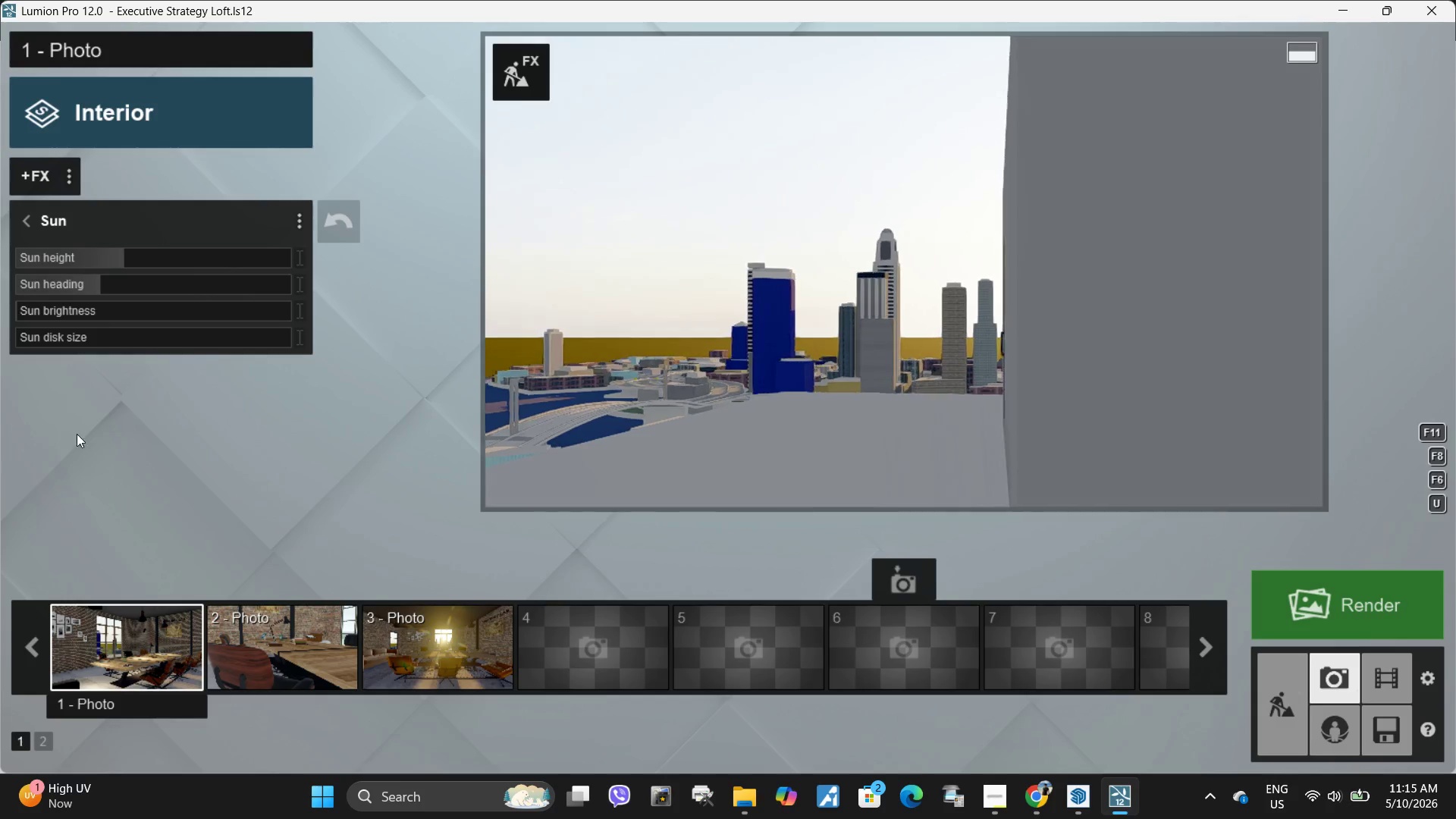 
left_click_drag(start_coordinate=[96, 285], to_coordinate=[109, 287])
 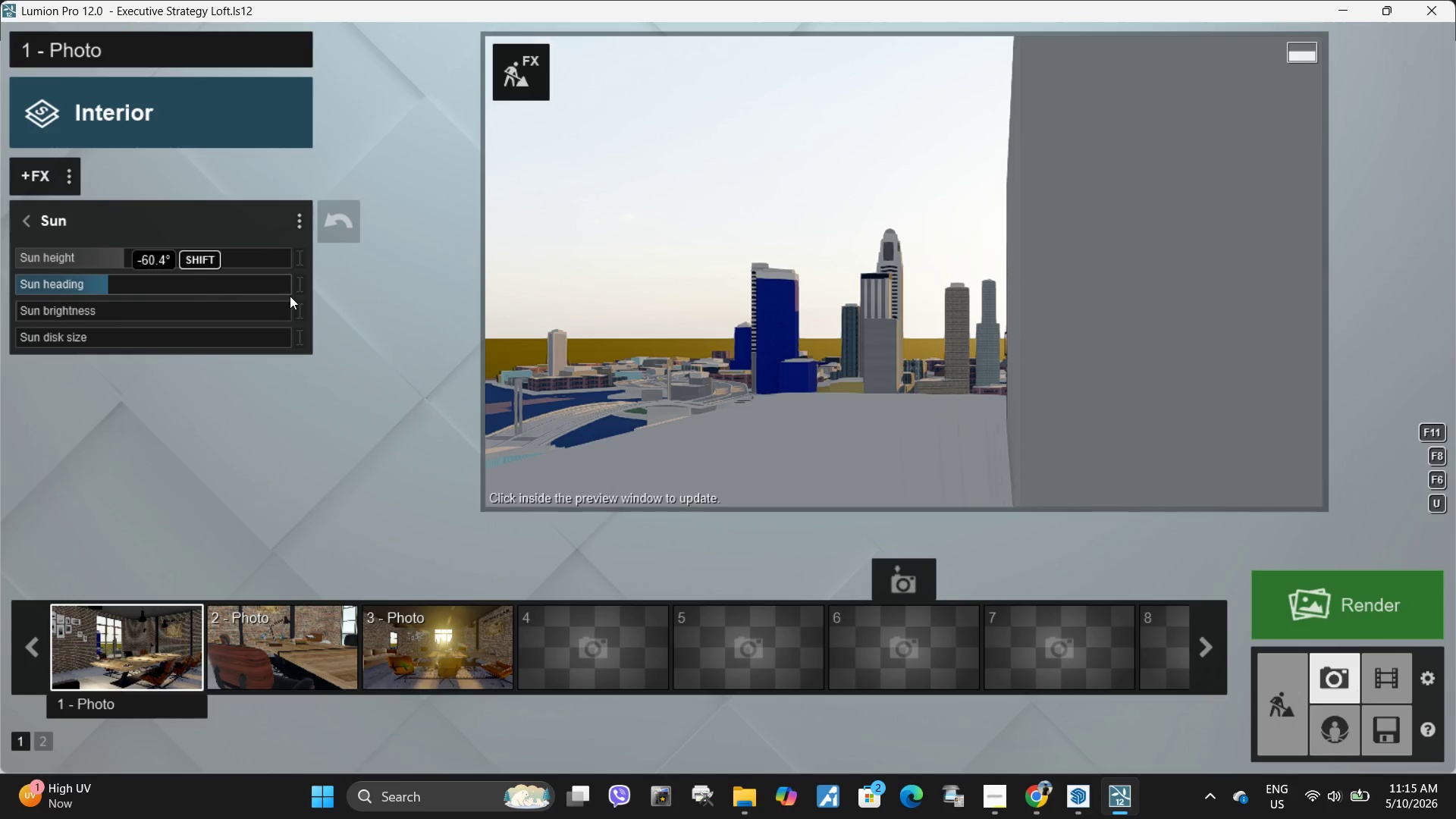 
hold_key(key=A, duration=0.52)
 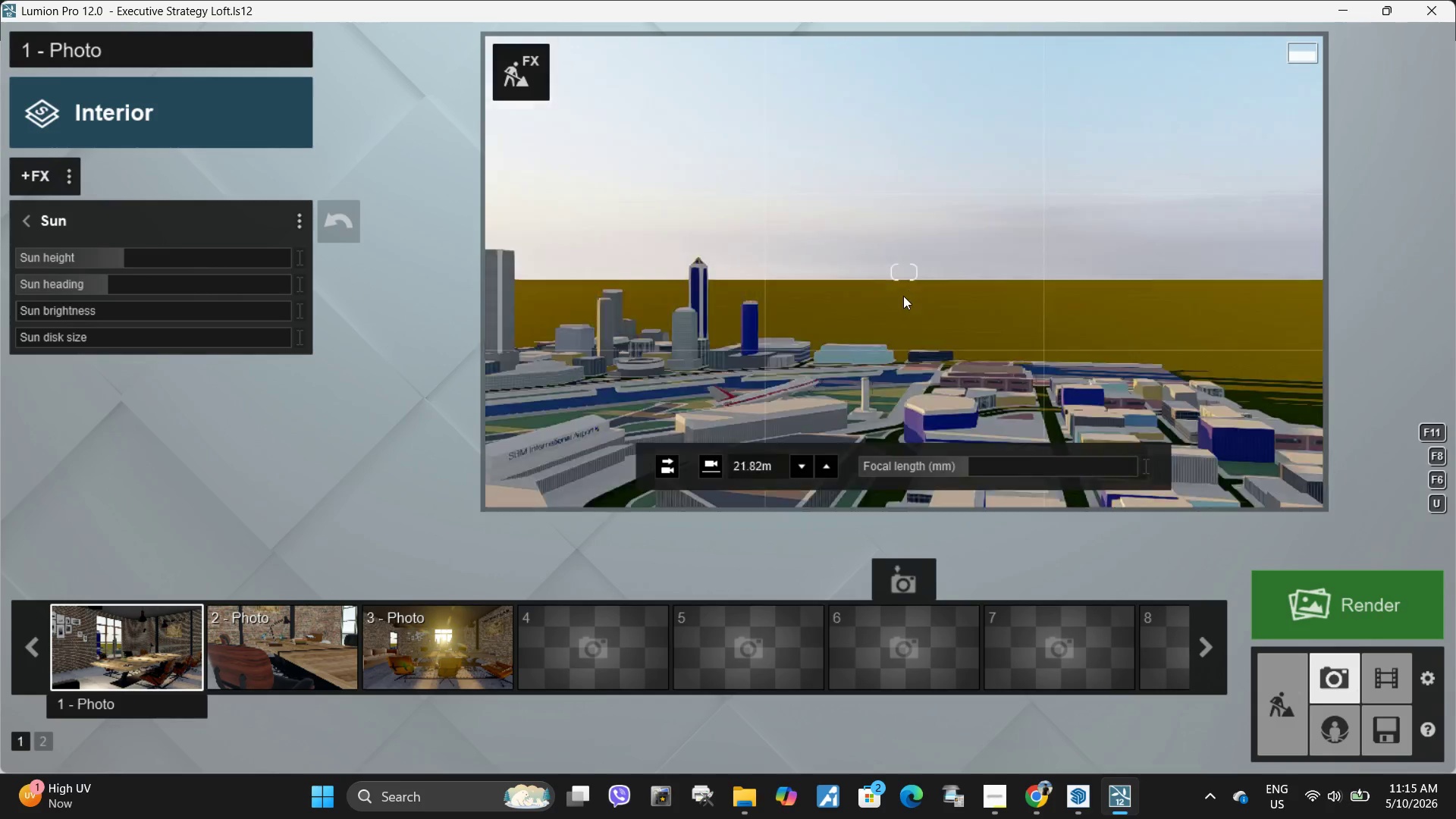 
hold_key(key=ShiftLeft, duration=1.27)
 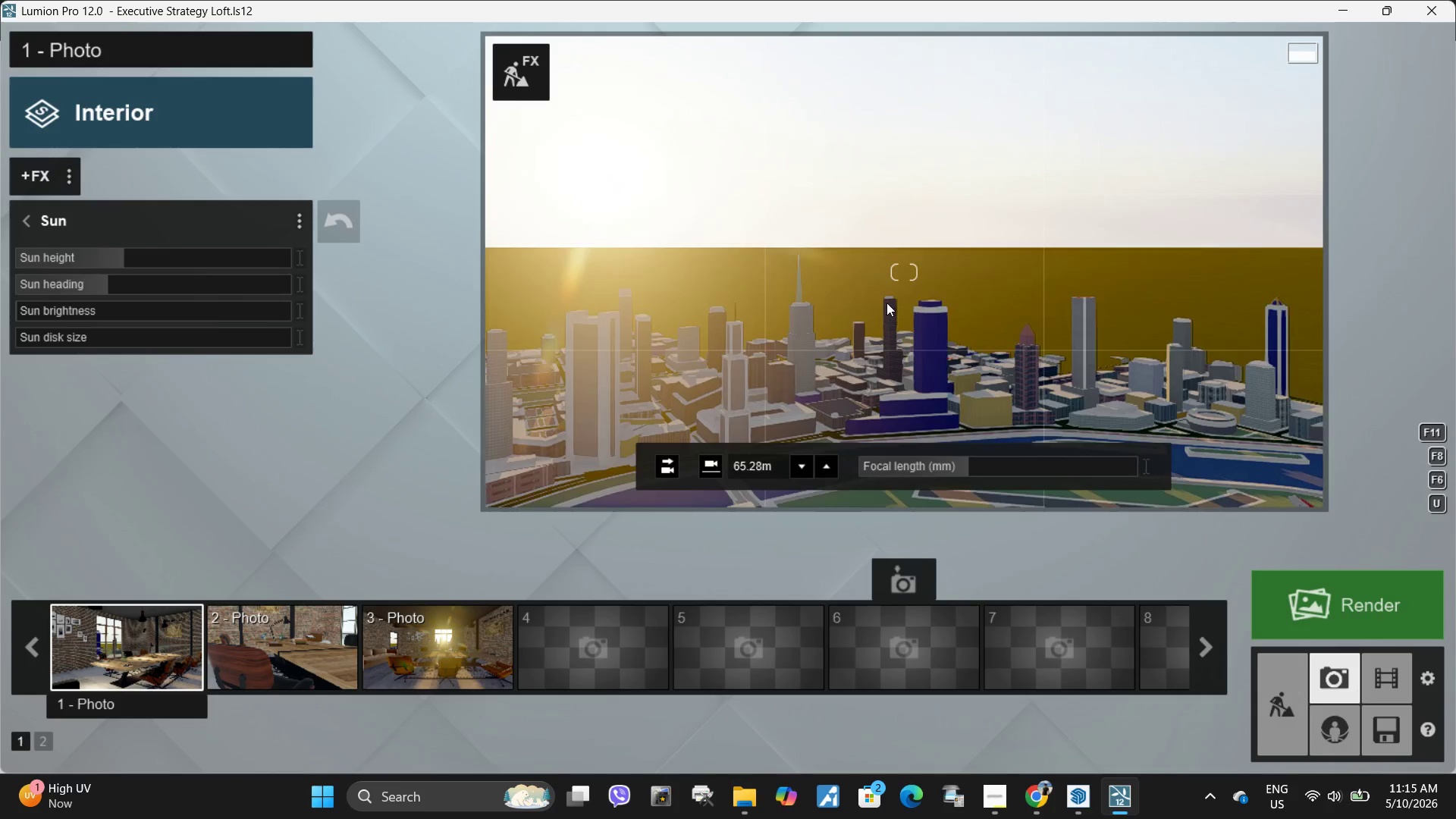 
hold_key(key=Space, duration=0.56)
 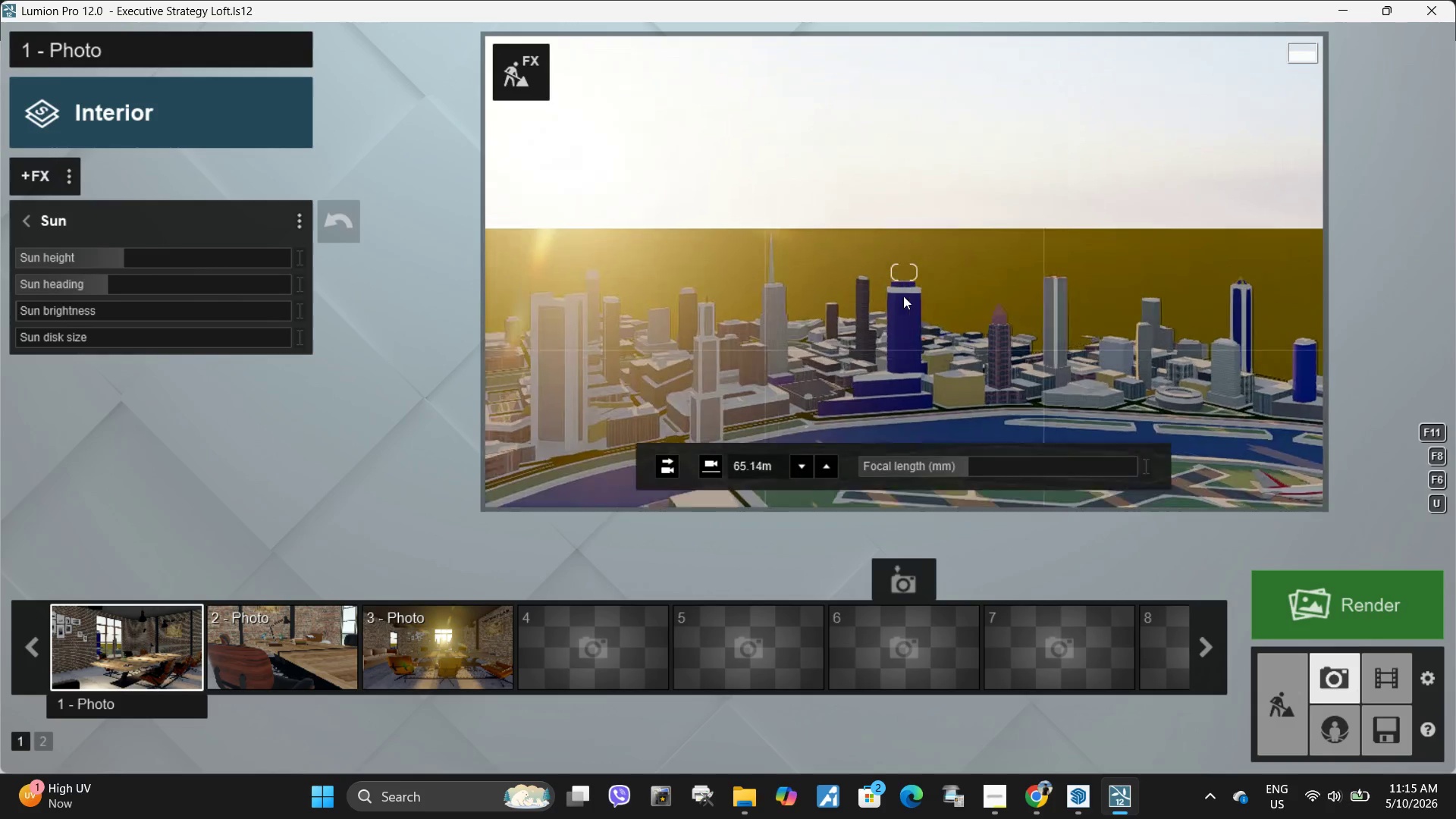 
hold_key(key=Q, duration=0.47)
 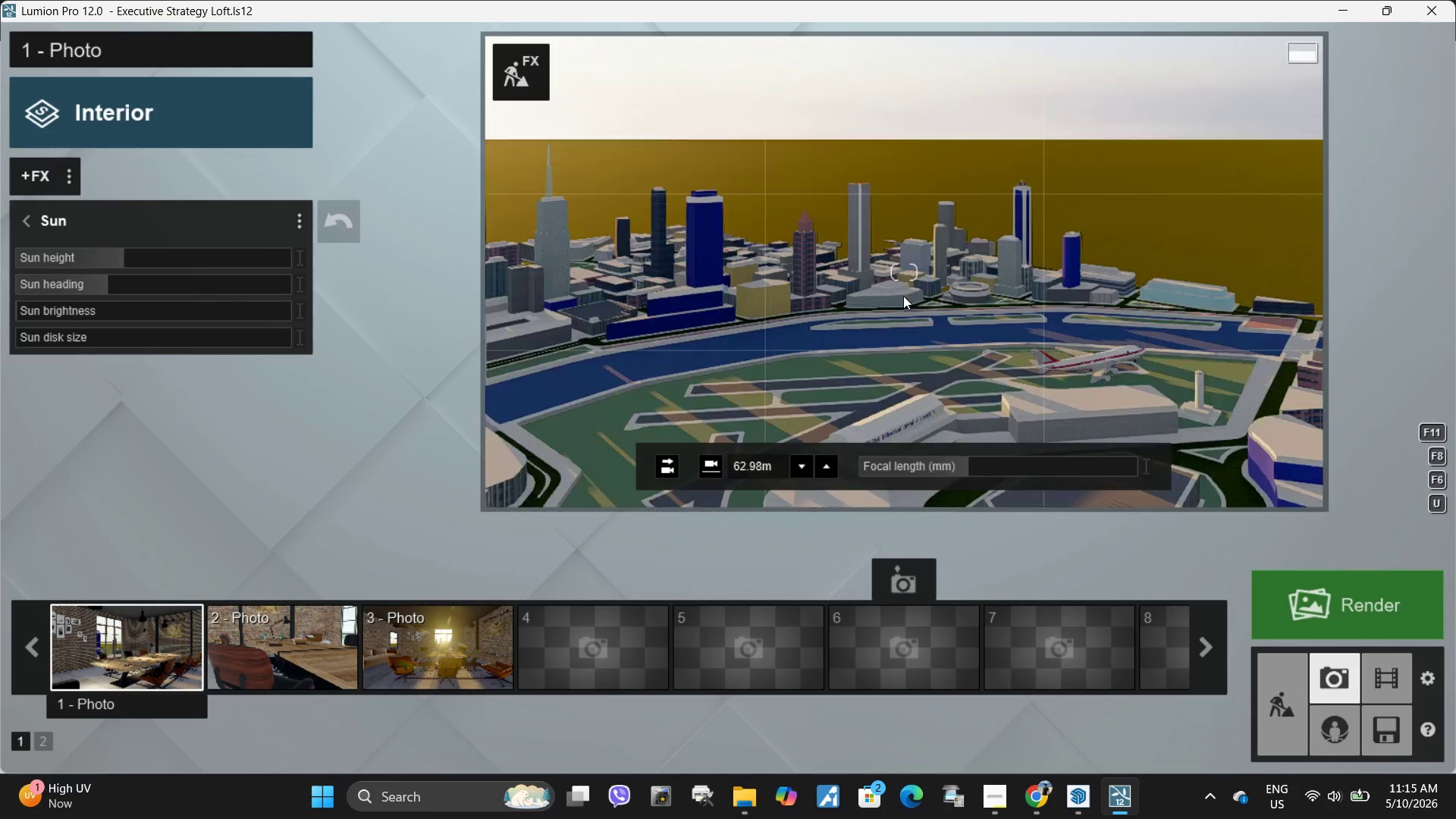 
key(W)
 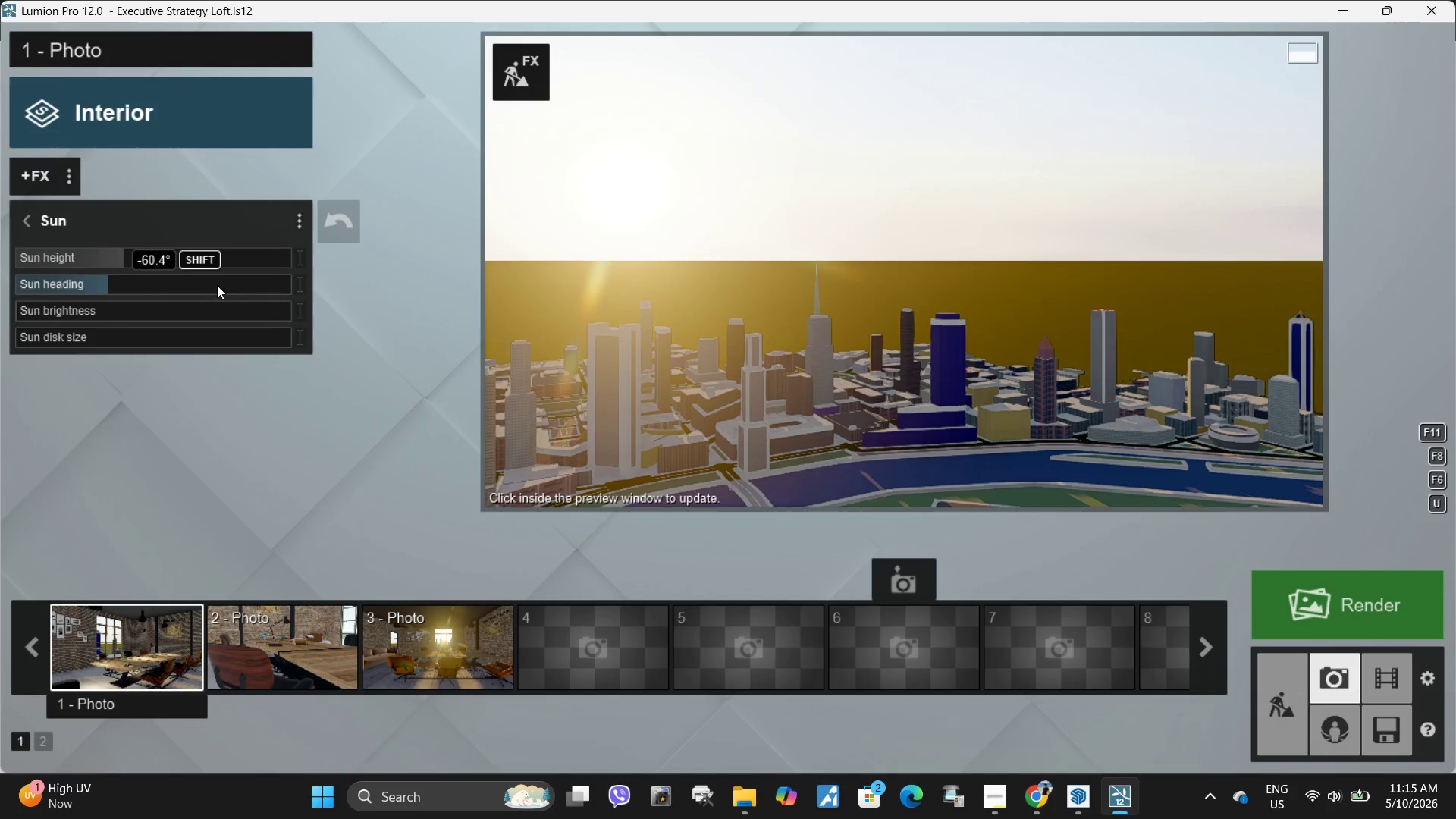 
left_click_drag(start_coordinate=[130, 290], to_coordinate=[166, 290])
 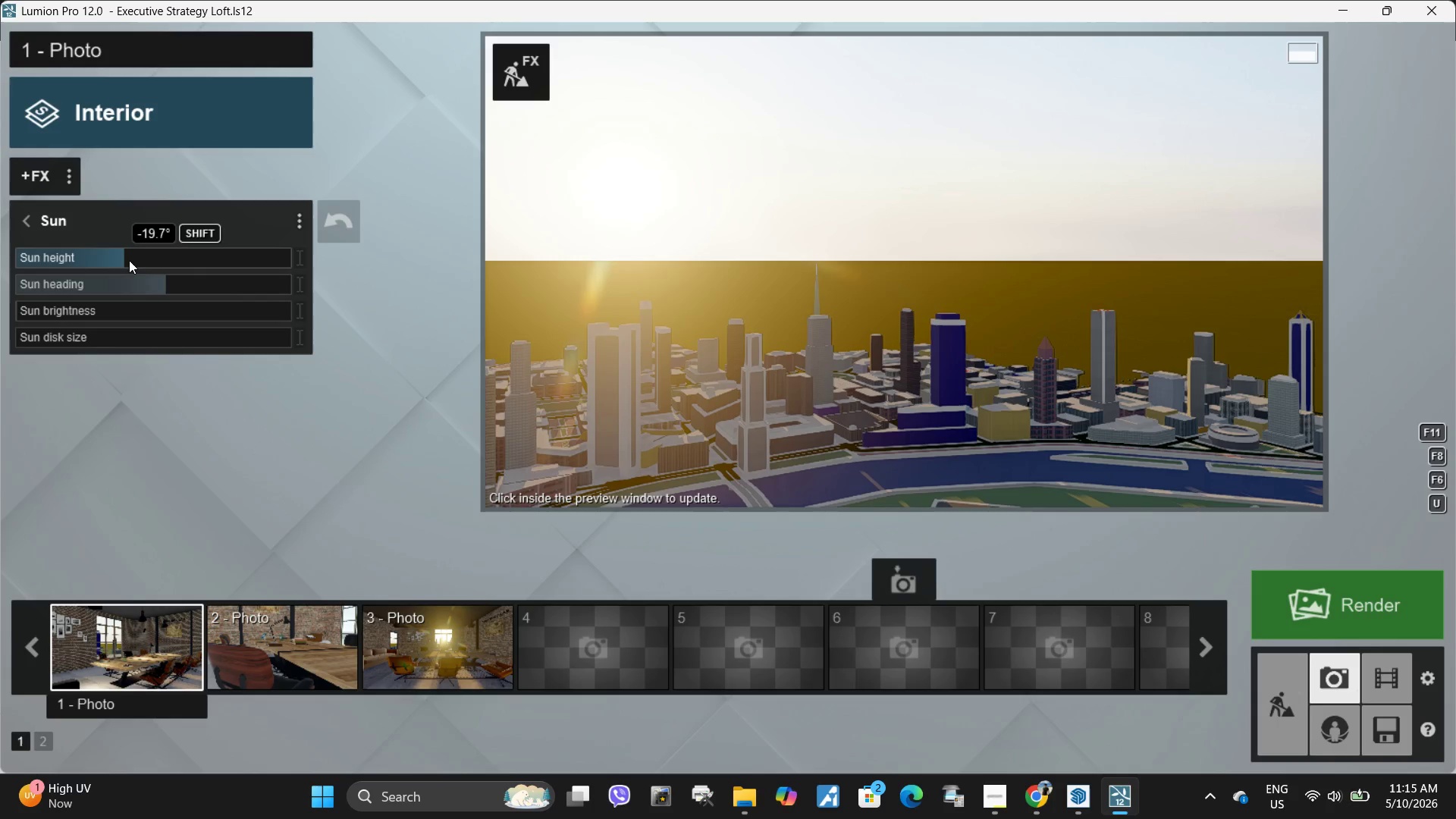 
left_click_drag(start_coordinate=[118, 260], to_coordinate=[145, 257])
 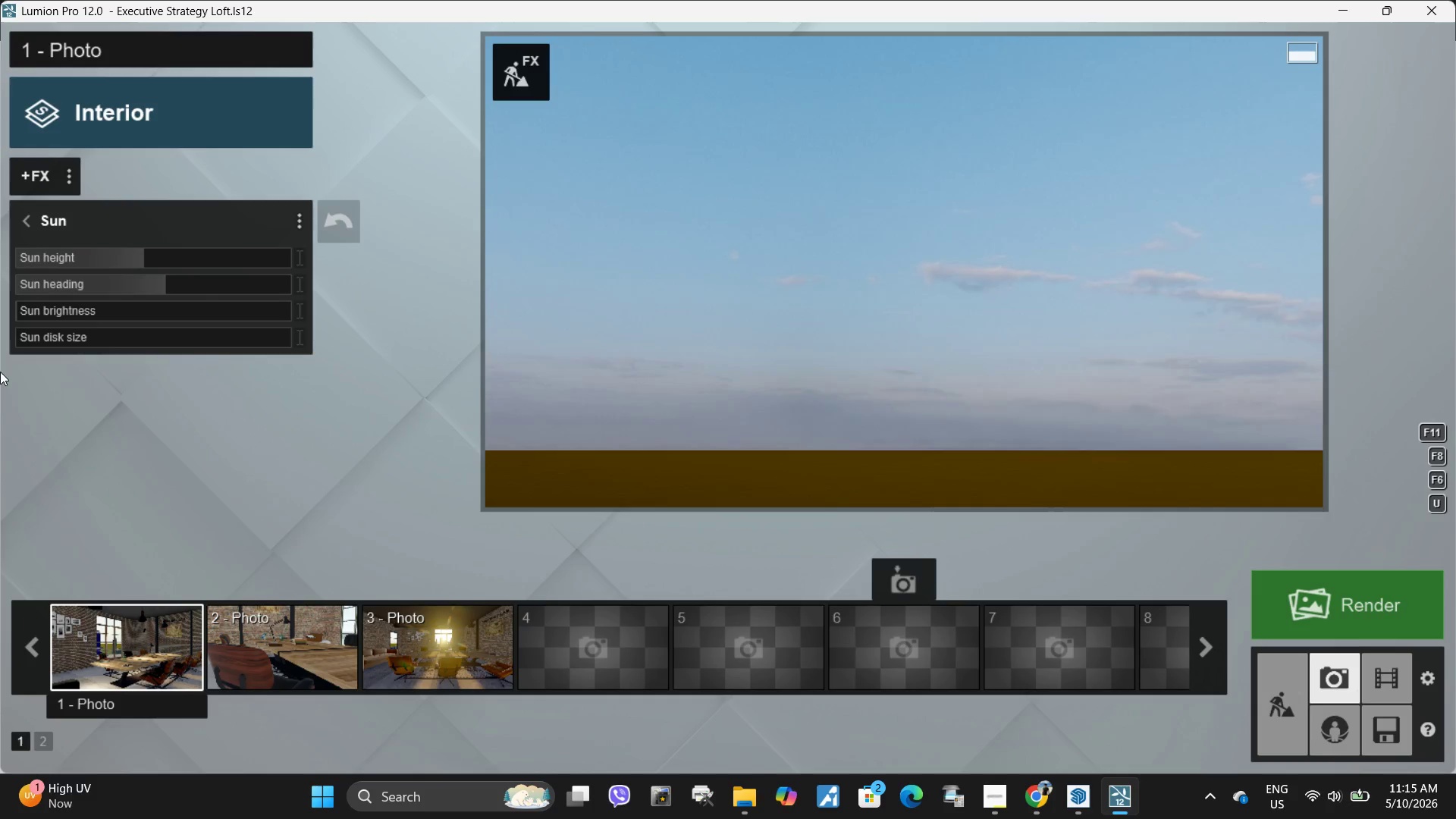 
left_click_drag(start_coordinate=[170, 290], to_coordinate=[111, 291])
 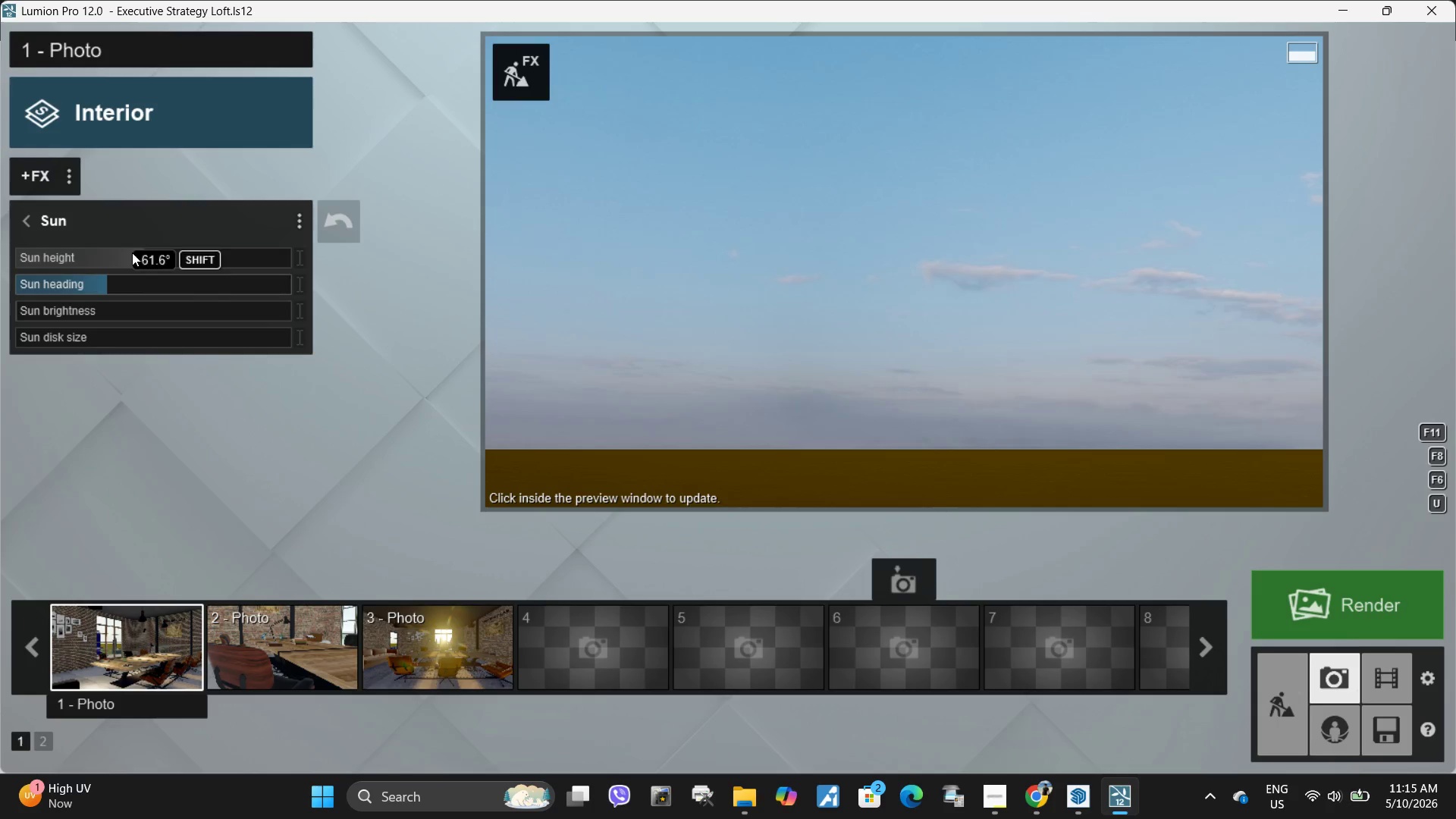 
left_click_drag(start_coordinate=[132, 253], to_coordinate=[127, 256])
 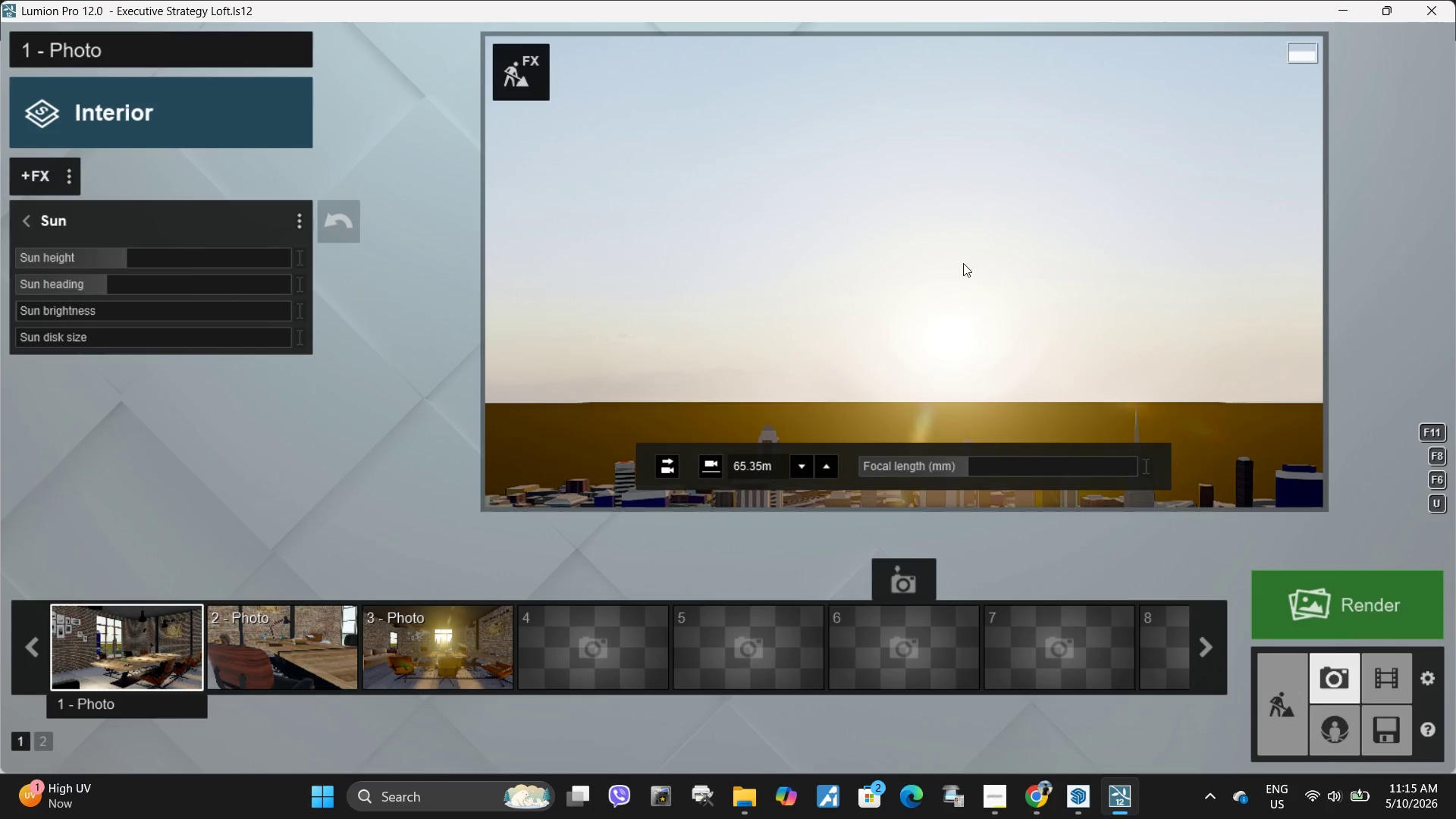 
left_click_drag(start_coordinate=[108, 284], to_coordinate=[124, 280])
 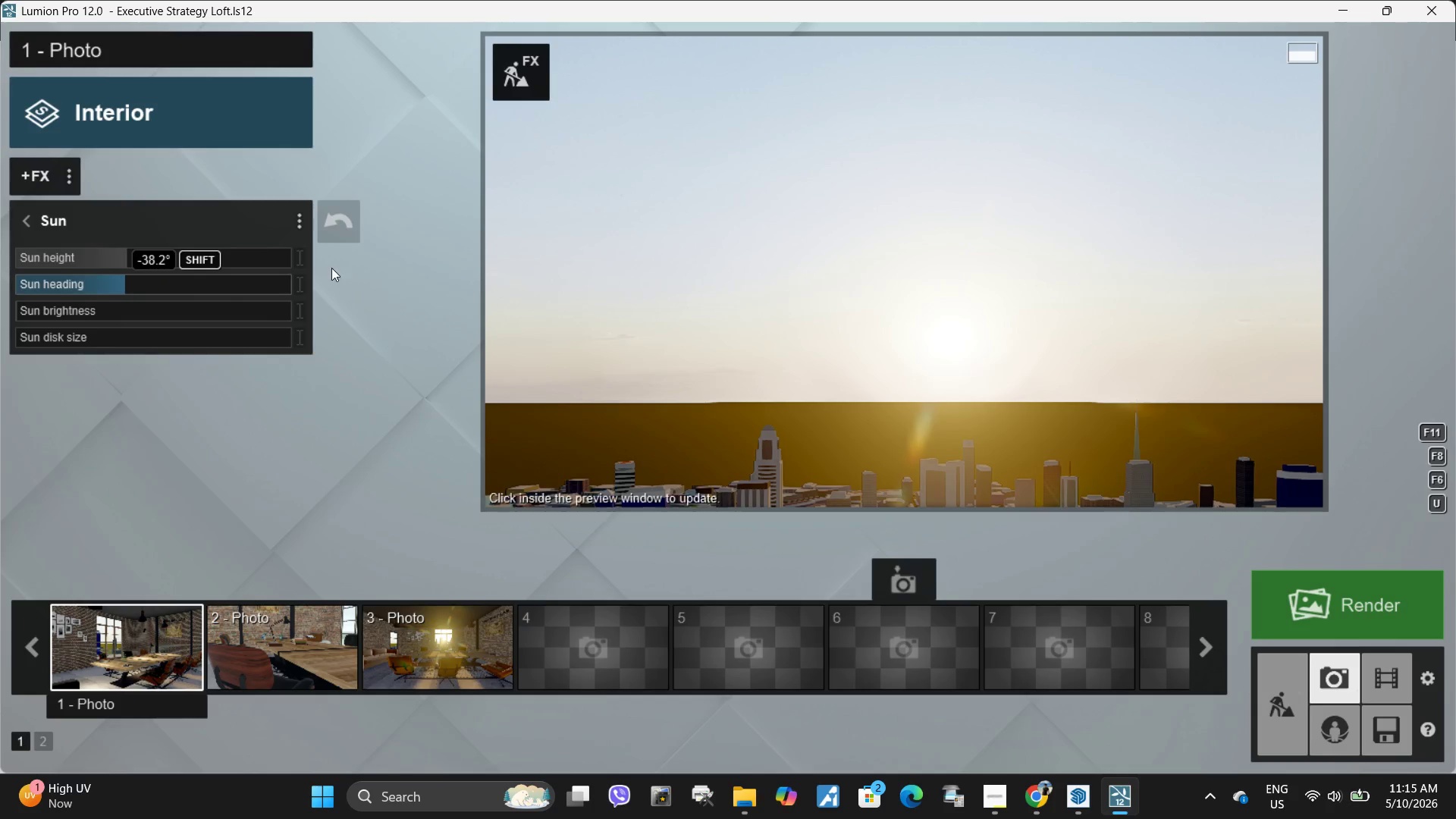 
hold_key(key=S, duration=0.89)
 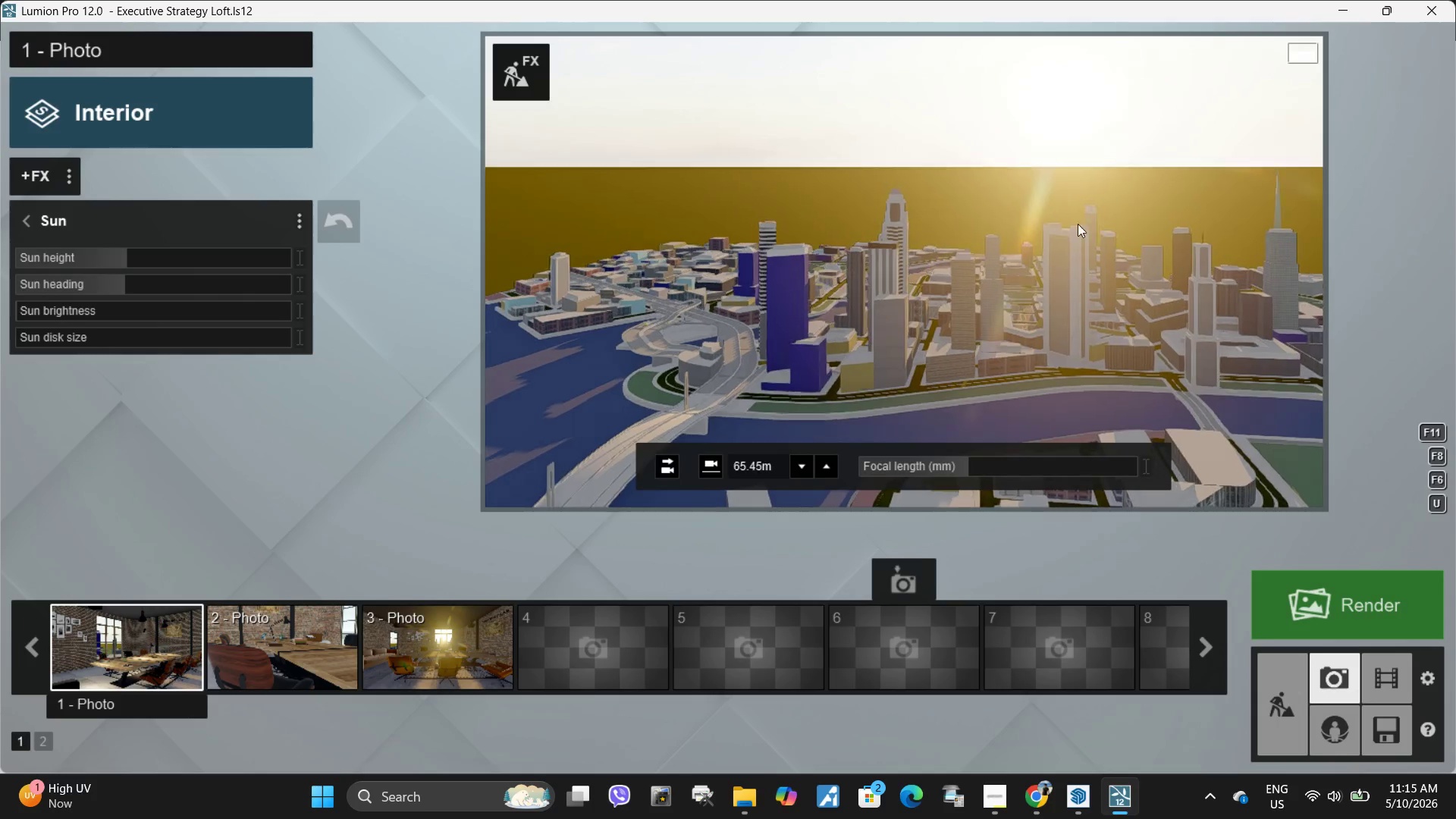 
hold_key(key=ShiftLeft, duration=0.81)
 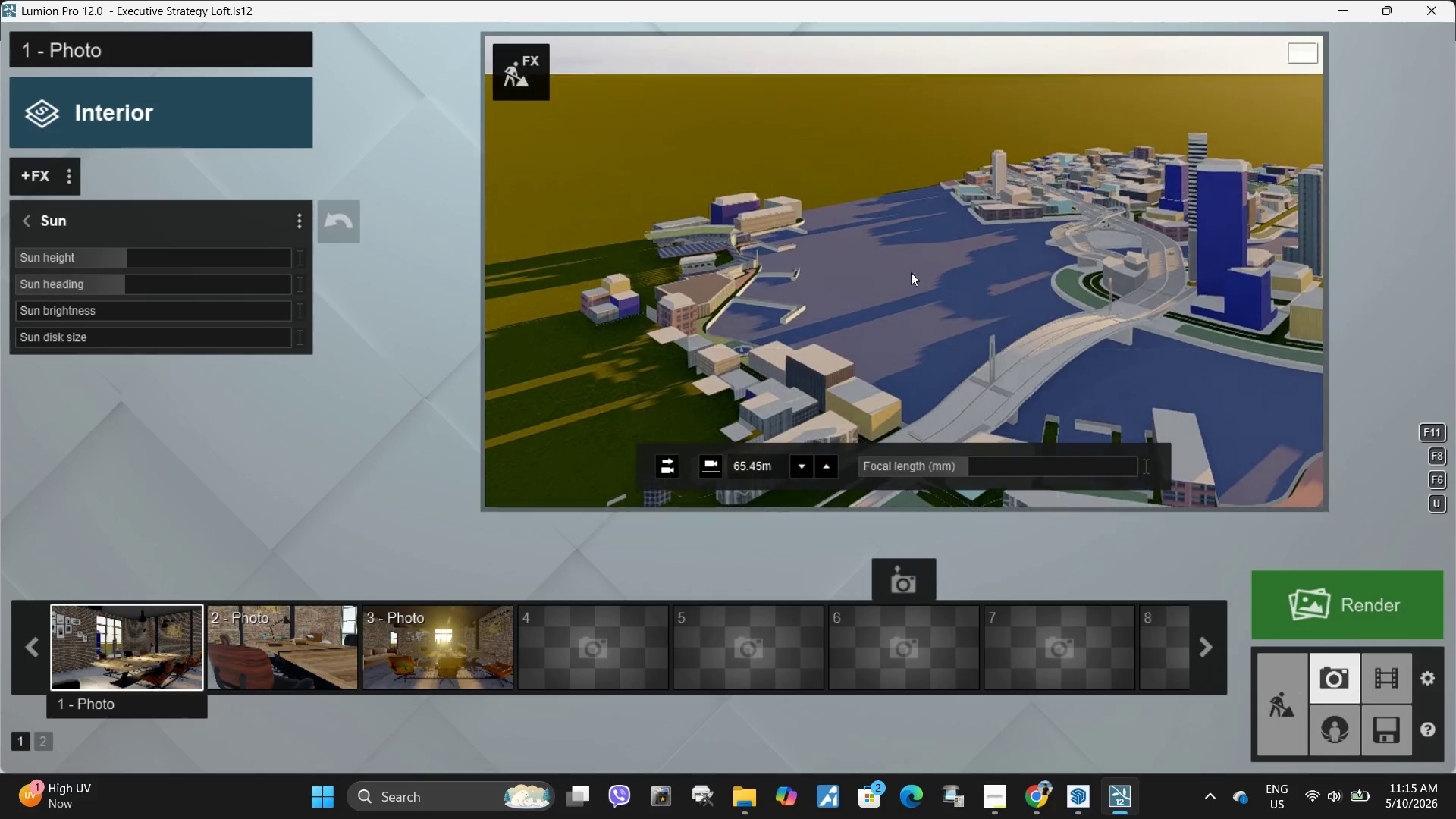 
left_click([21, 218])
 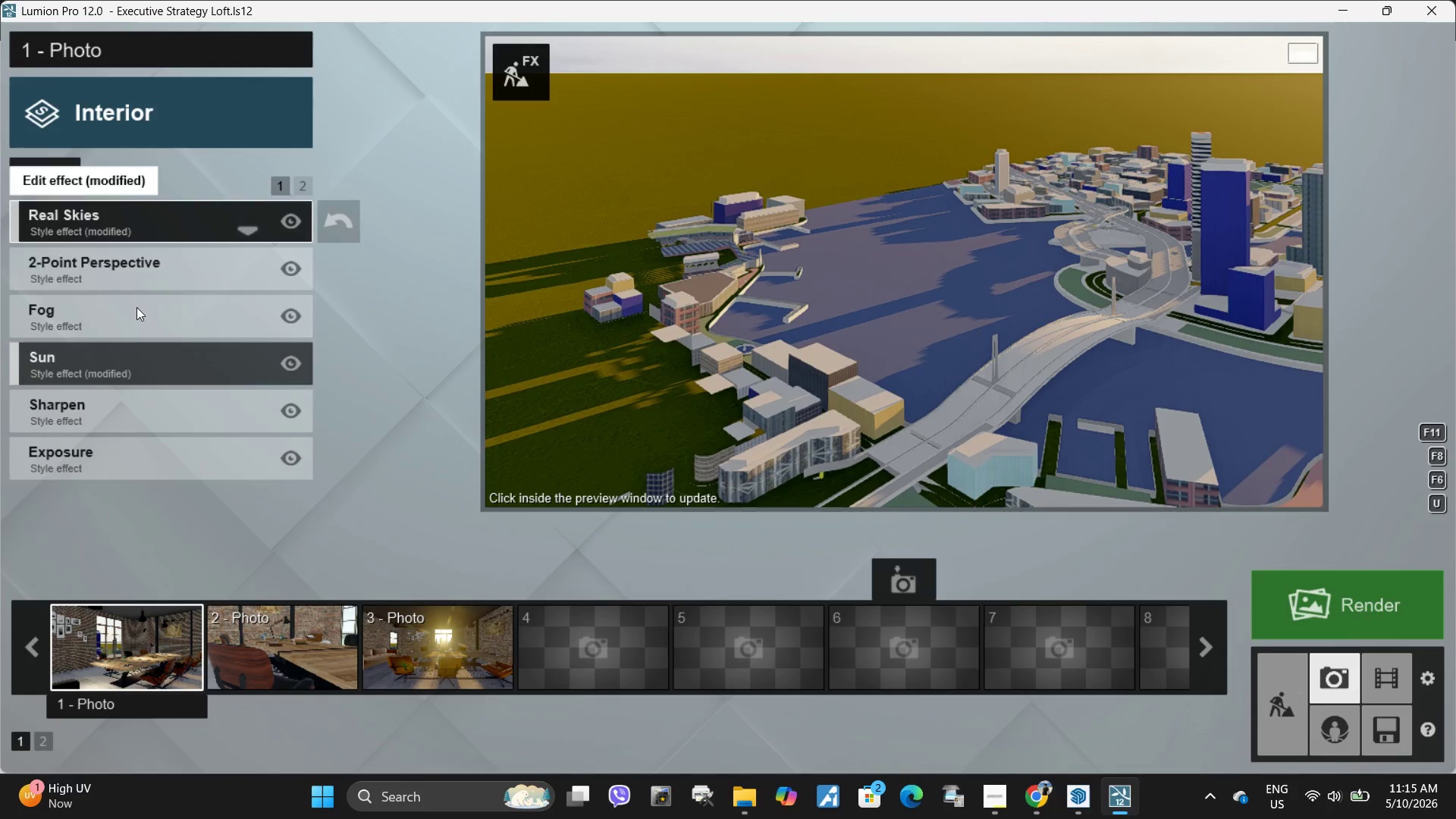 
left_click([129, 361])
 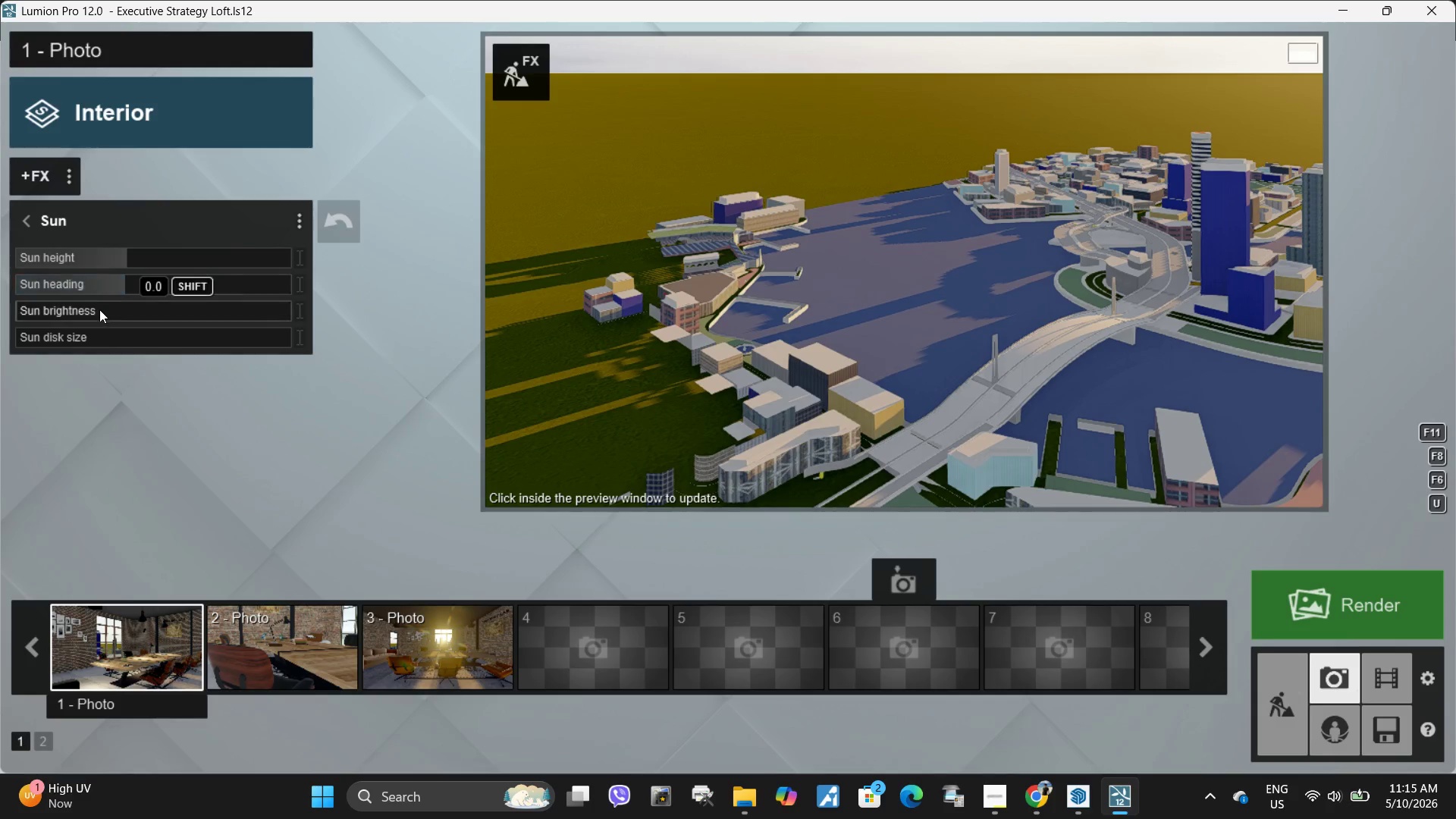 
left_click_drag(start_coordinate=[98, 311], to_coordinate=[105, 314])
 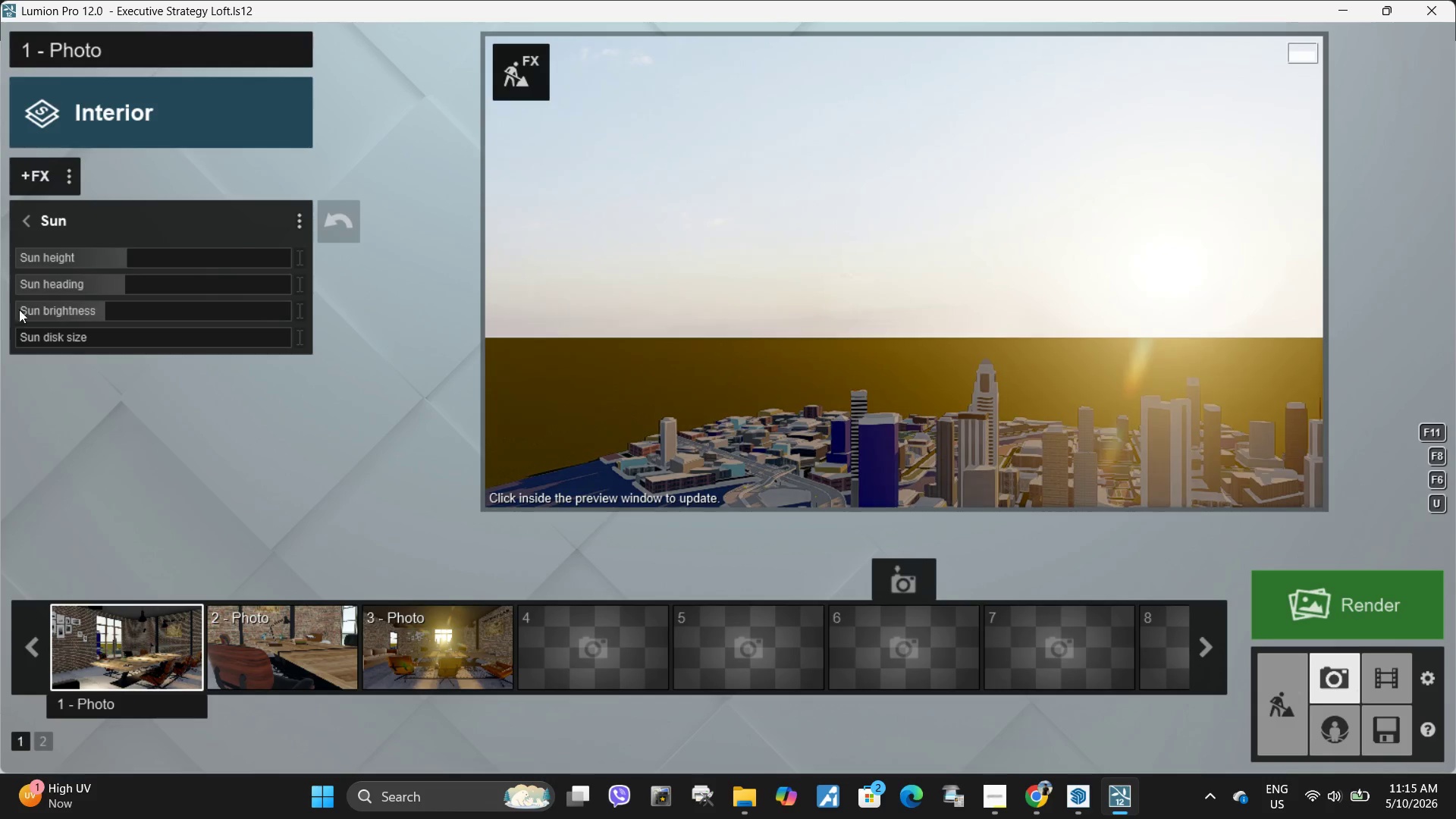 
left_click_drag(start_coordinate=[111, 290], to_coordinate=[70, 296])
 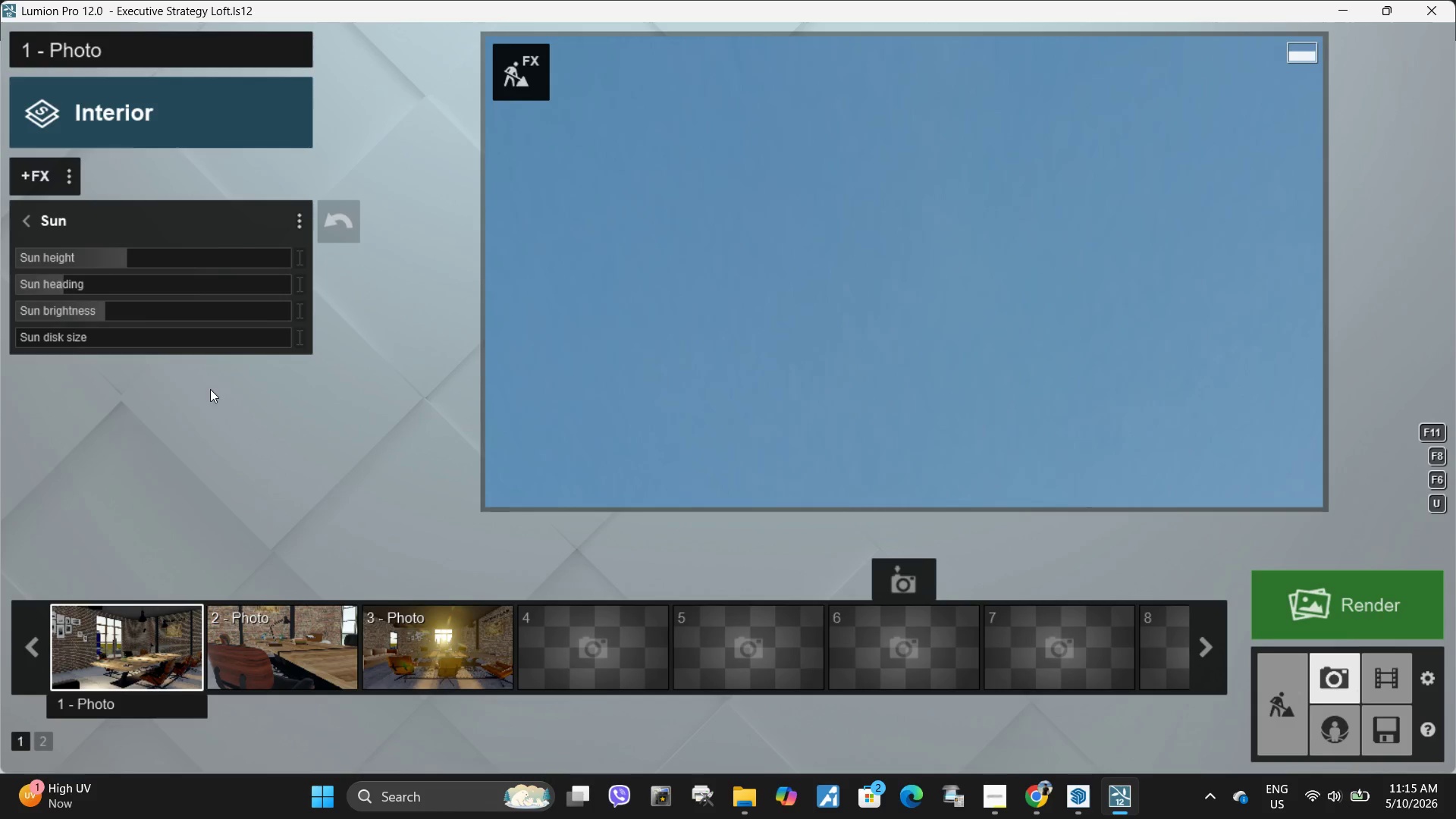 
left_click_drag(start_coordinate=[121, 256], to_coordinate=[143, 275])
 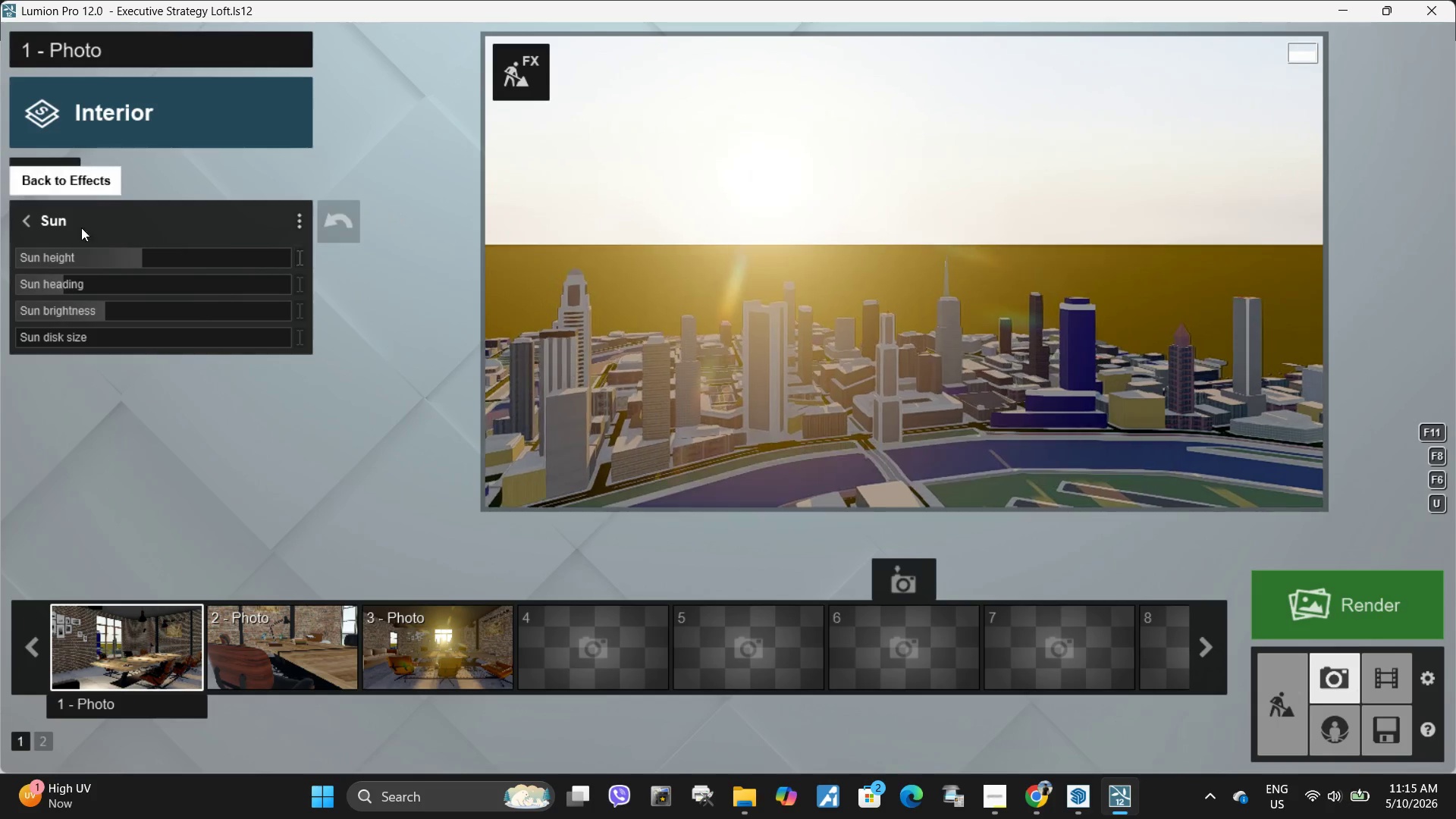 
left_click_drag(start_coordinate=[74, 286], to_coordinate=[123, 301])
 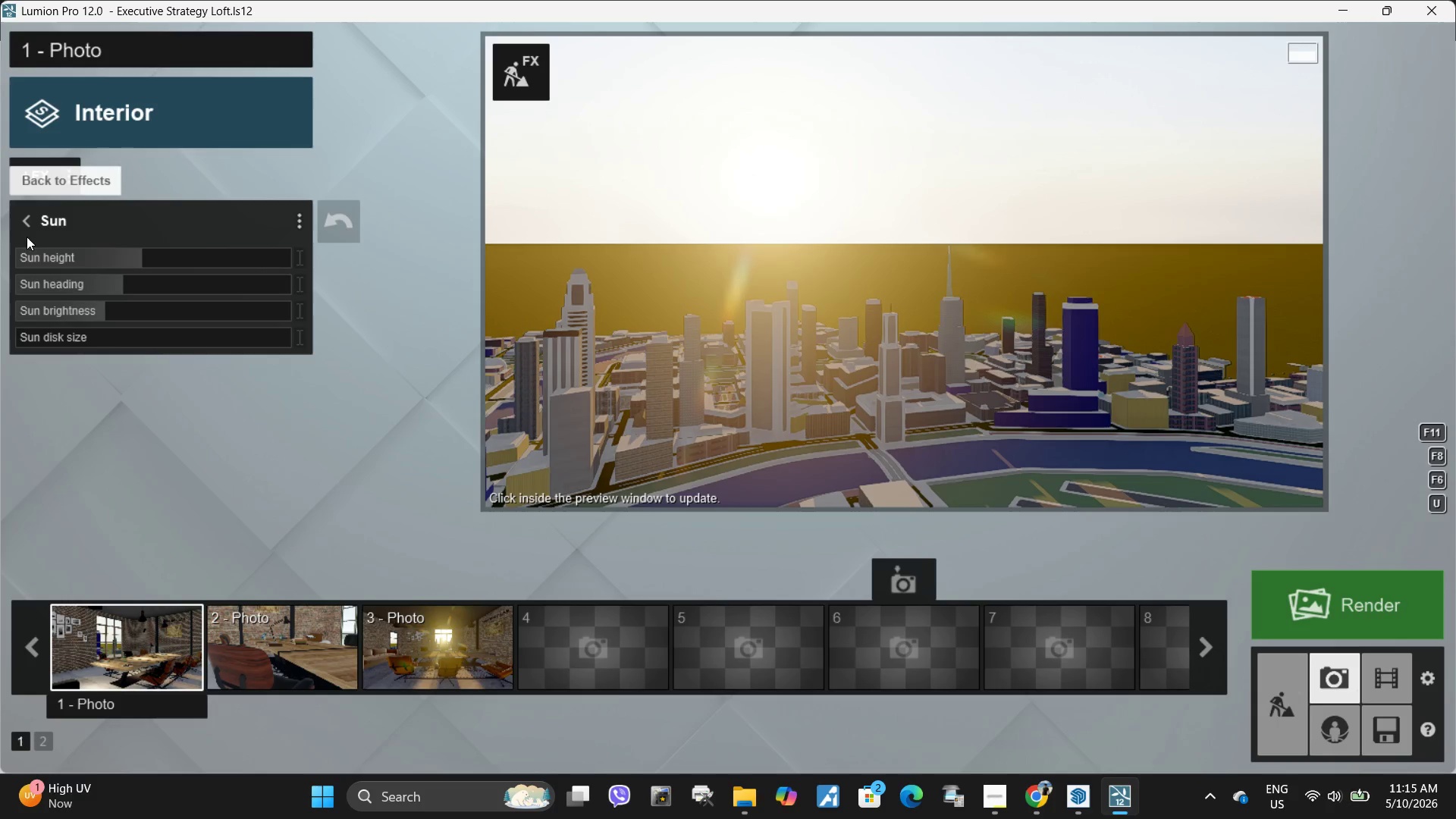 
left_click([25, 217])
 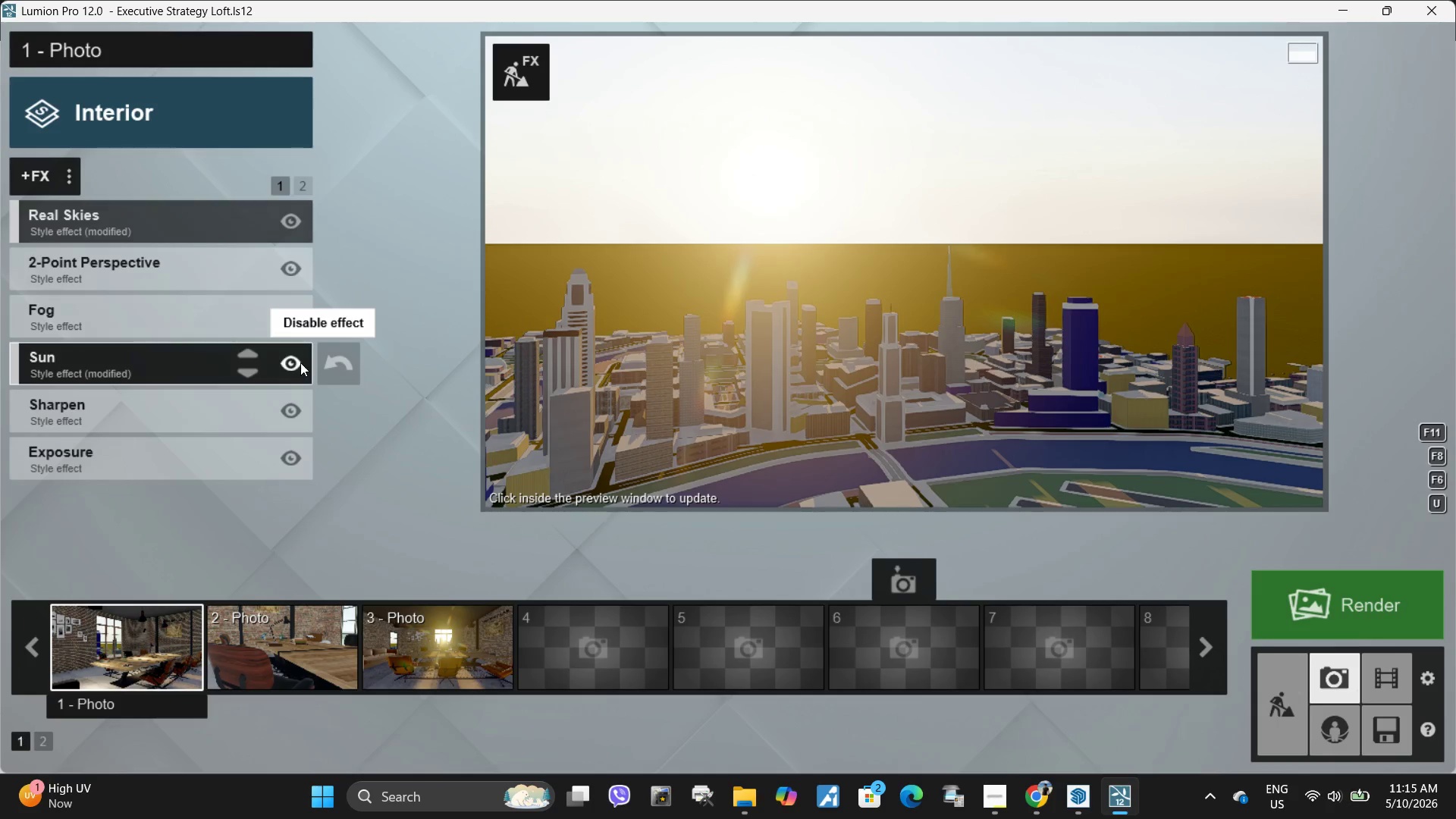 
left_click([295, 366])
 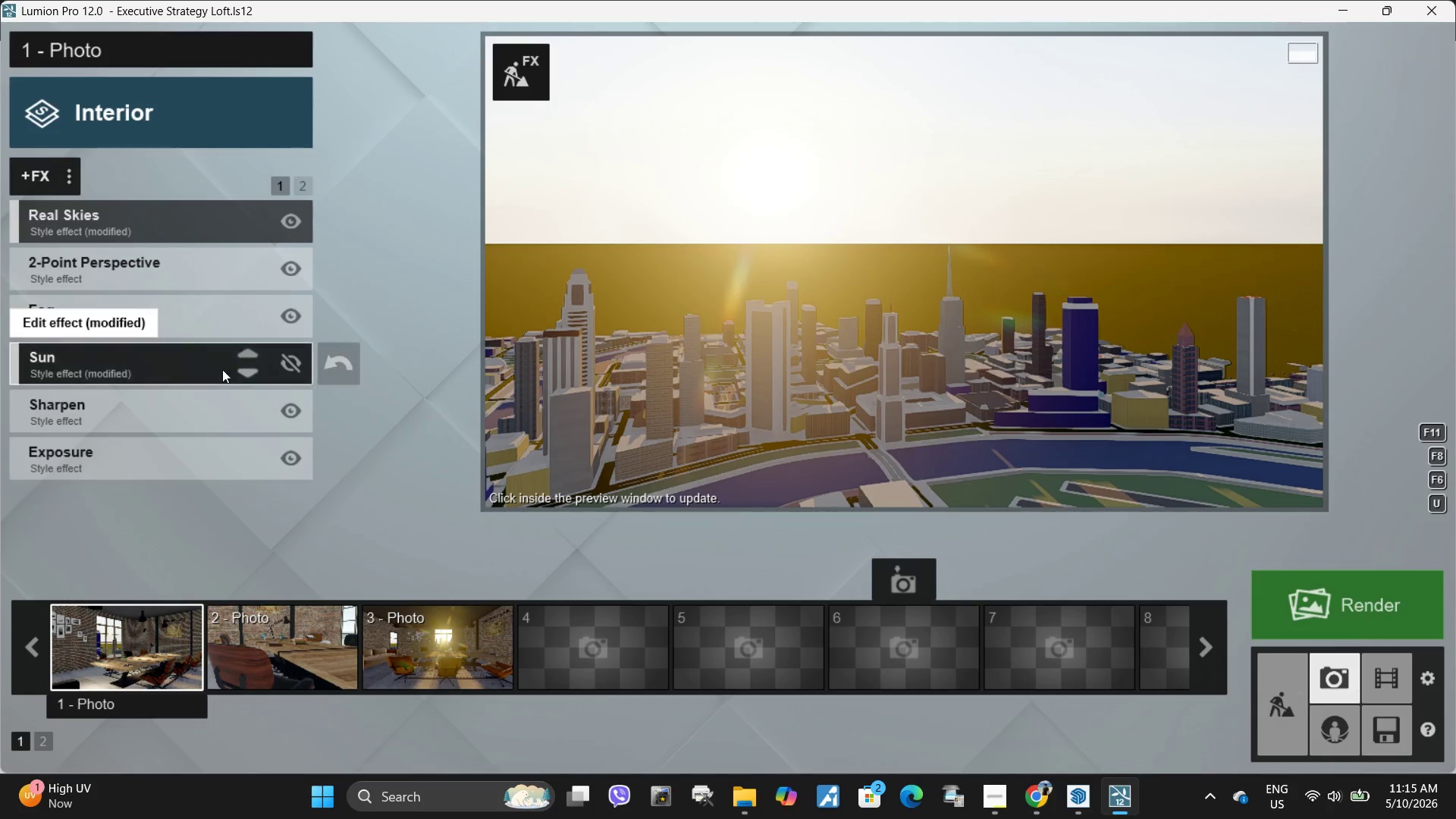 
left_click([154, 357])
 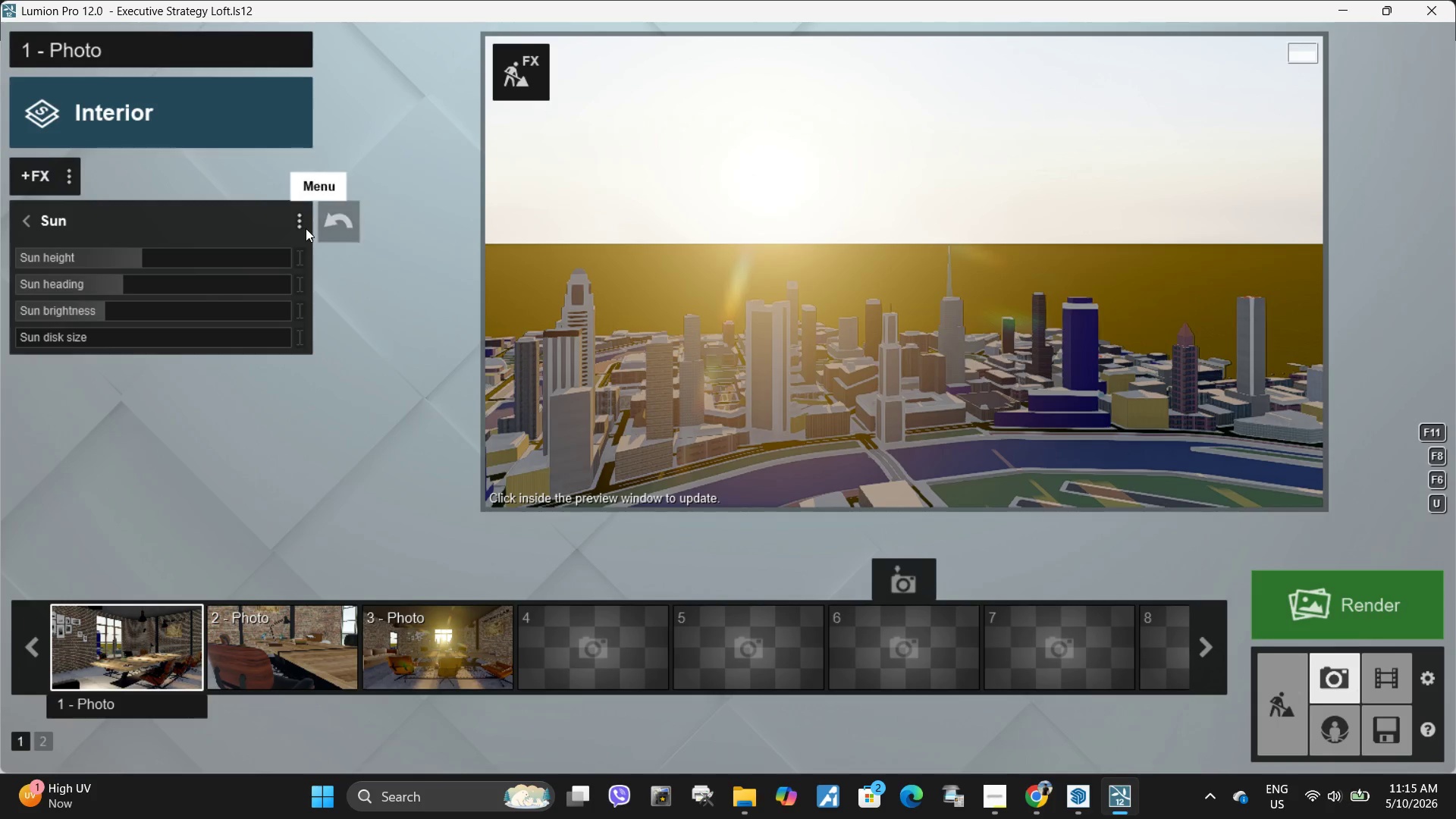 
left_click([299, 224])
 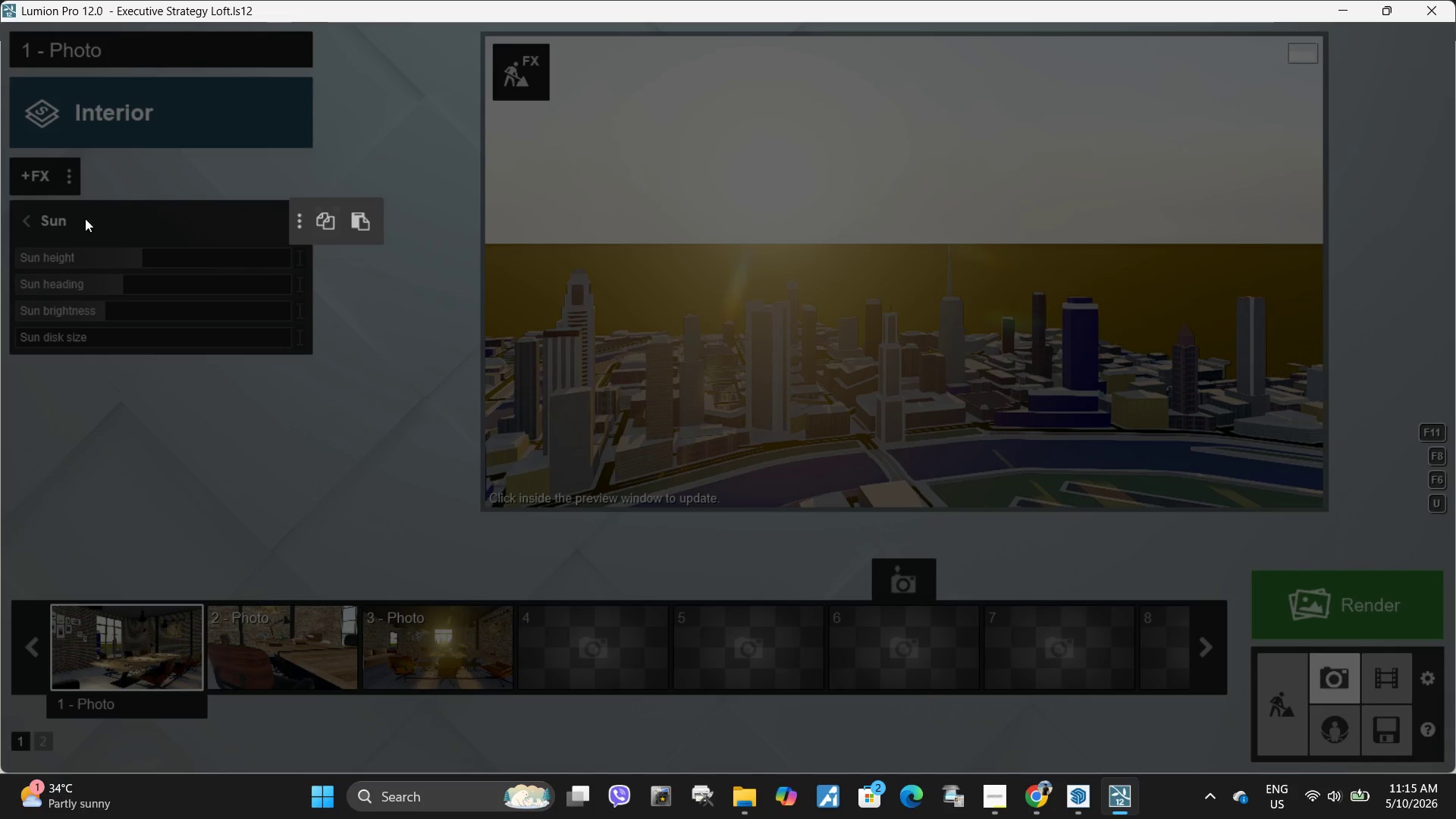 
left_click([33, 217])
 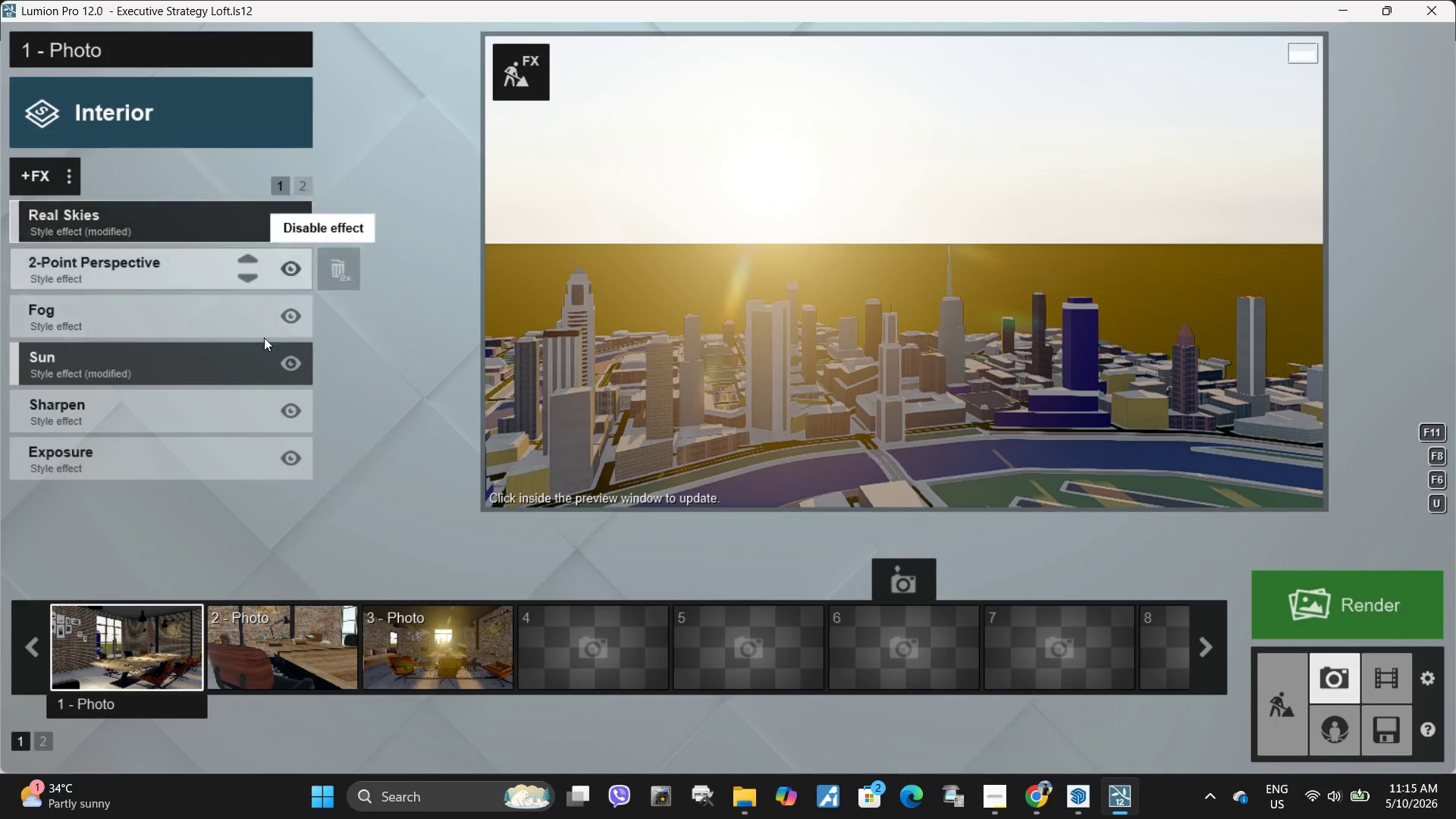 
left_click([290, 367])
 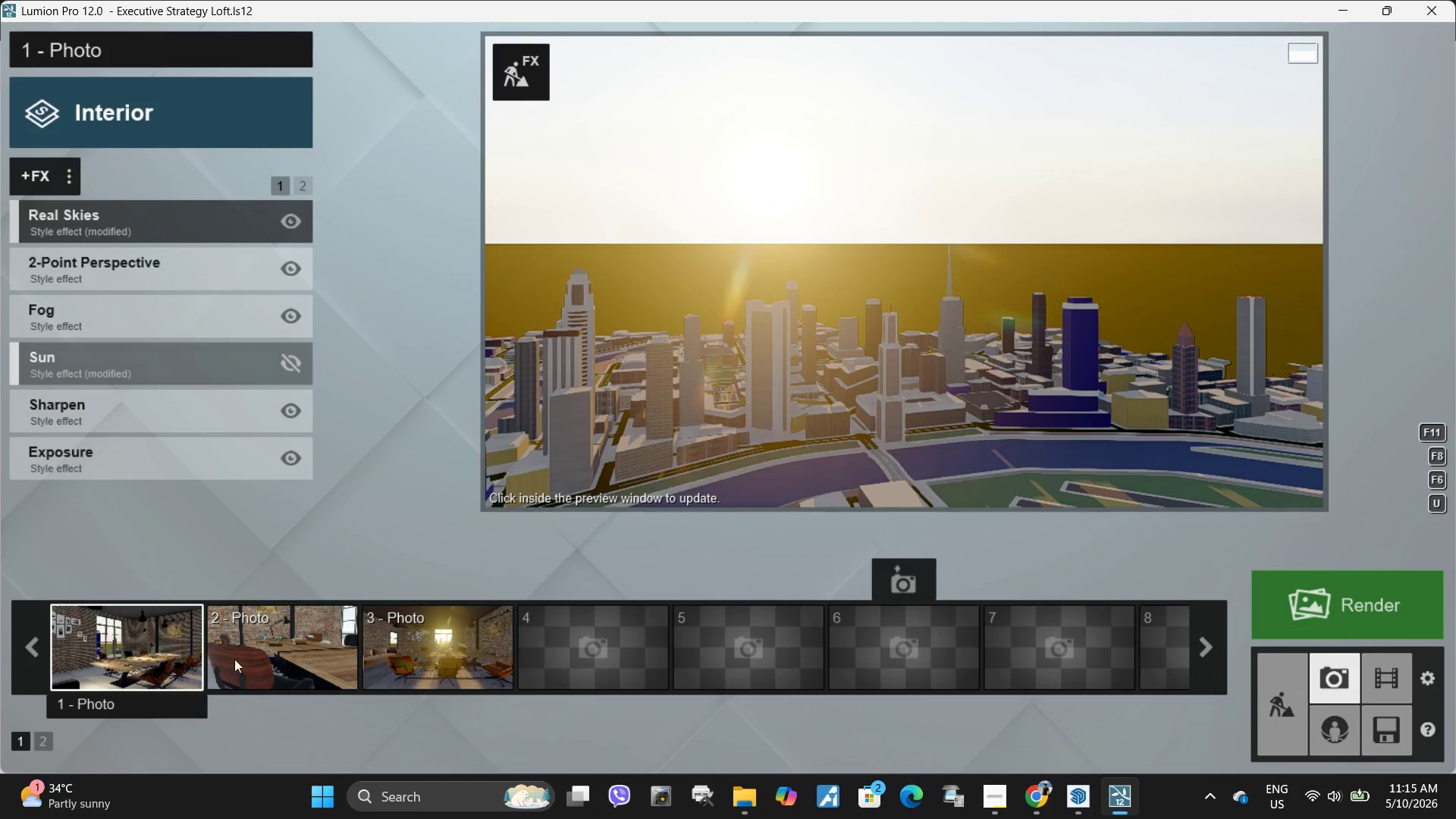 
left_click([143, 640])
 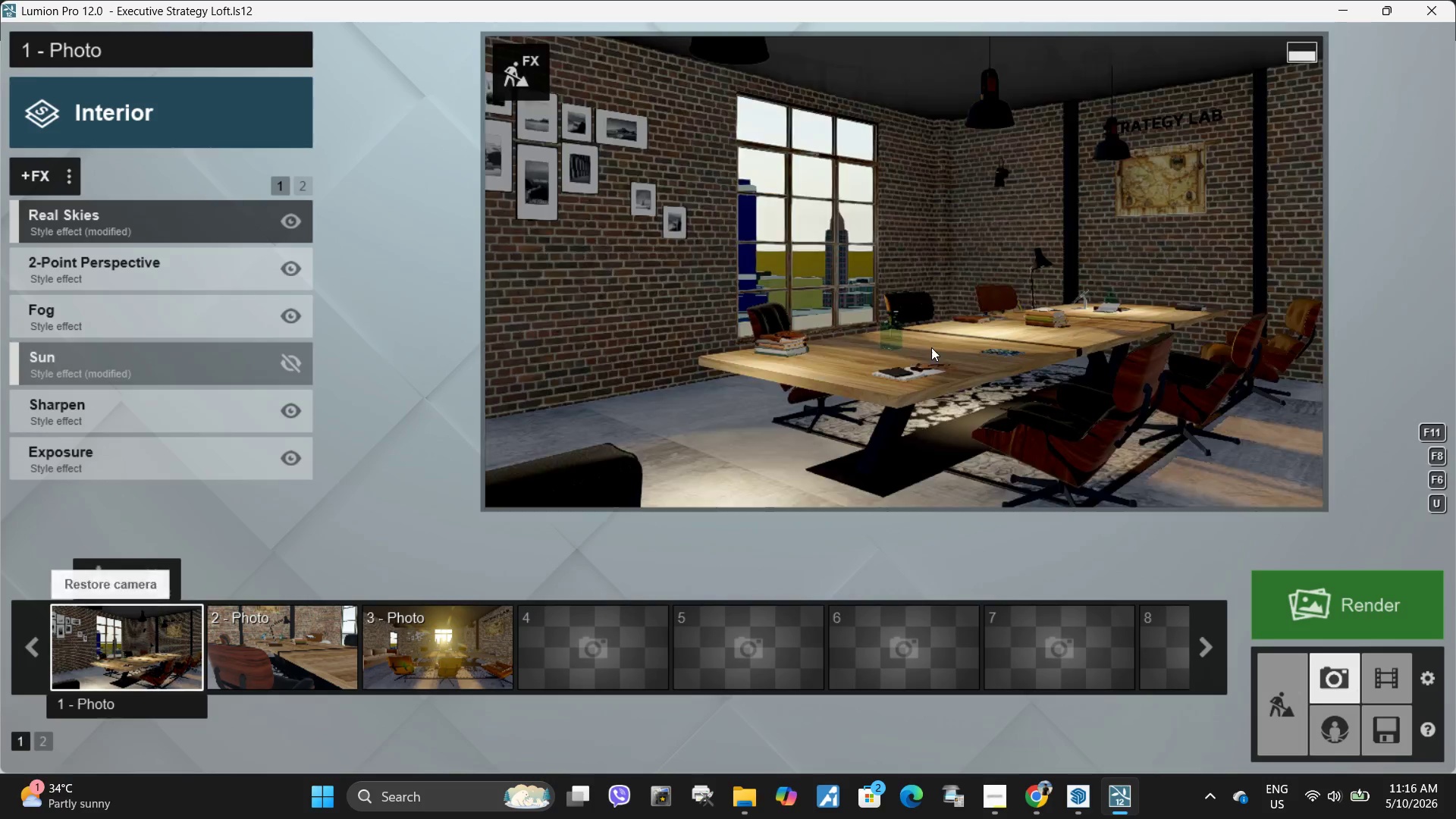 
left_click([935, 346])
 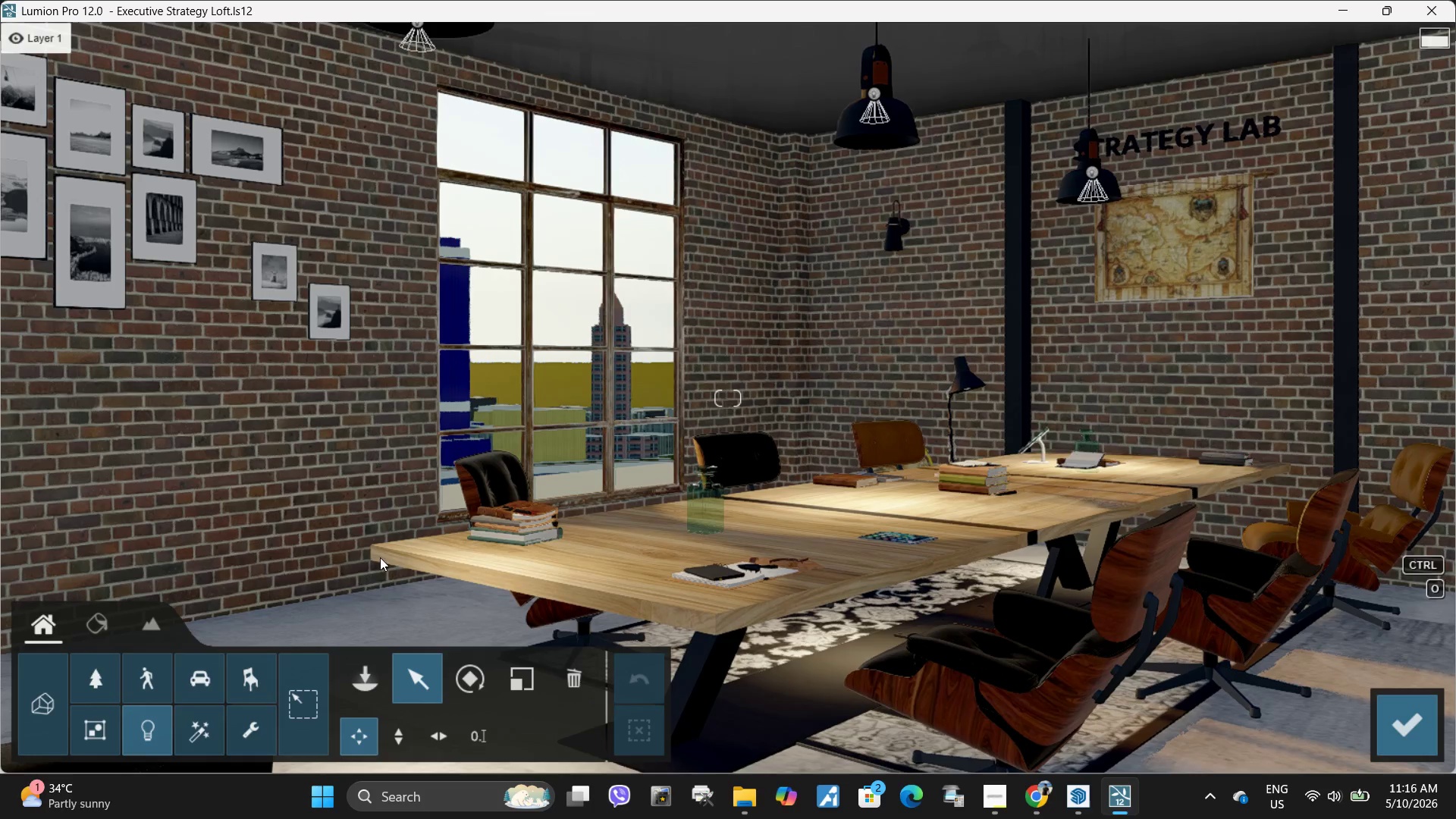 
wait(8.19)
 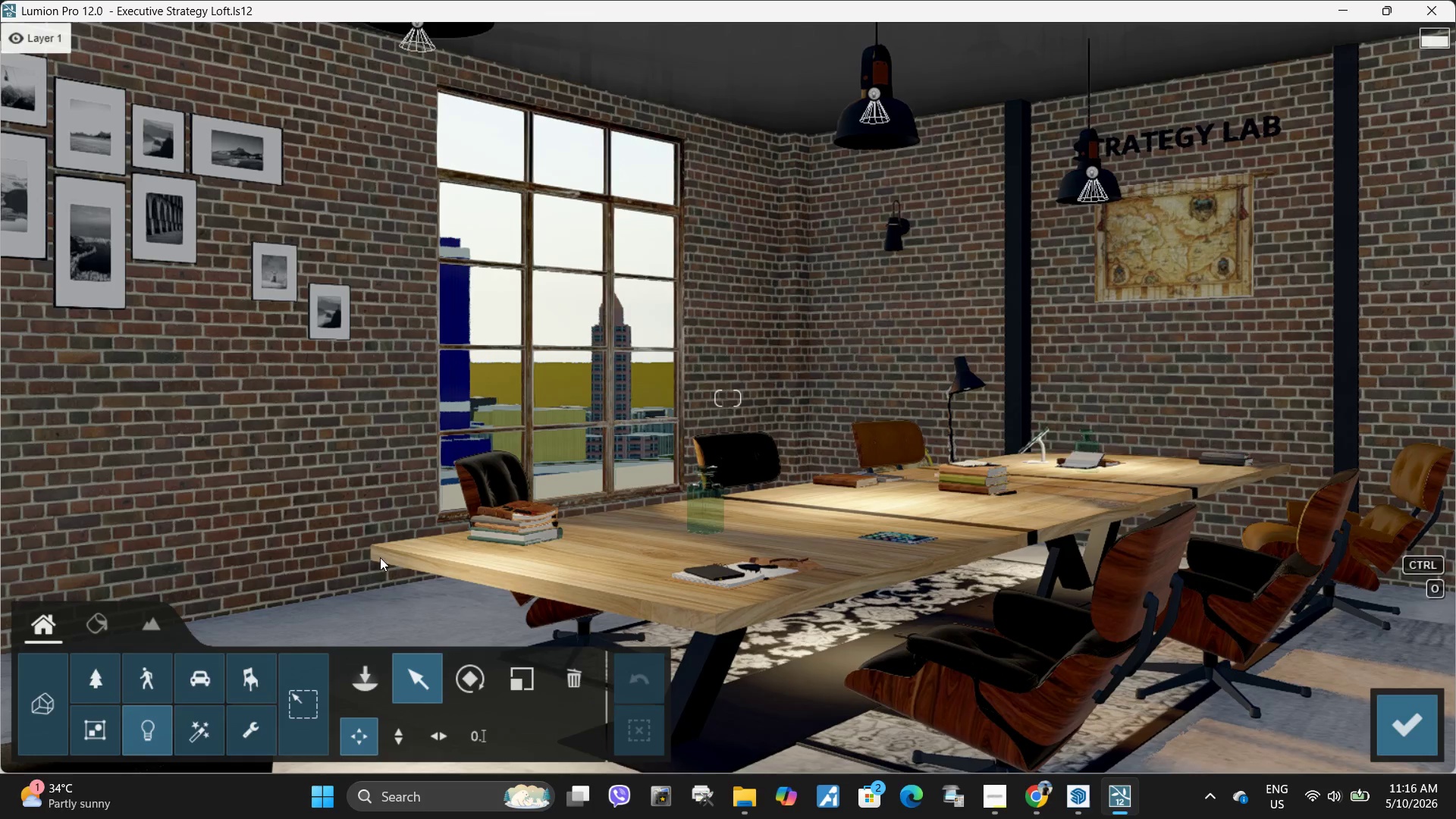 
left_click([1398, 728])
 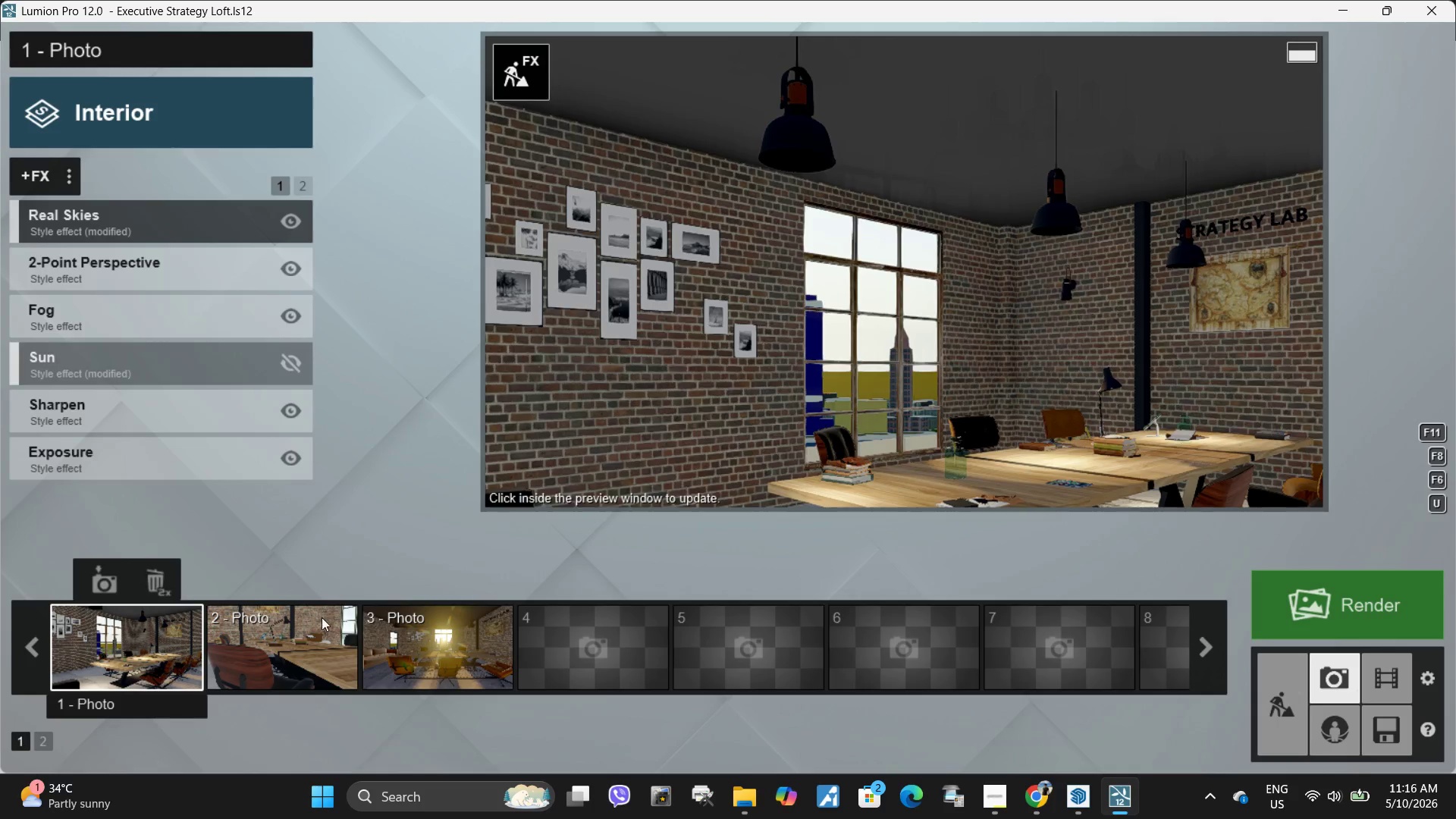 
left_click([144, 664])
 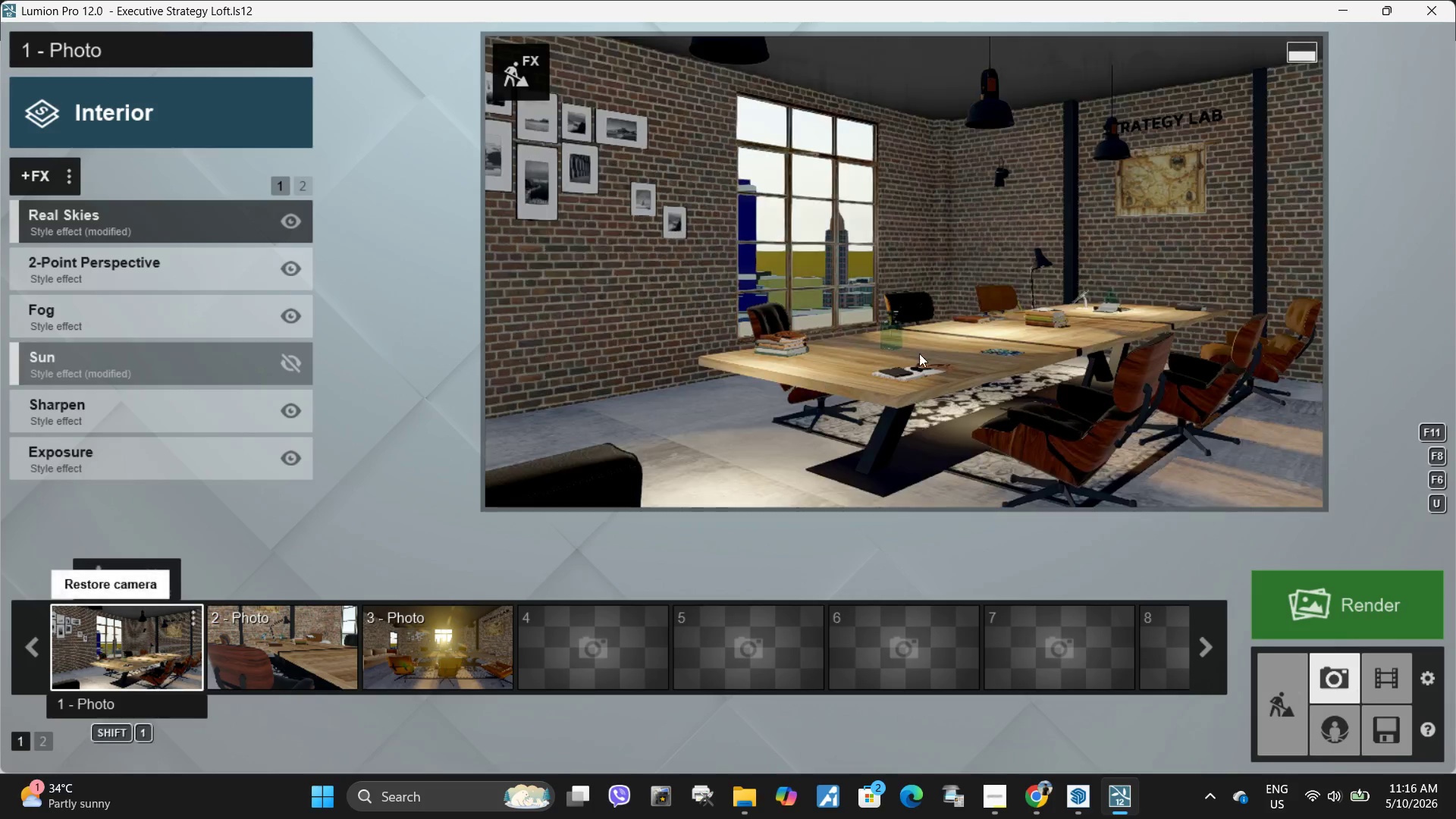 
left_click([921, 353])
 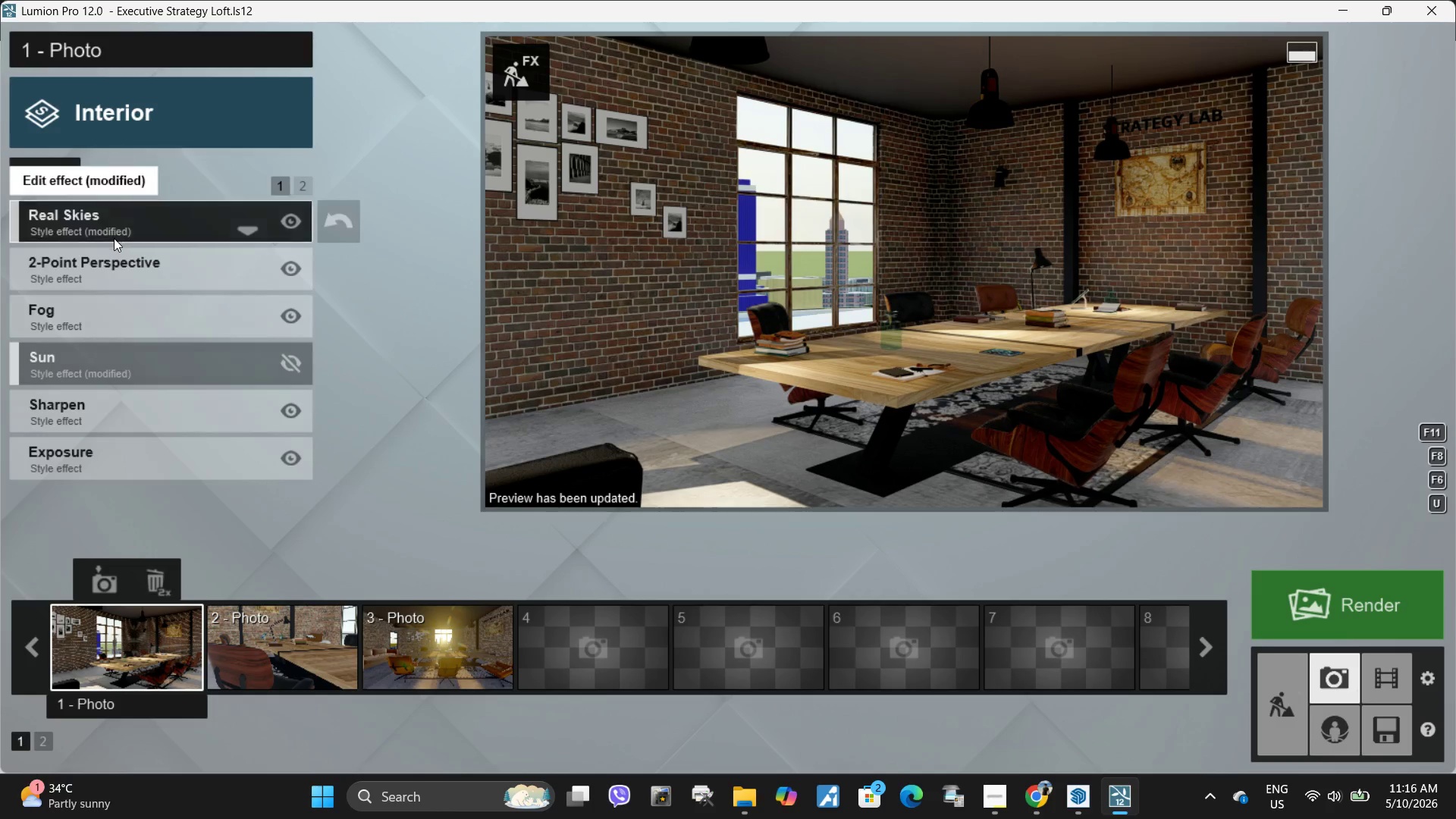 
wait(5.34)
 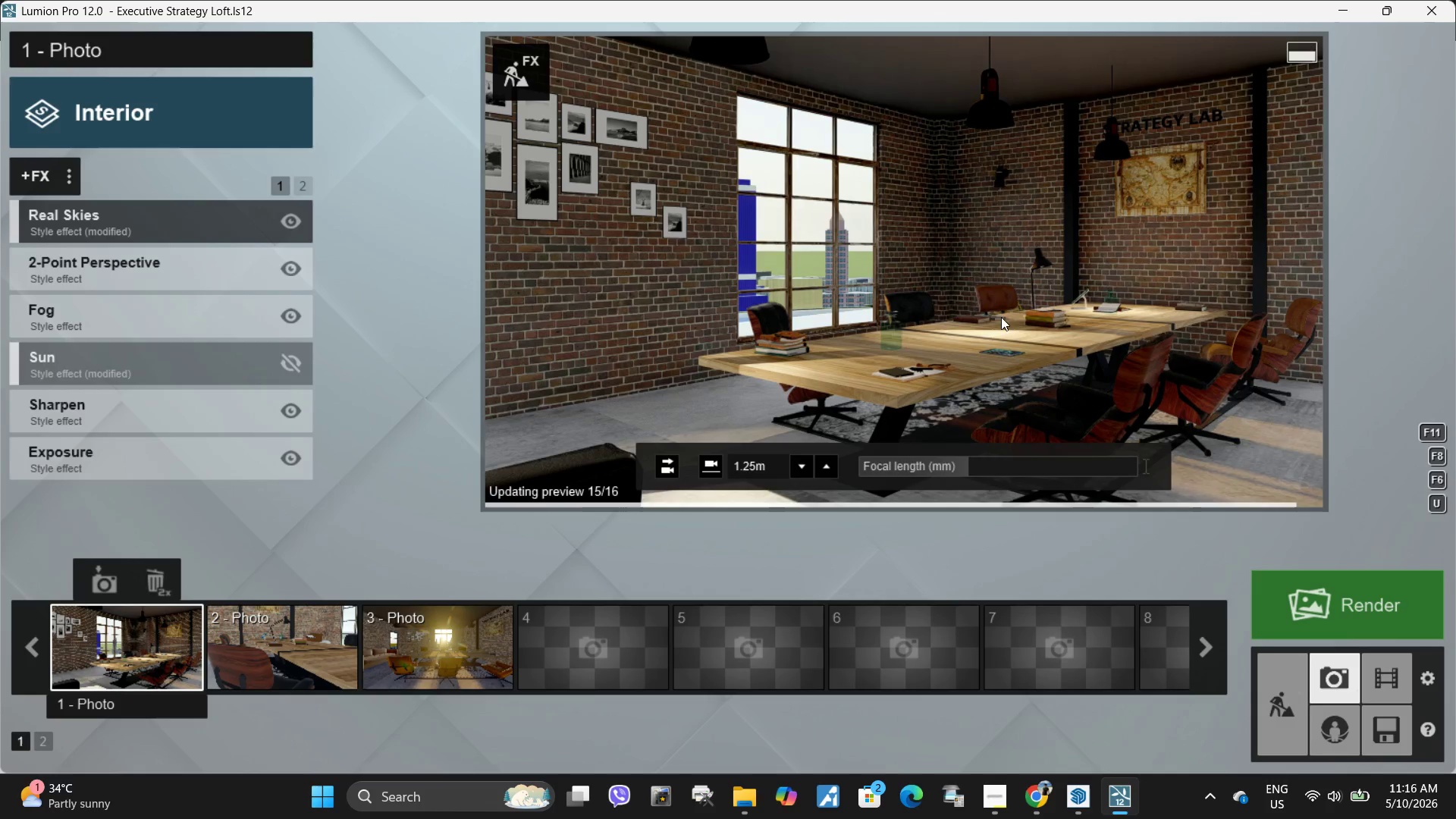 
left_click([114, 225])
 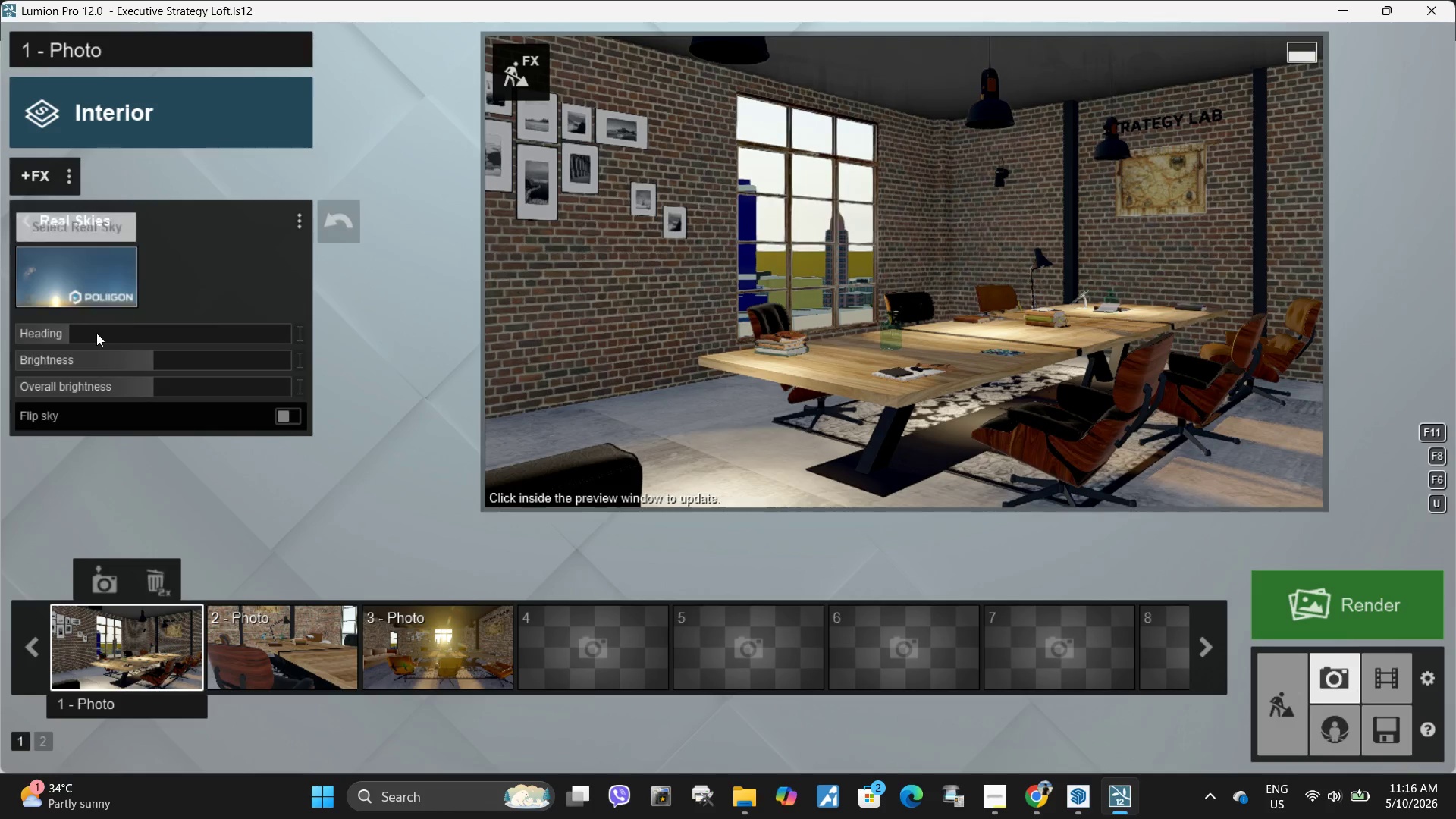 
left_click_drag(start_coordinate=[89, 334], to_coordinate=[86, 344])
 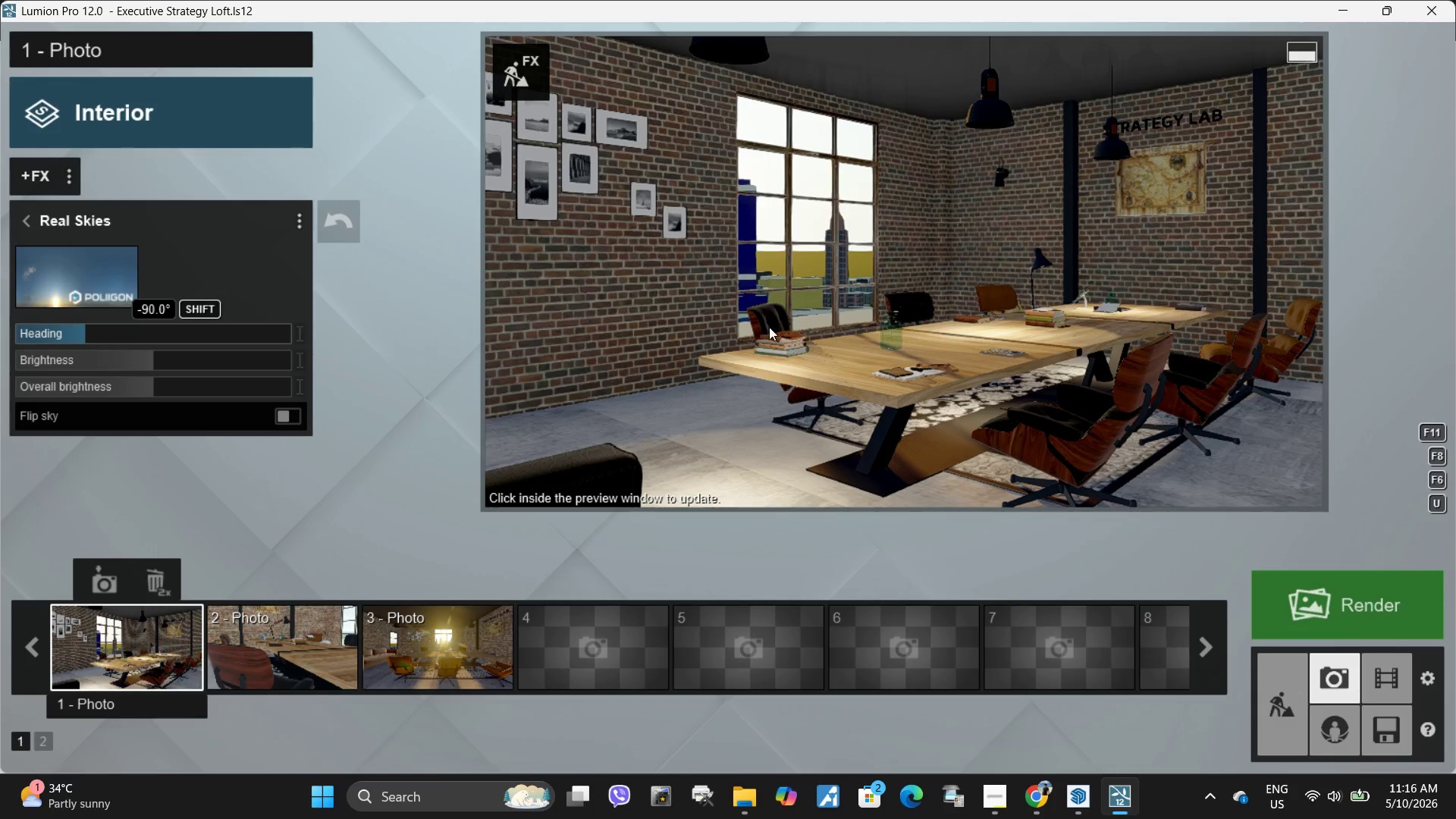 
left_click([770, 327])
 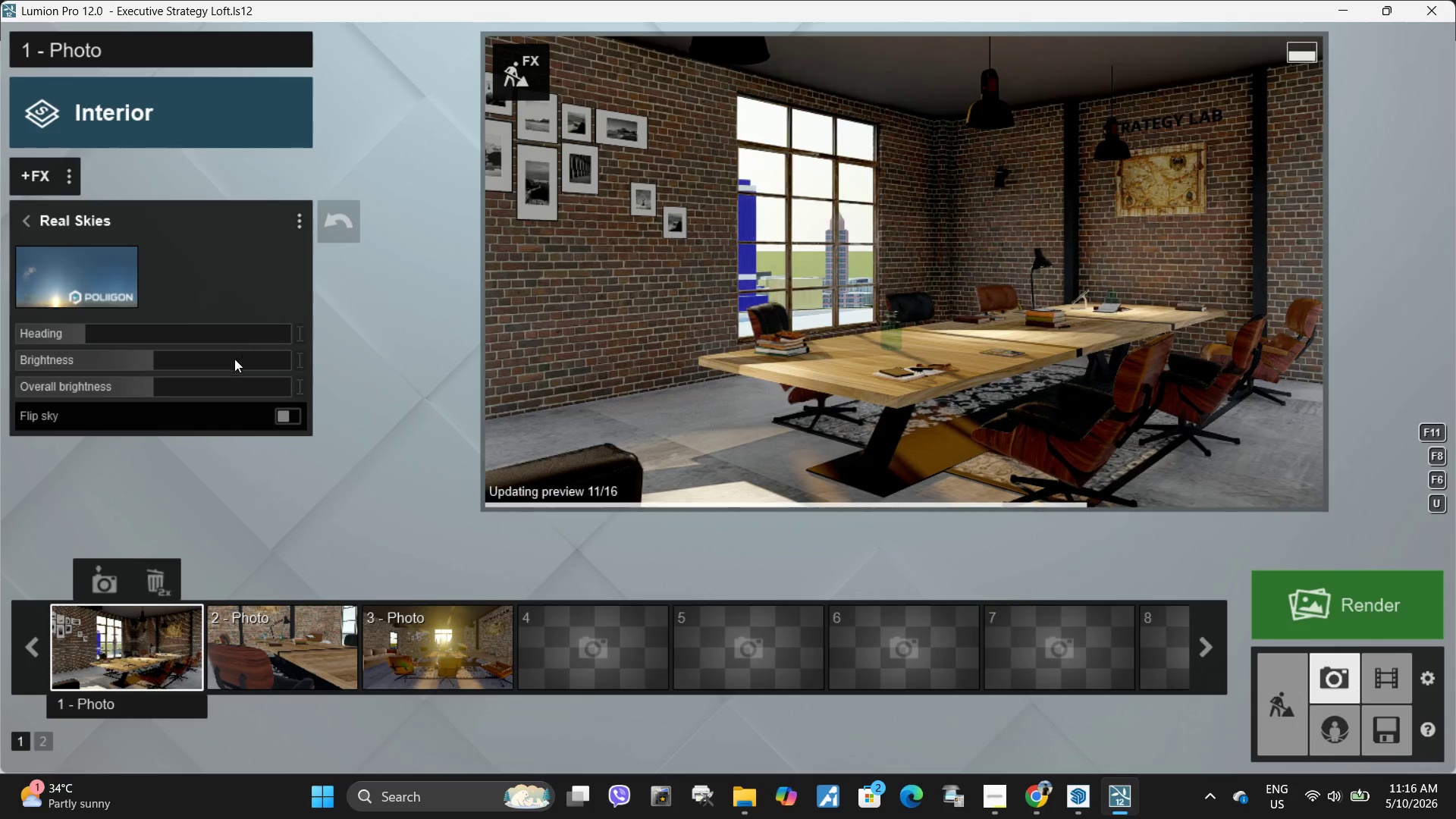 
left_click_drag(start_coordinate=[159, 363], to_coordinate=[279, 370])
 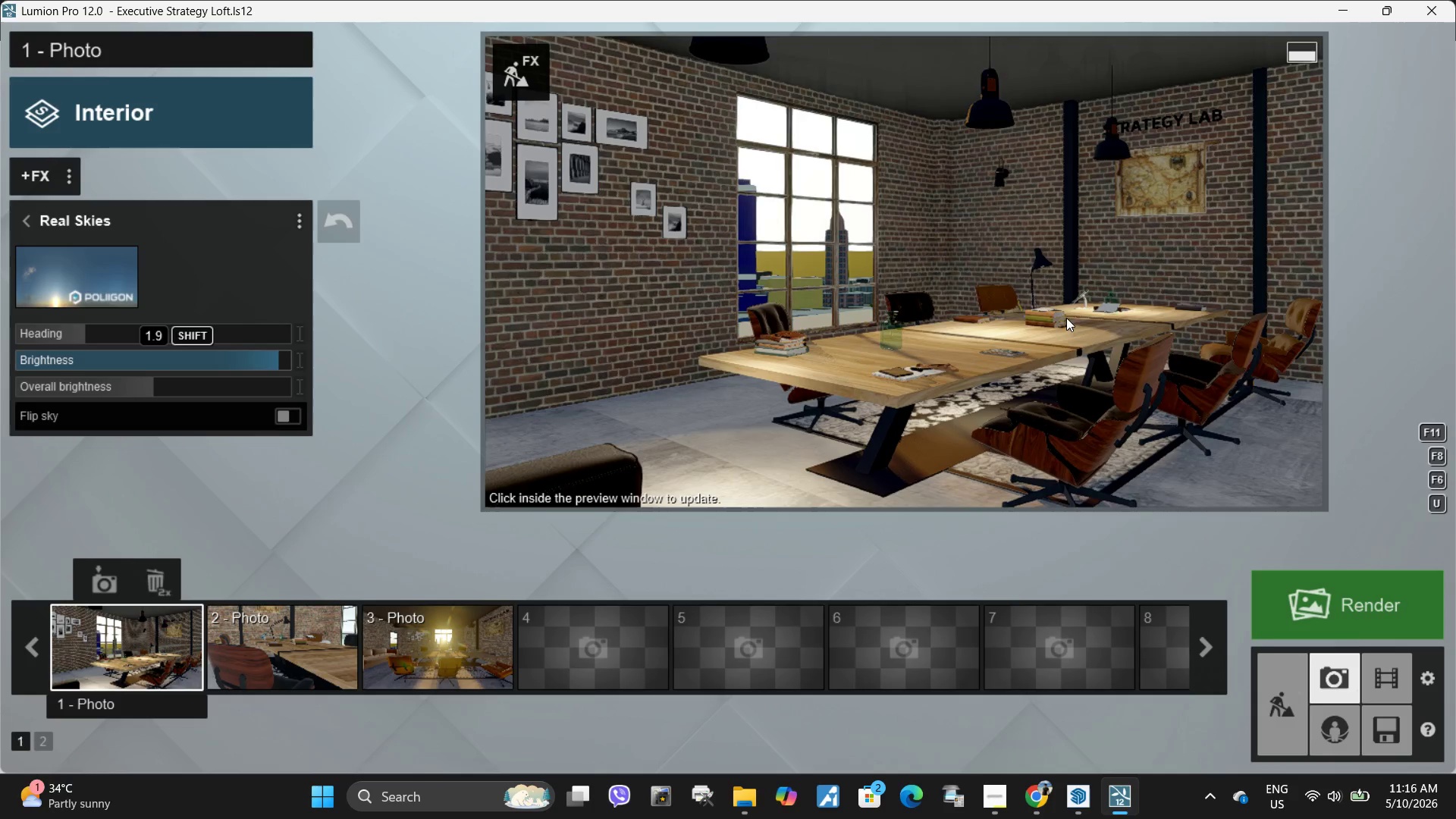 
left_click_drag(start_coordinate=[1066, 318], to_coordinate=[1107, 319])
 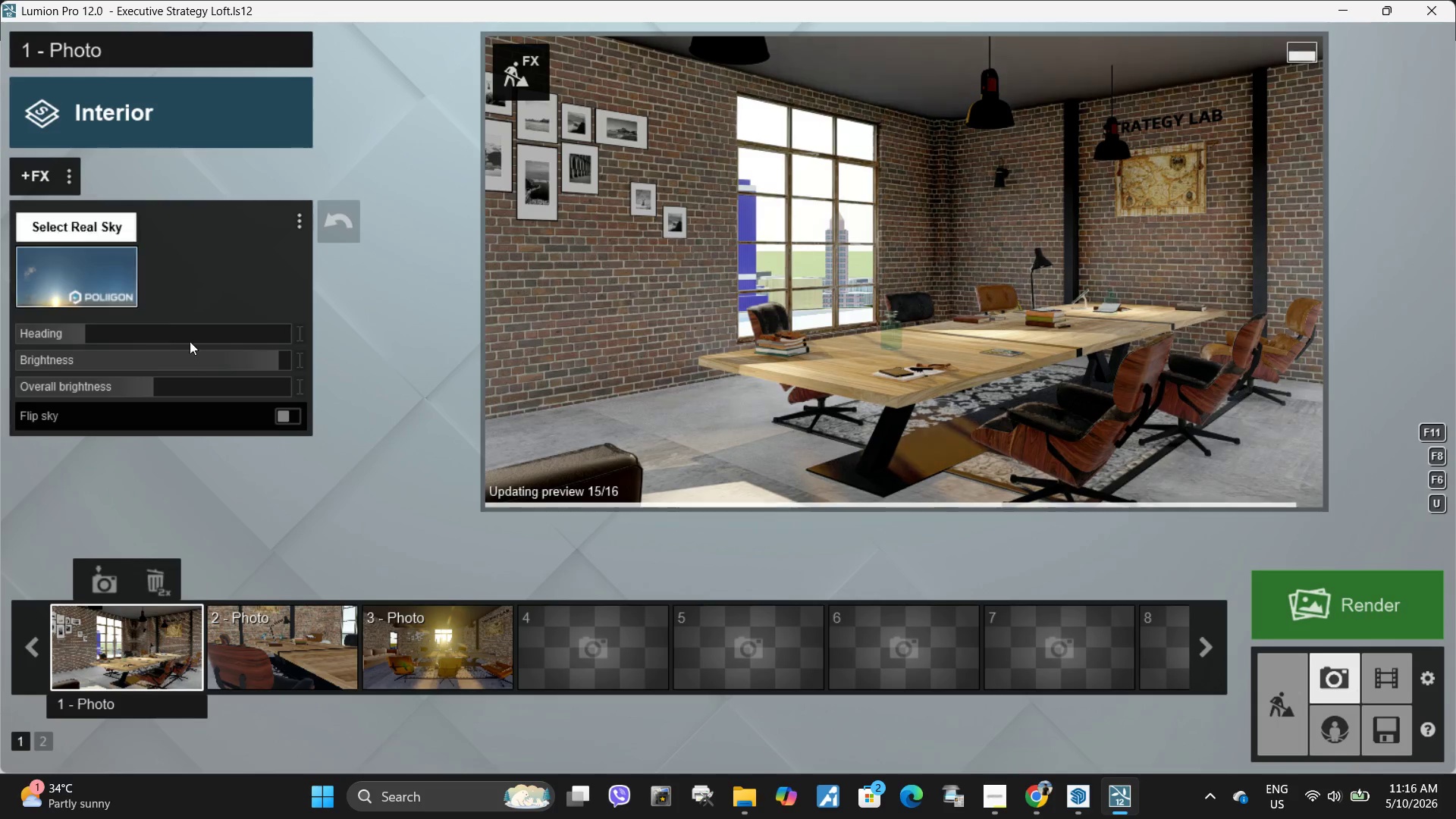 
left_click_drag(start_coordinate=[253, 364], to_coordinate=[236, 367])
 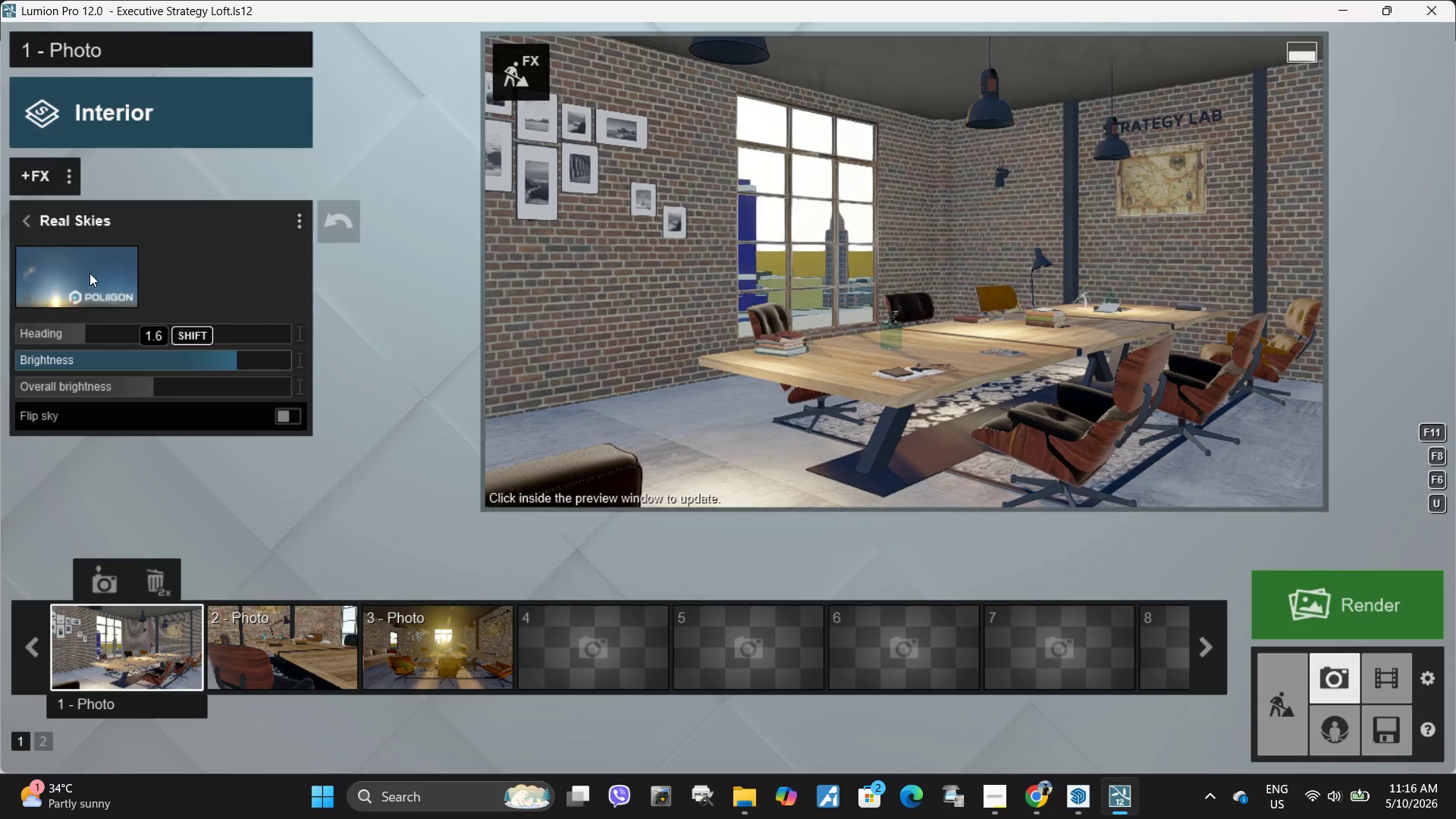 
double_click([89, 273])
 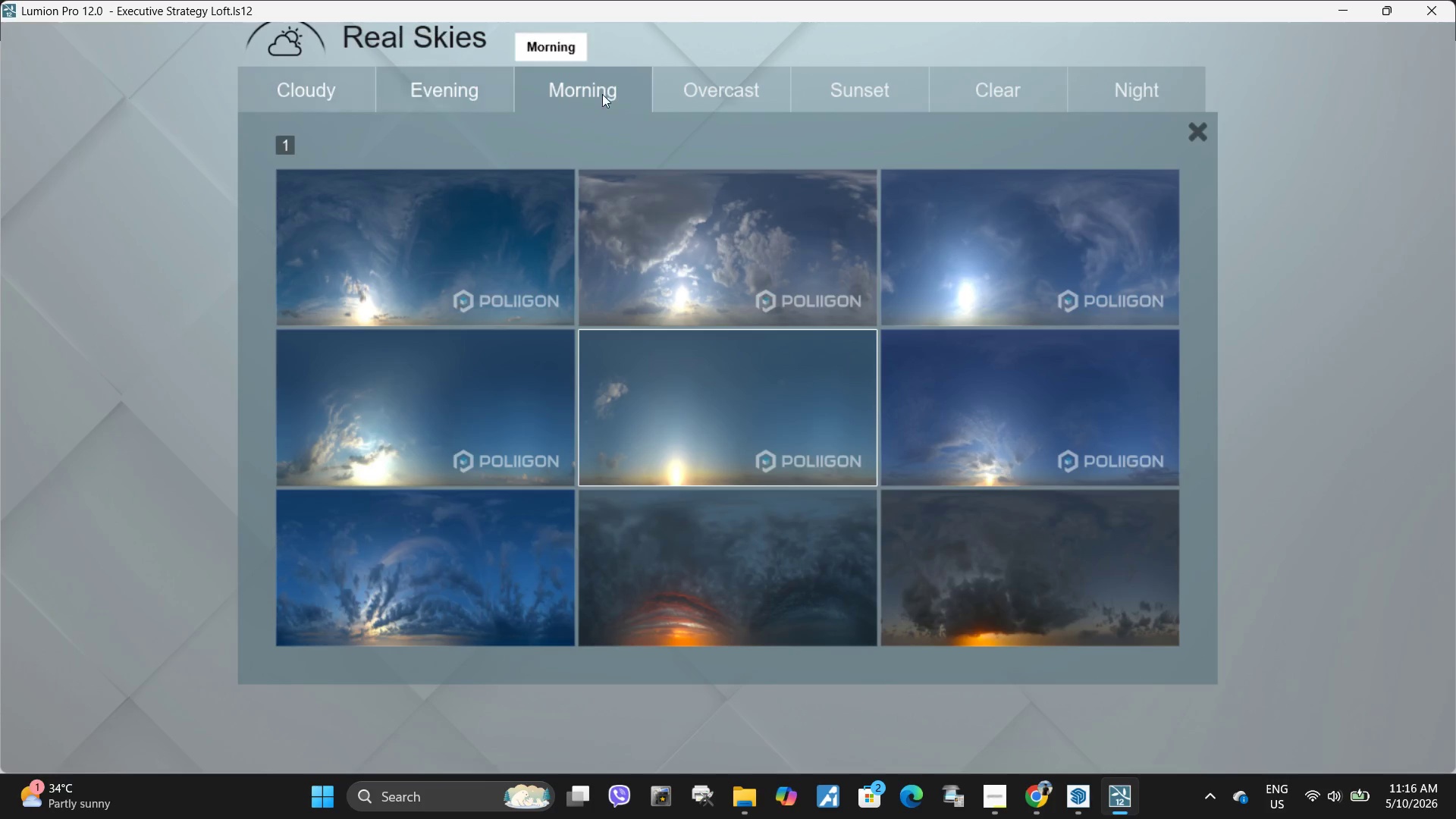 
left_click([864, 93])
 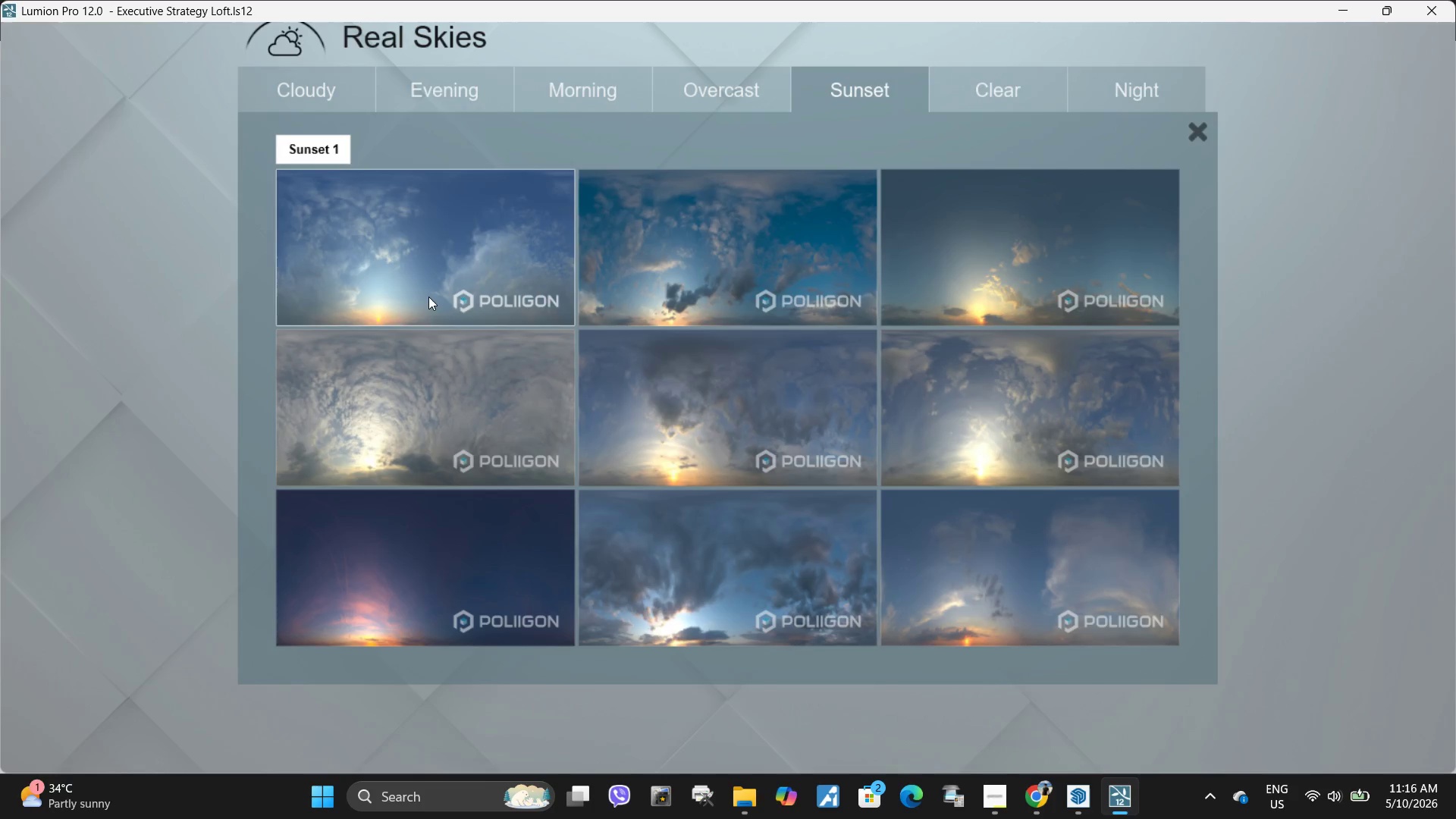 
left_click([428, 297])
 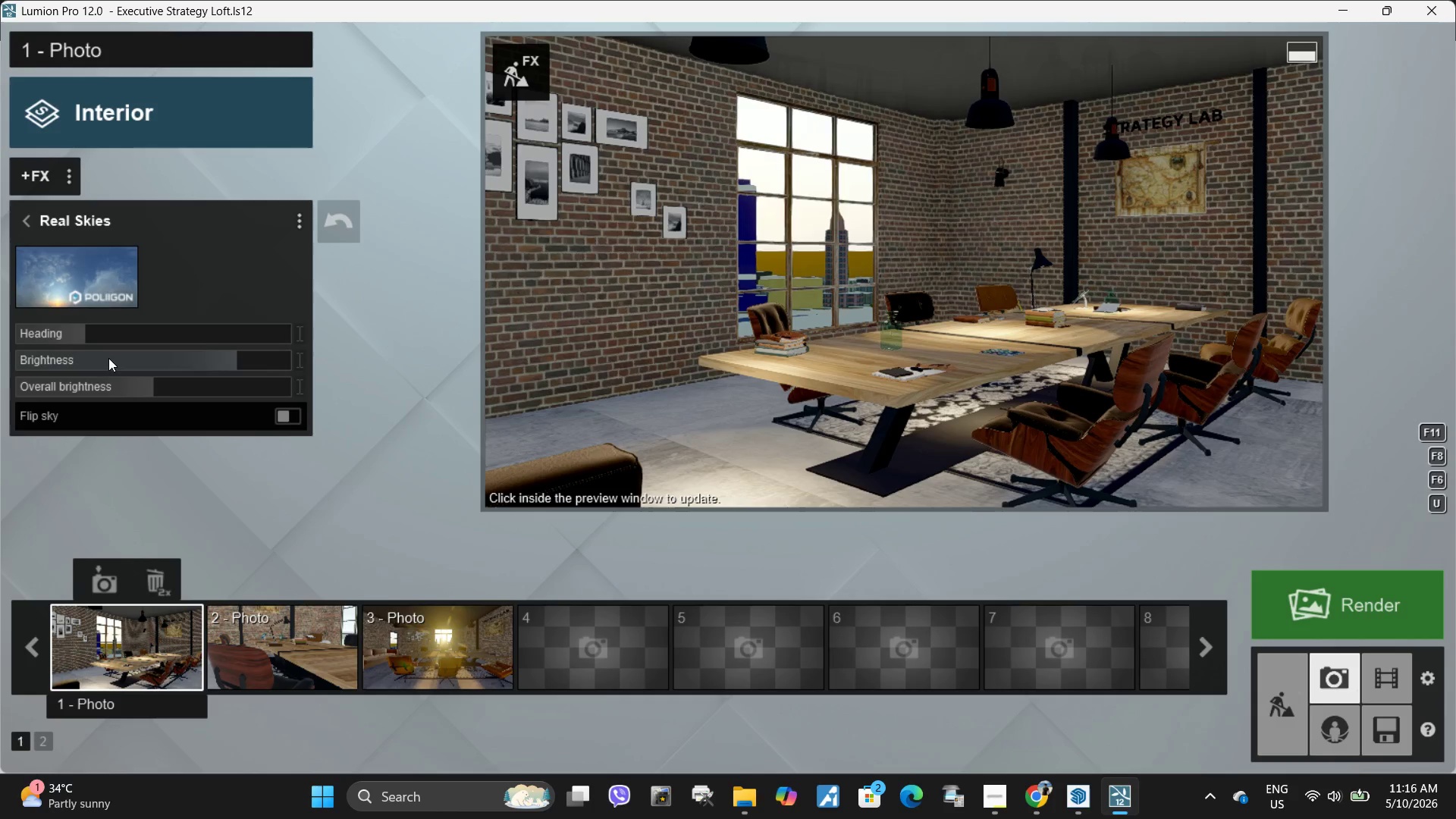 
left_click_drag(start_coordinate=[85, 335], to_coordinate=[37, 369])
 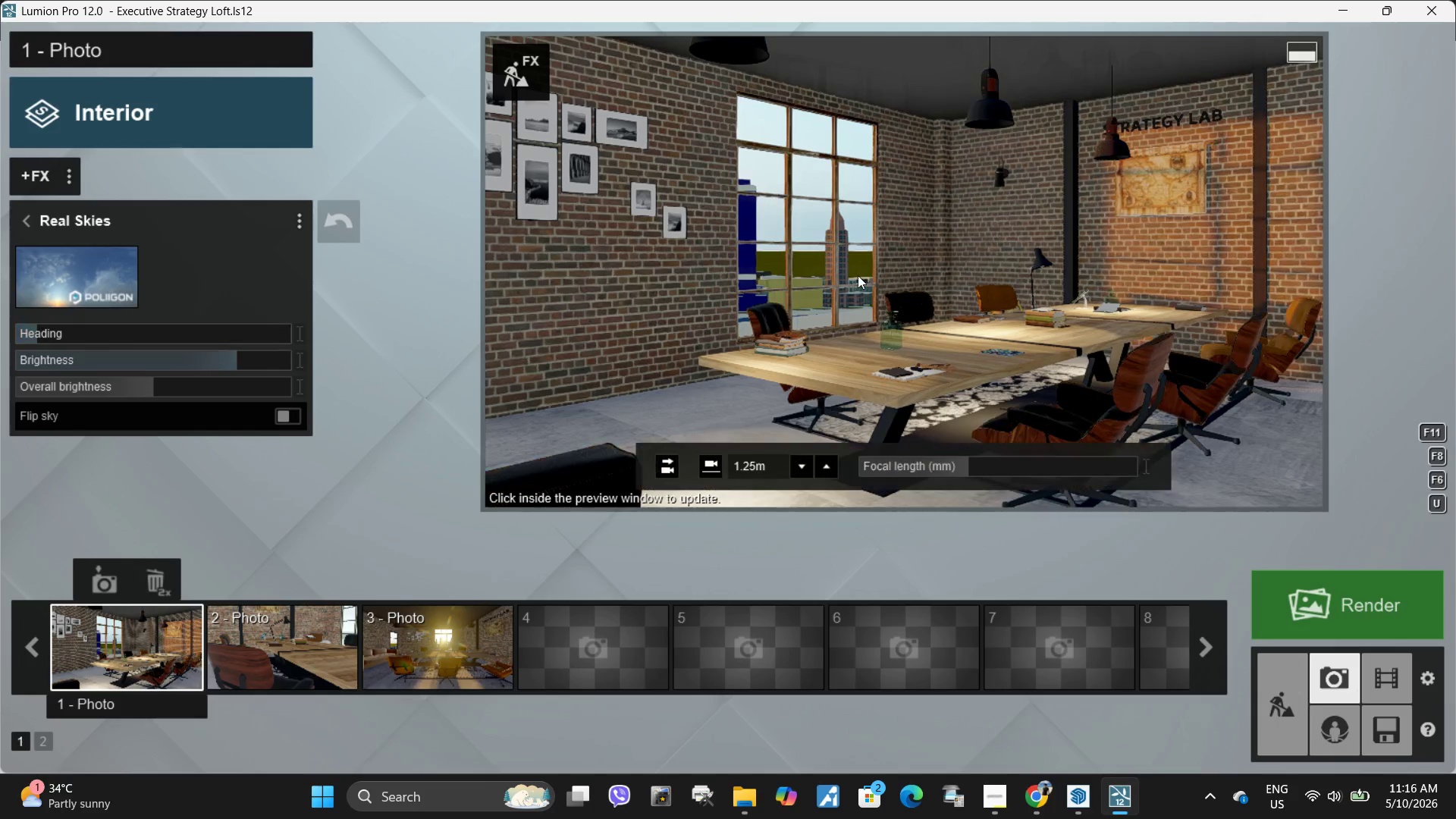 
left_click([886, 275])
 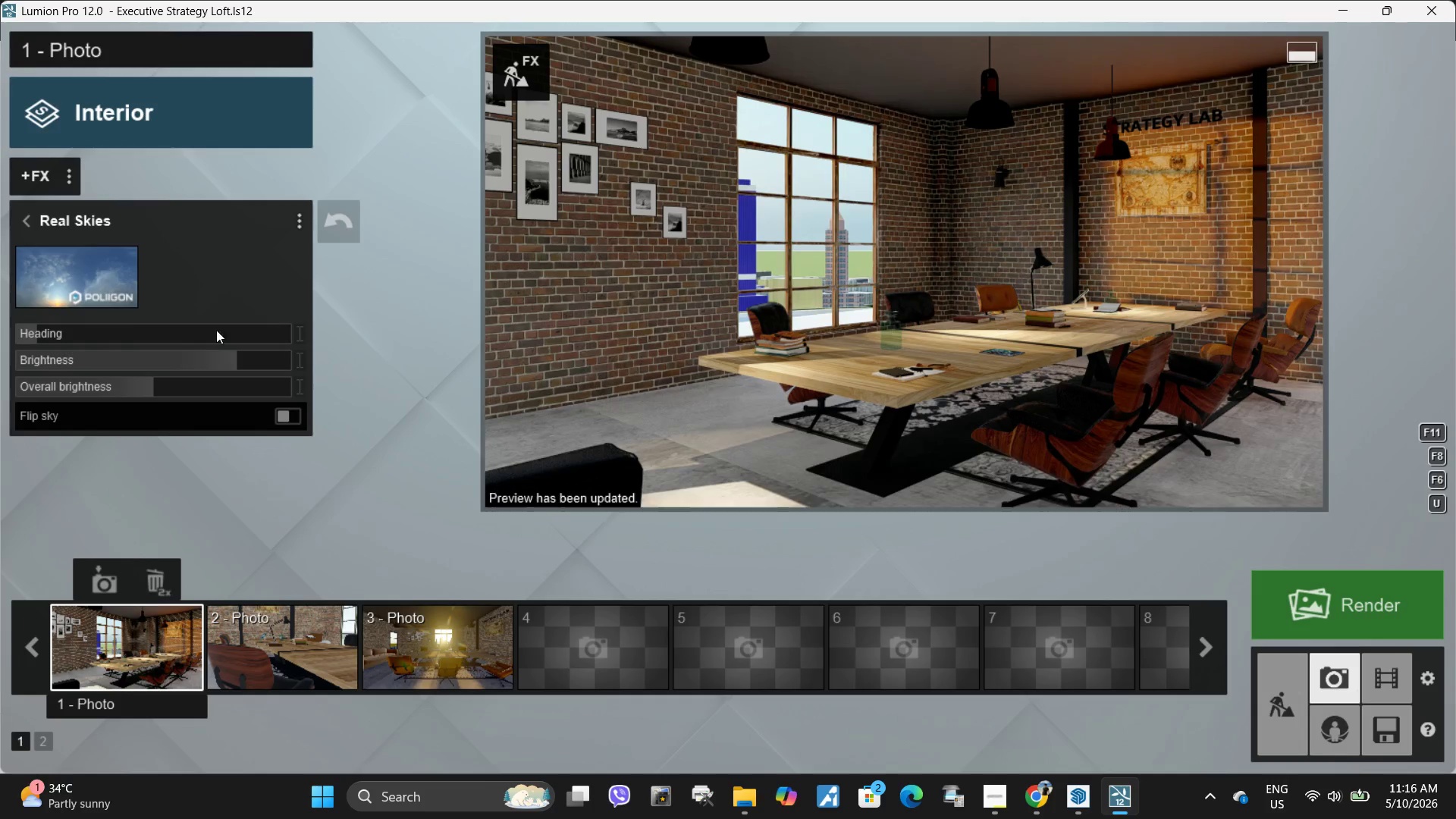 
left_click_drag(start_coordinate=[221, 362], to_coordinate=[202, 368])
 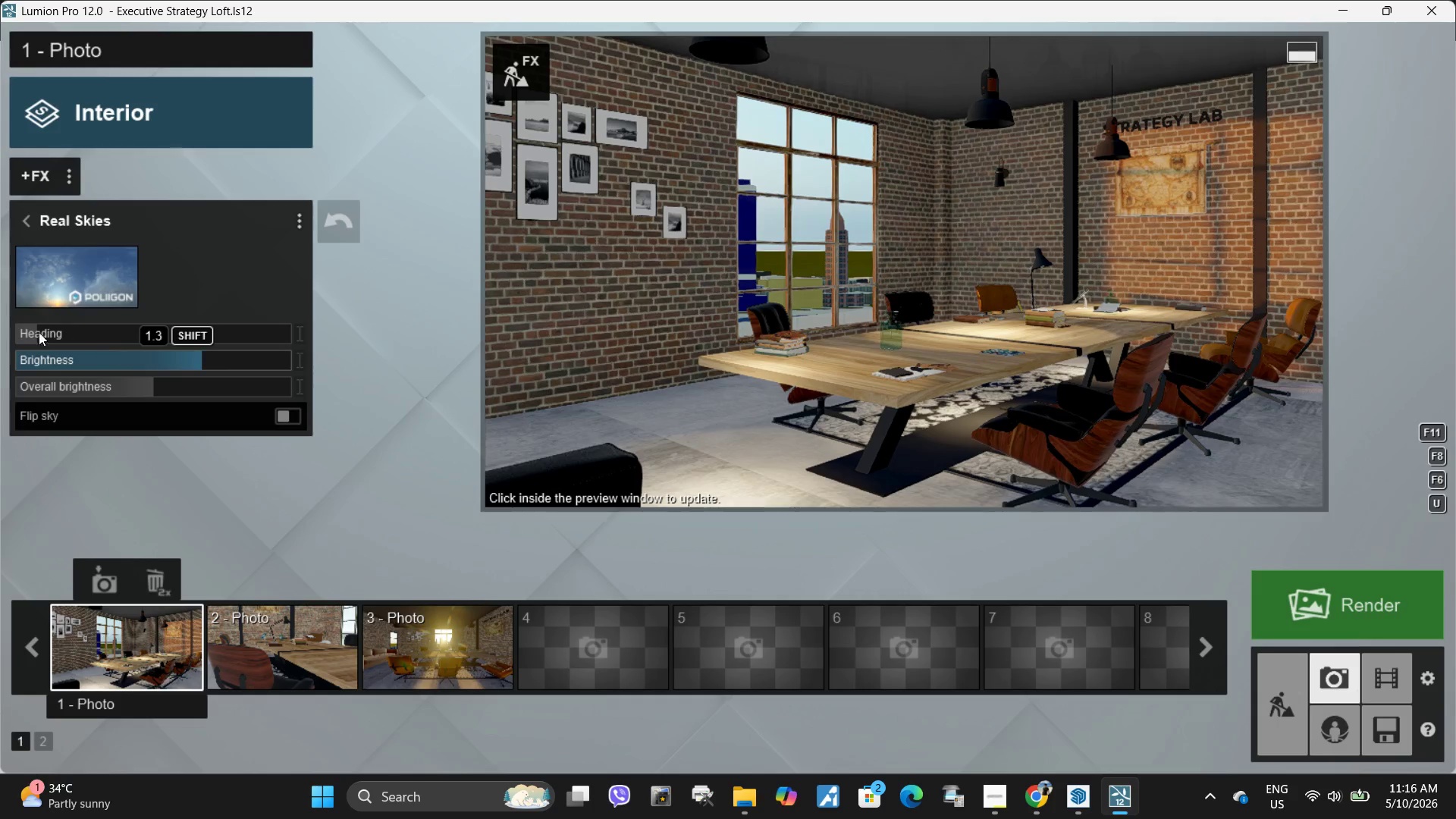 
left_click_drag(start_coordinate=[30, 331], to_coordinate=[39, 337])
 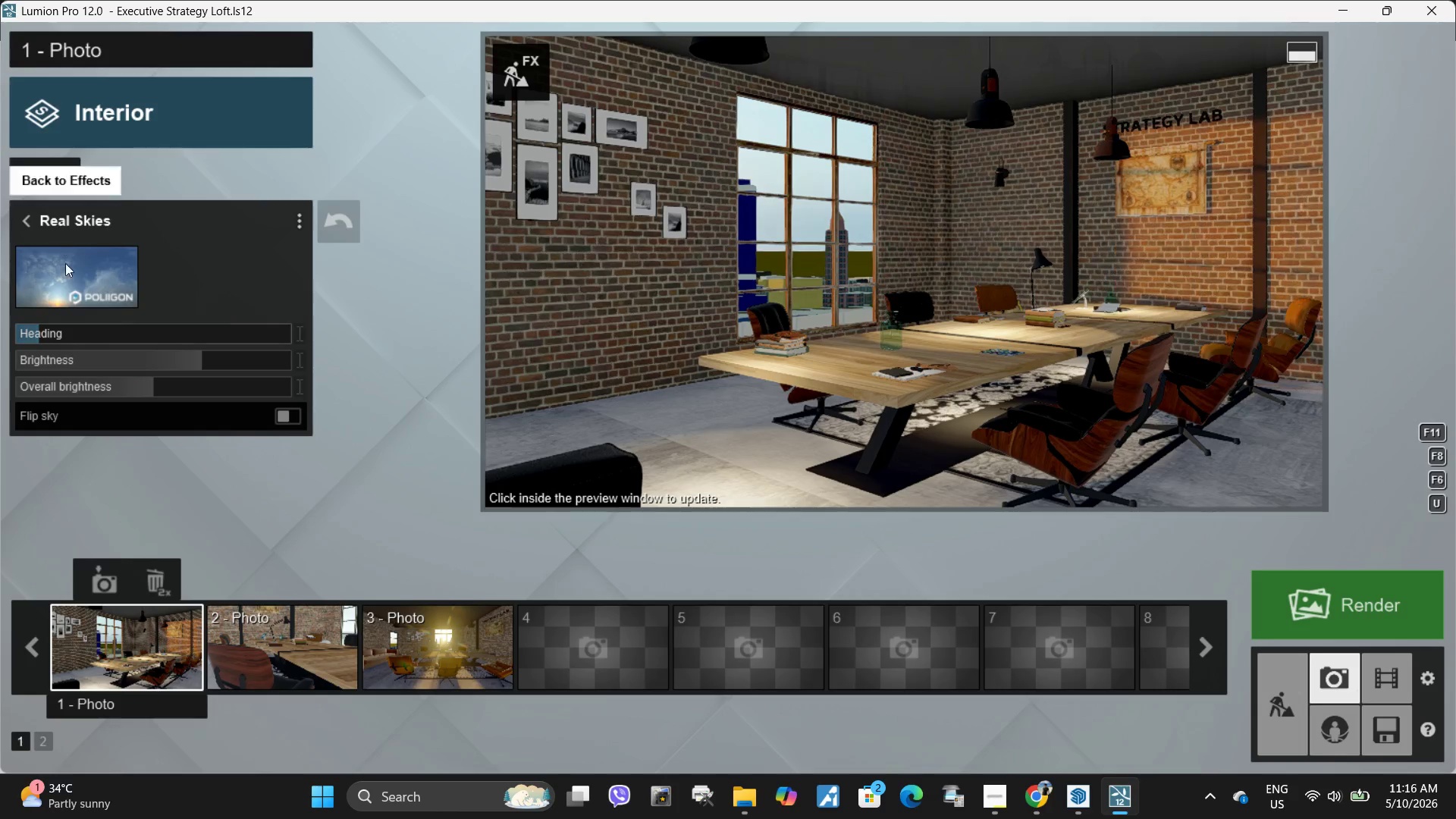 
left_click([74, 280])
 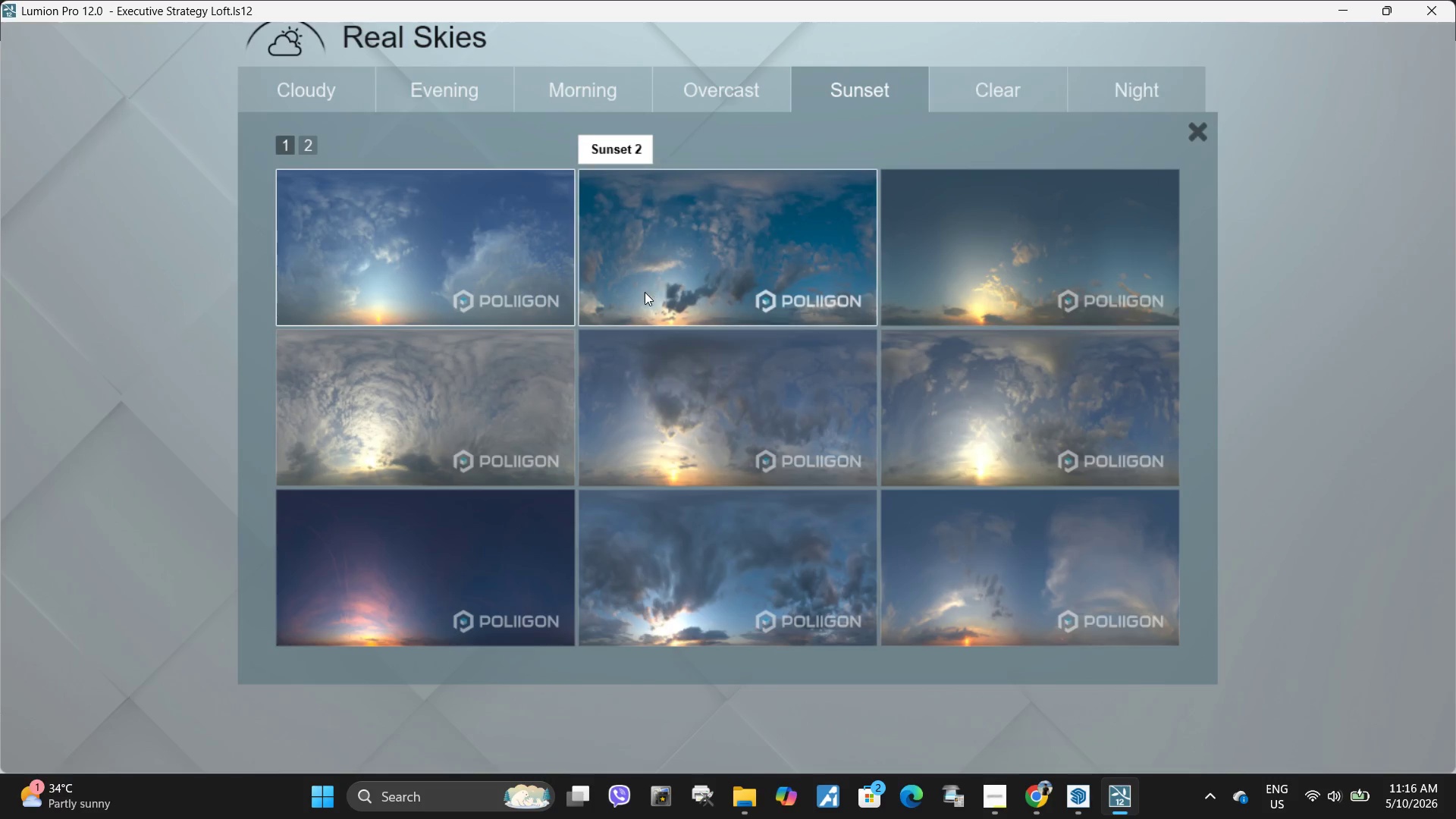 
left_click([752, 281])
 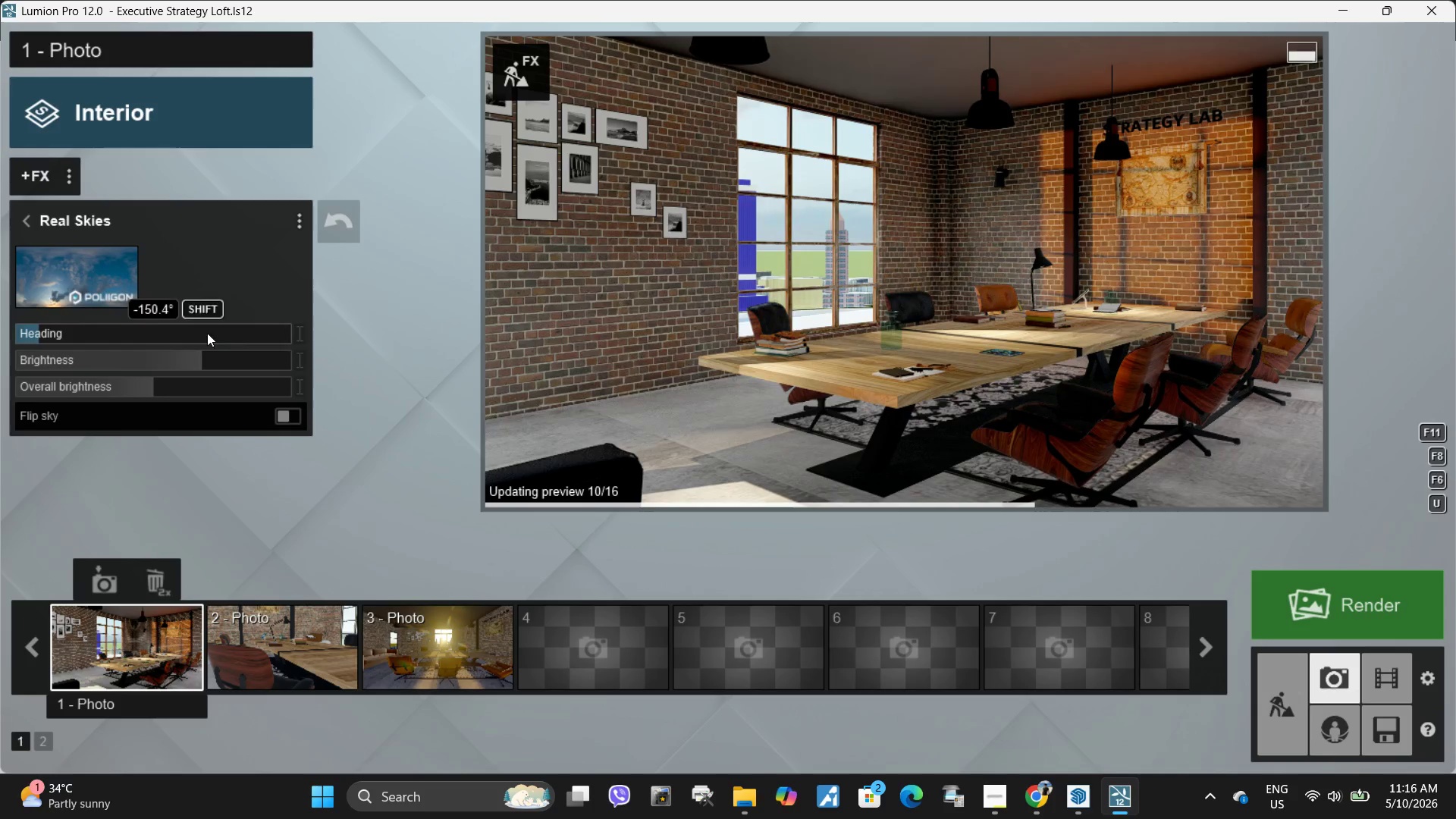 
left_click([84, 272])
 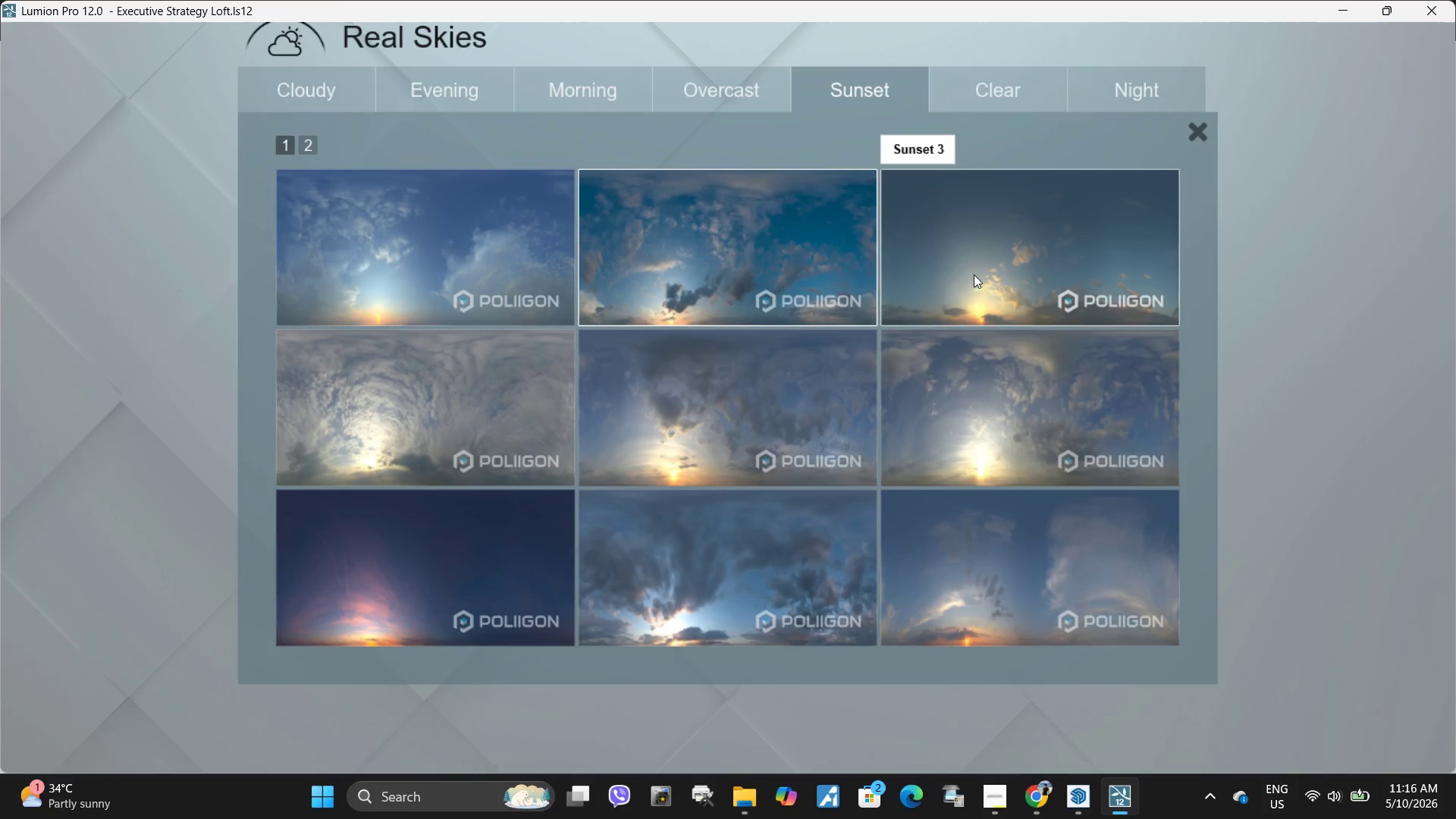 
left_click([974, 275])
 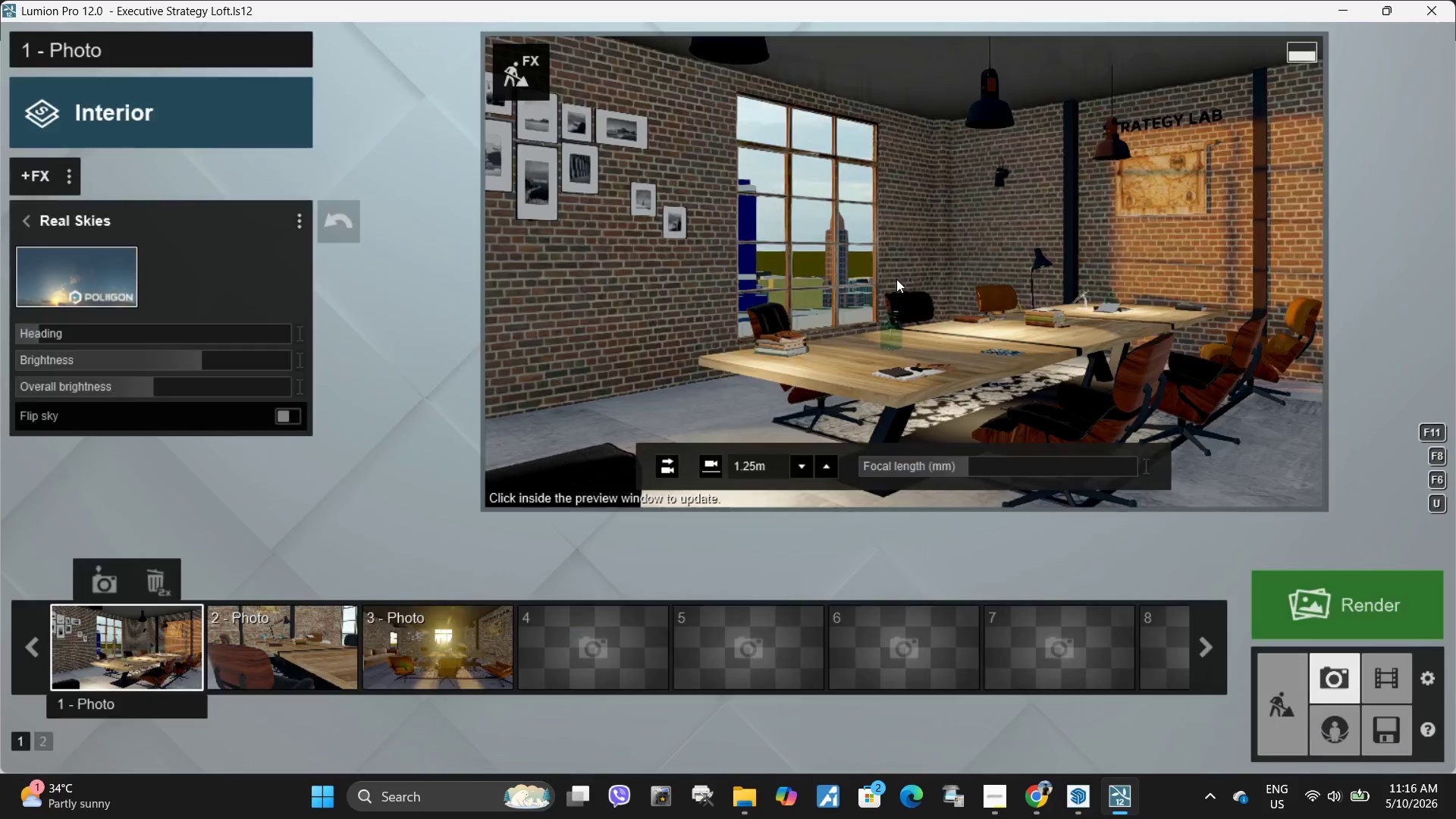 
left_click([896, 279])
 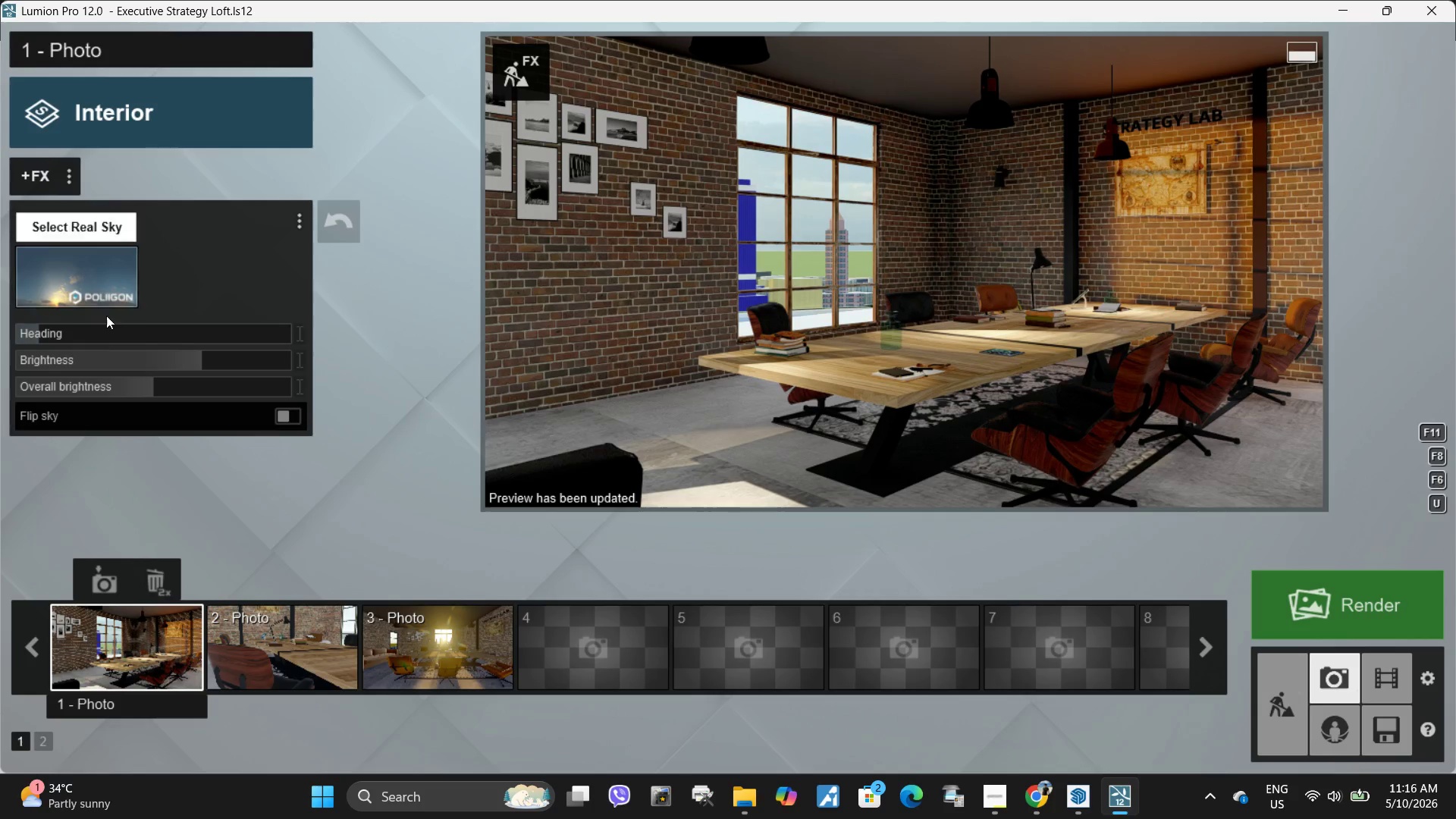 
double_click([417, 446])
 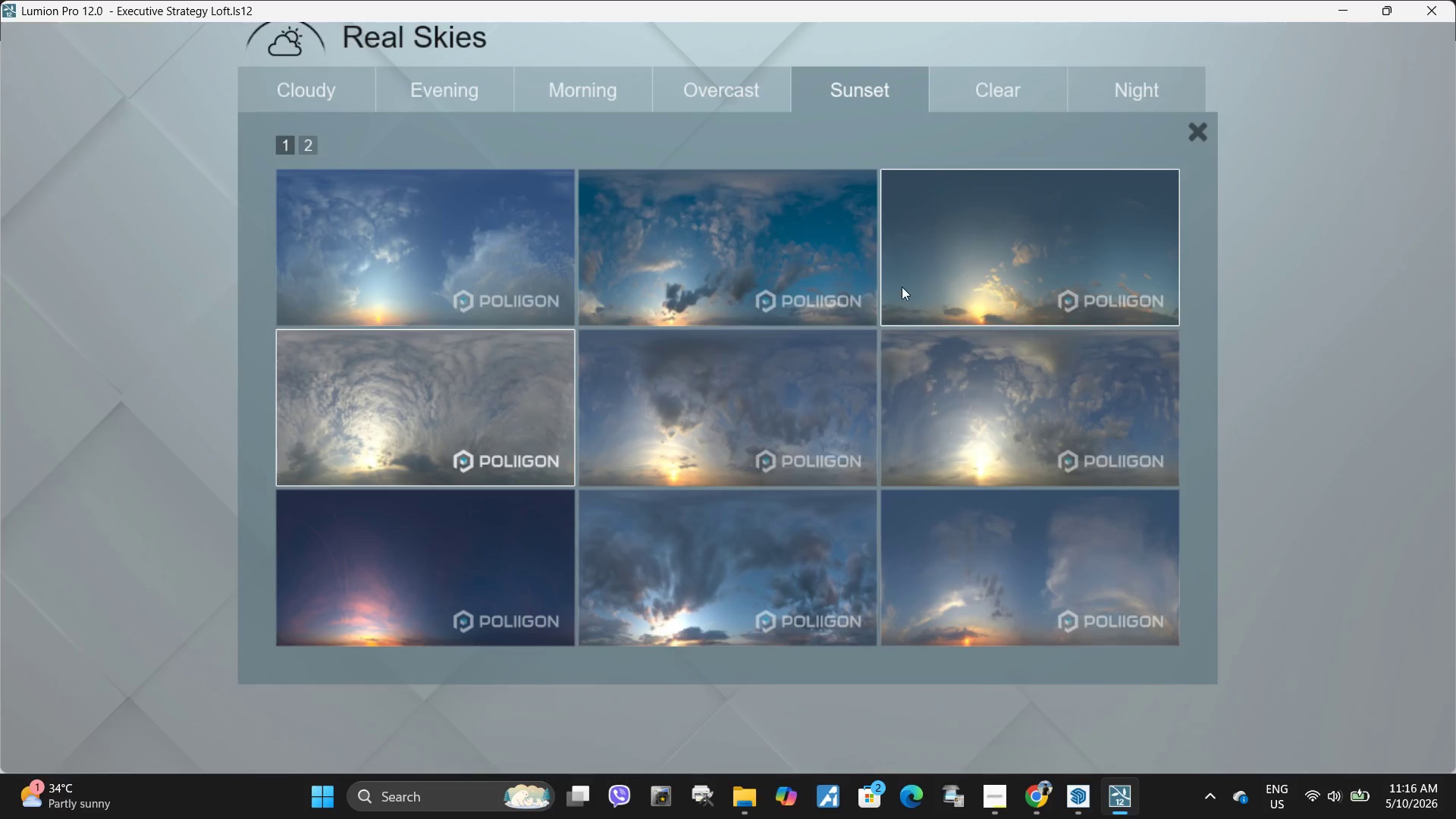 
left_click([902, 287])
 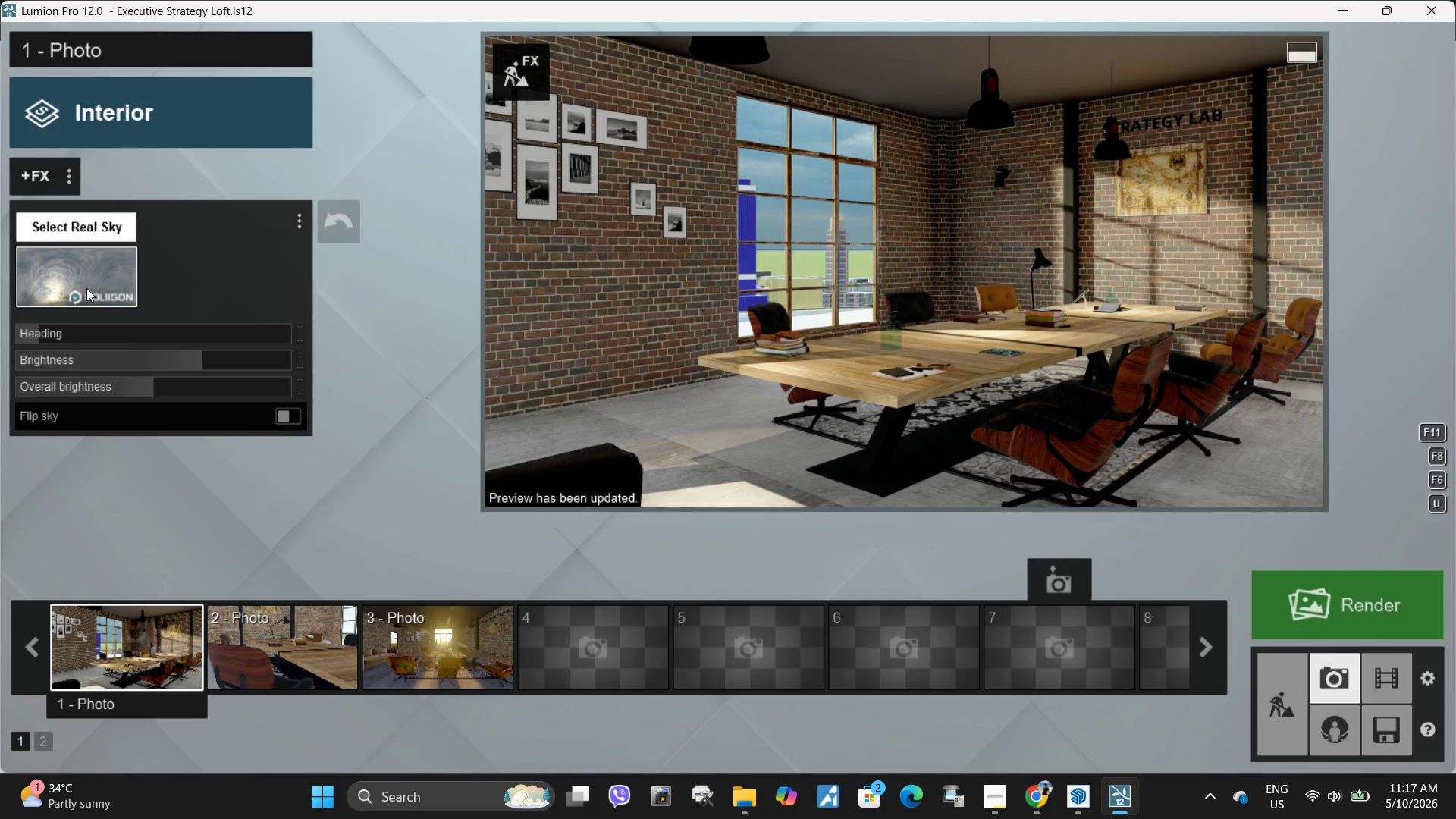 
wait(5.11)
 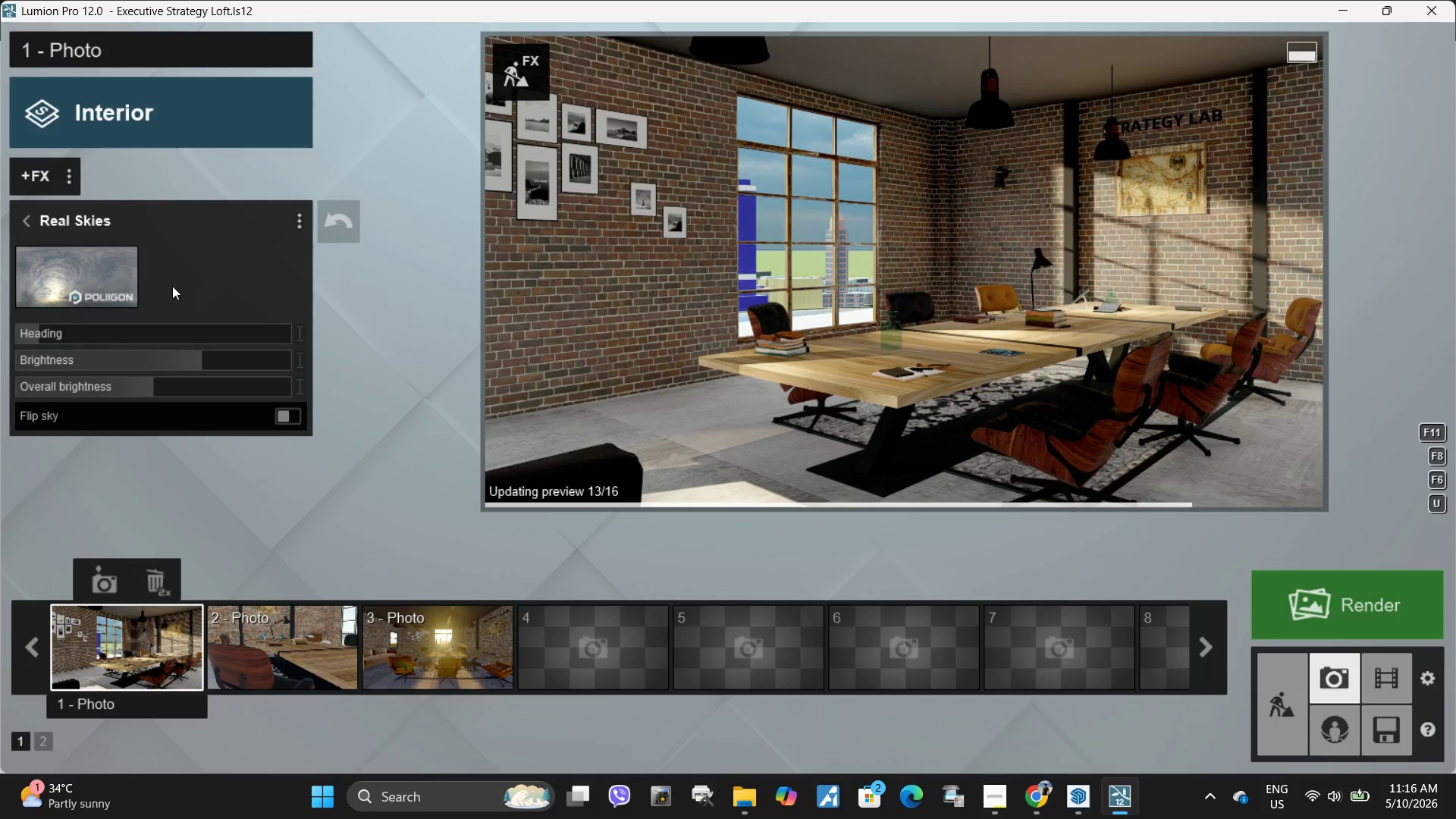 
left_click([86, 288])
 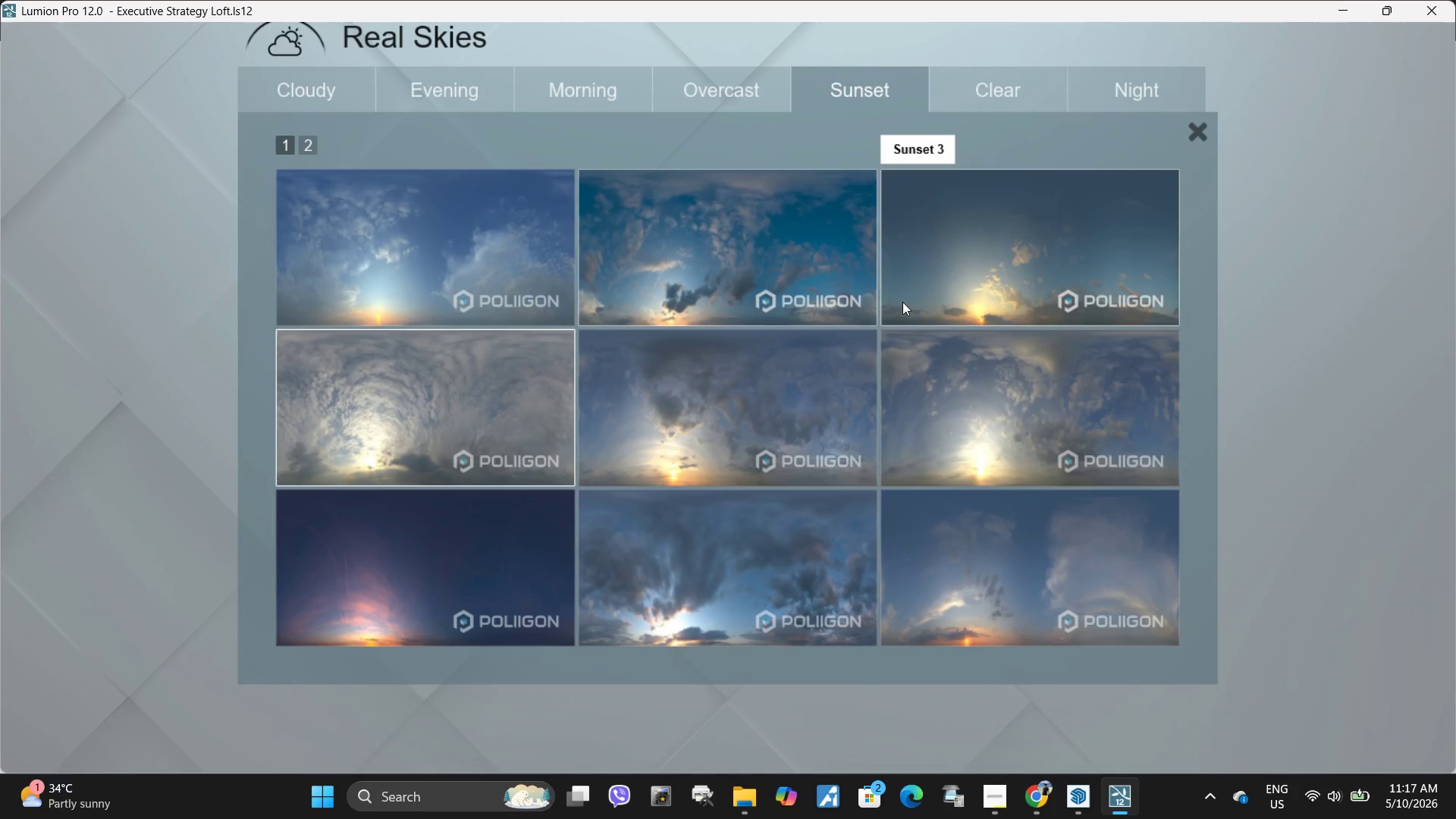 
left_click([916, 275])
 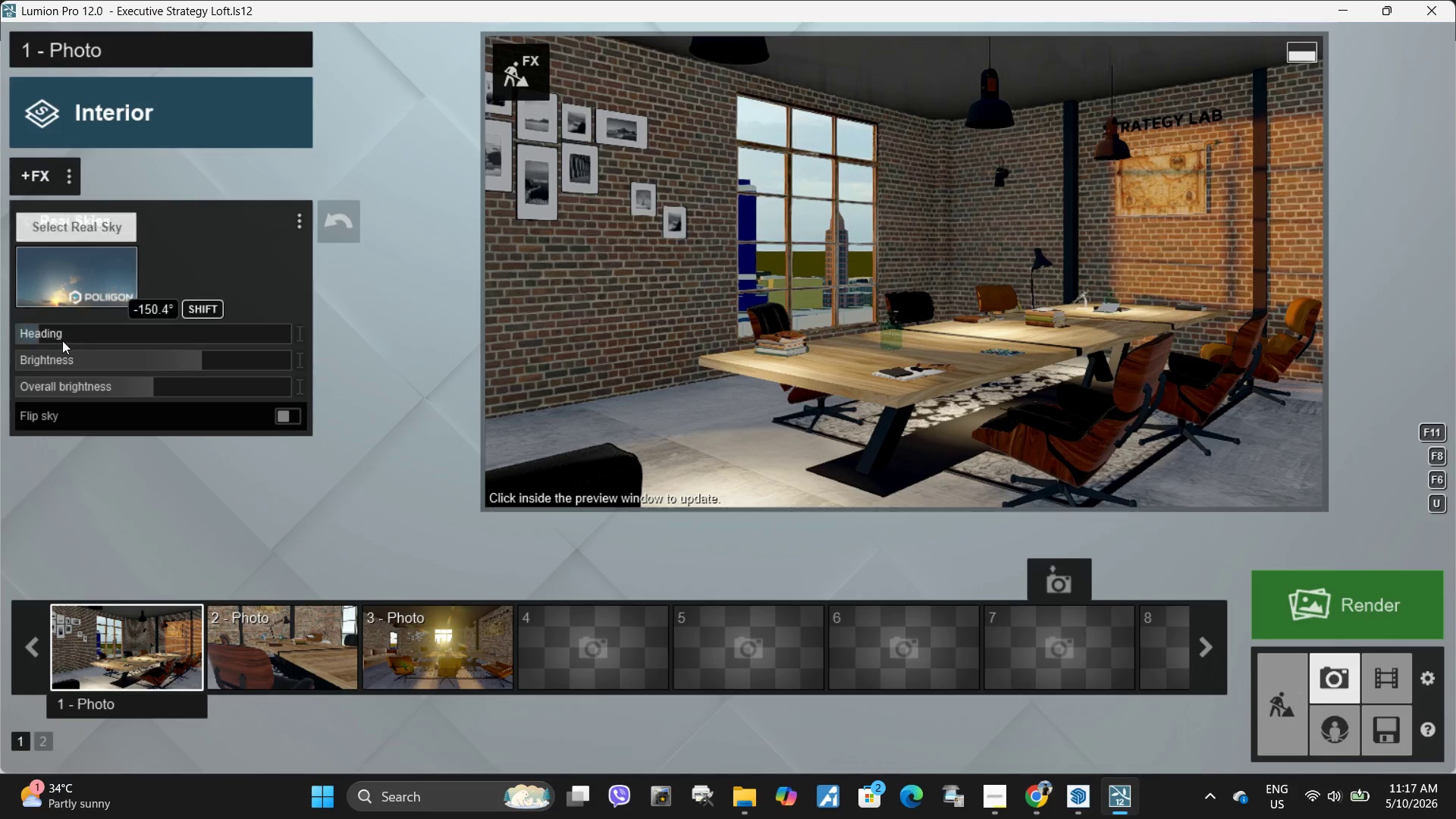 
left_click_drag(start_coordinate=[42, 334], to_coordinate=[33, 335])
 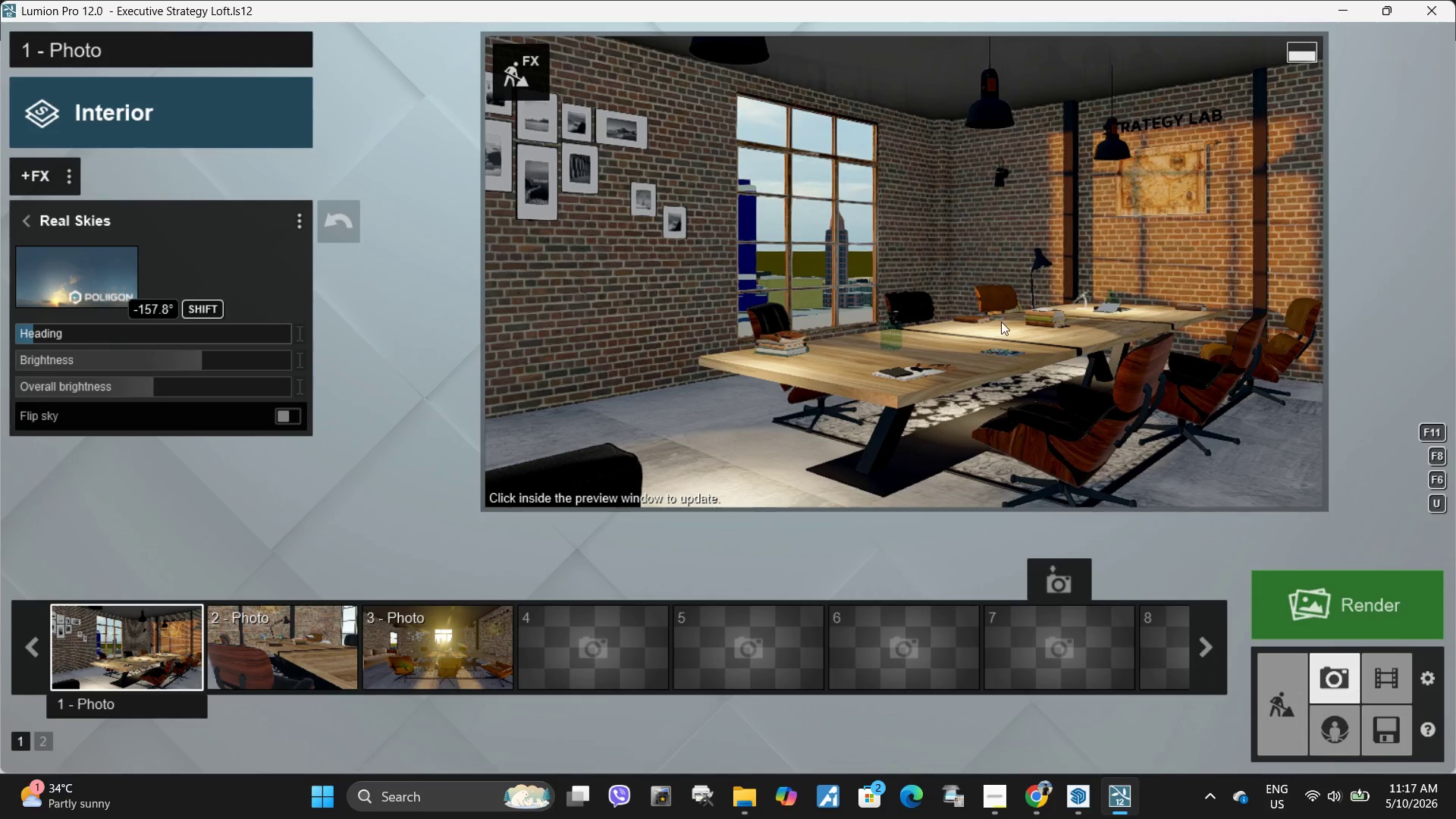 
left_click([1003, 319])
 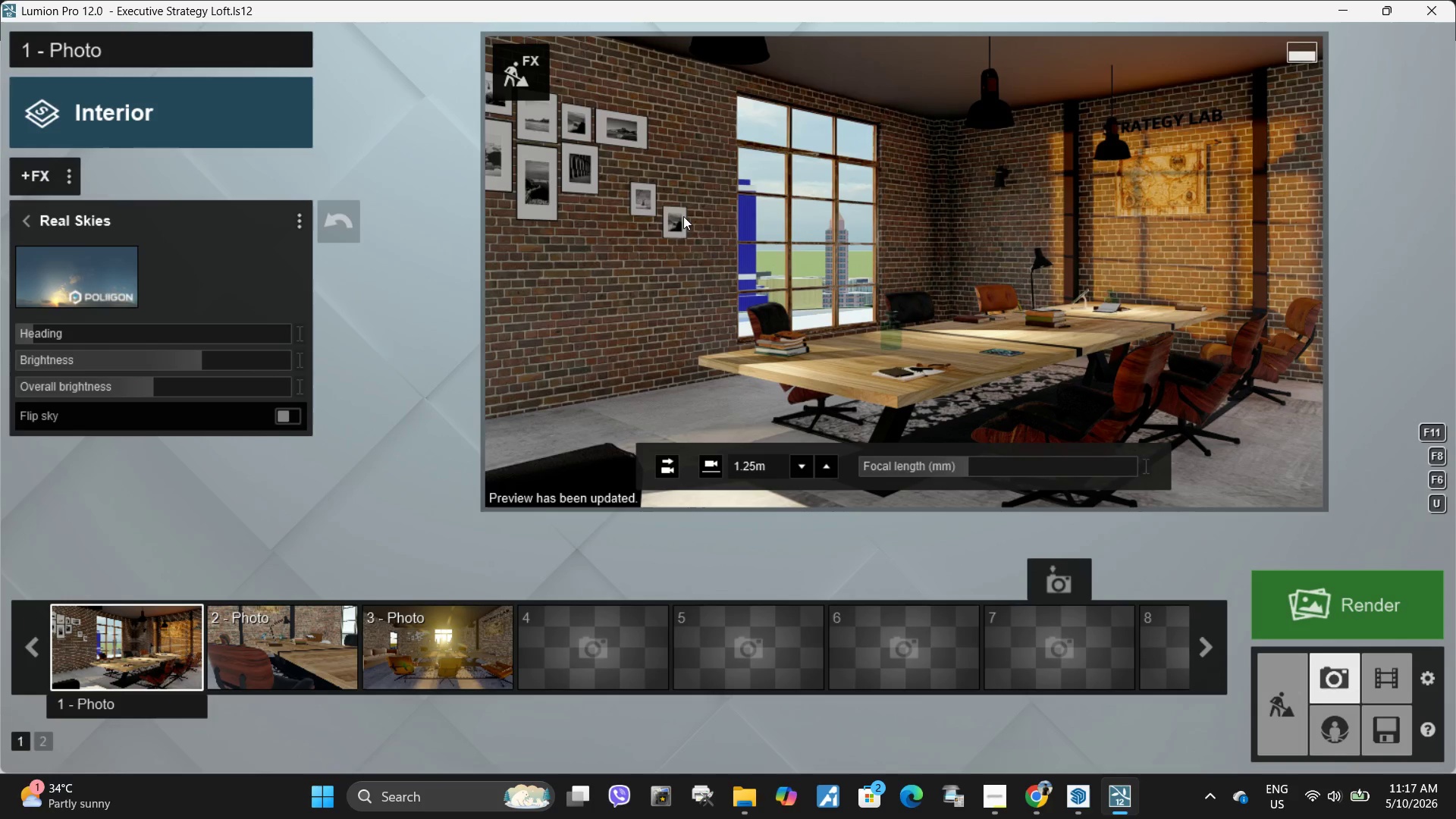 
left_click([523, 73])
 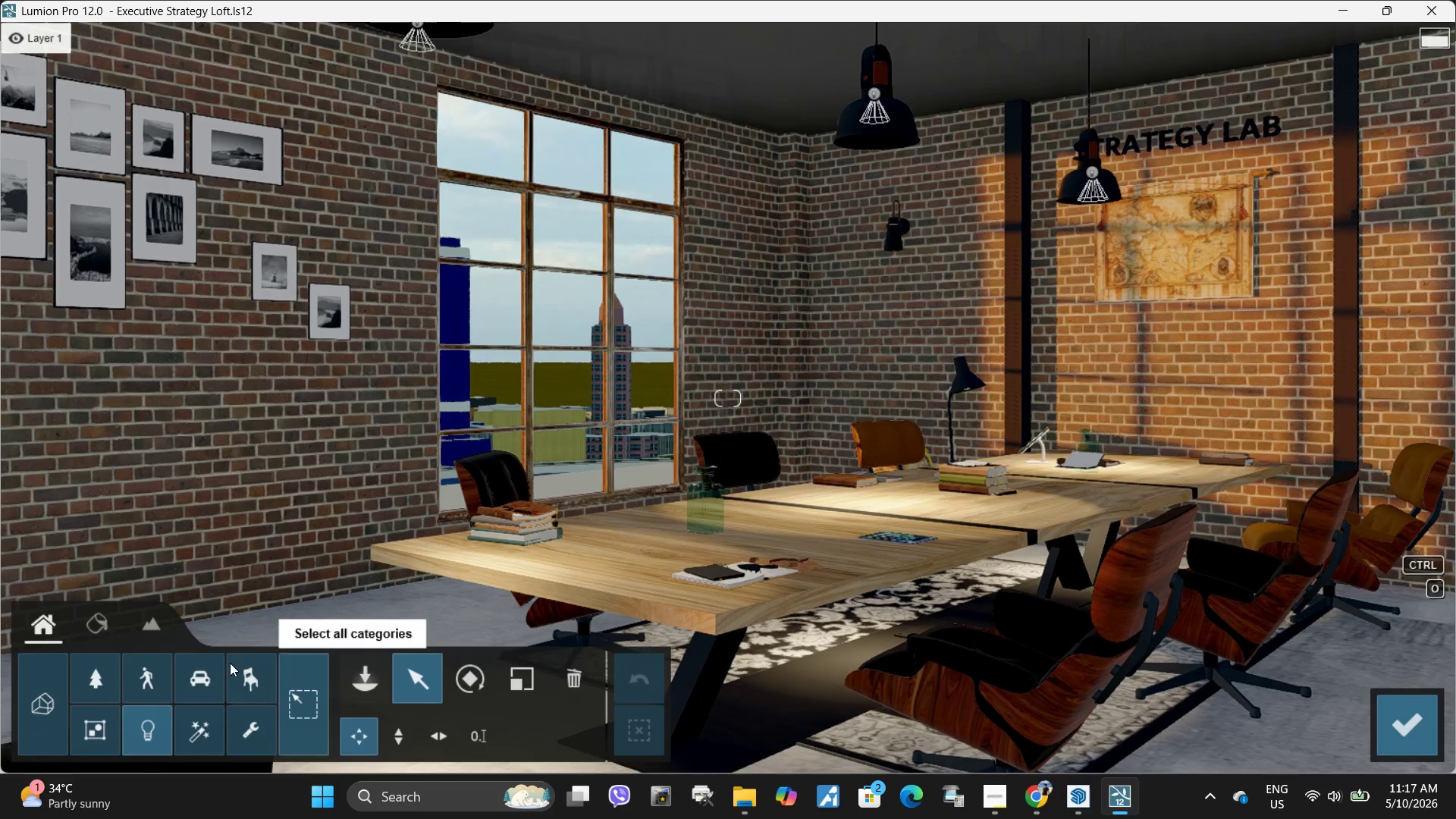 
left_click([92, 628])
 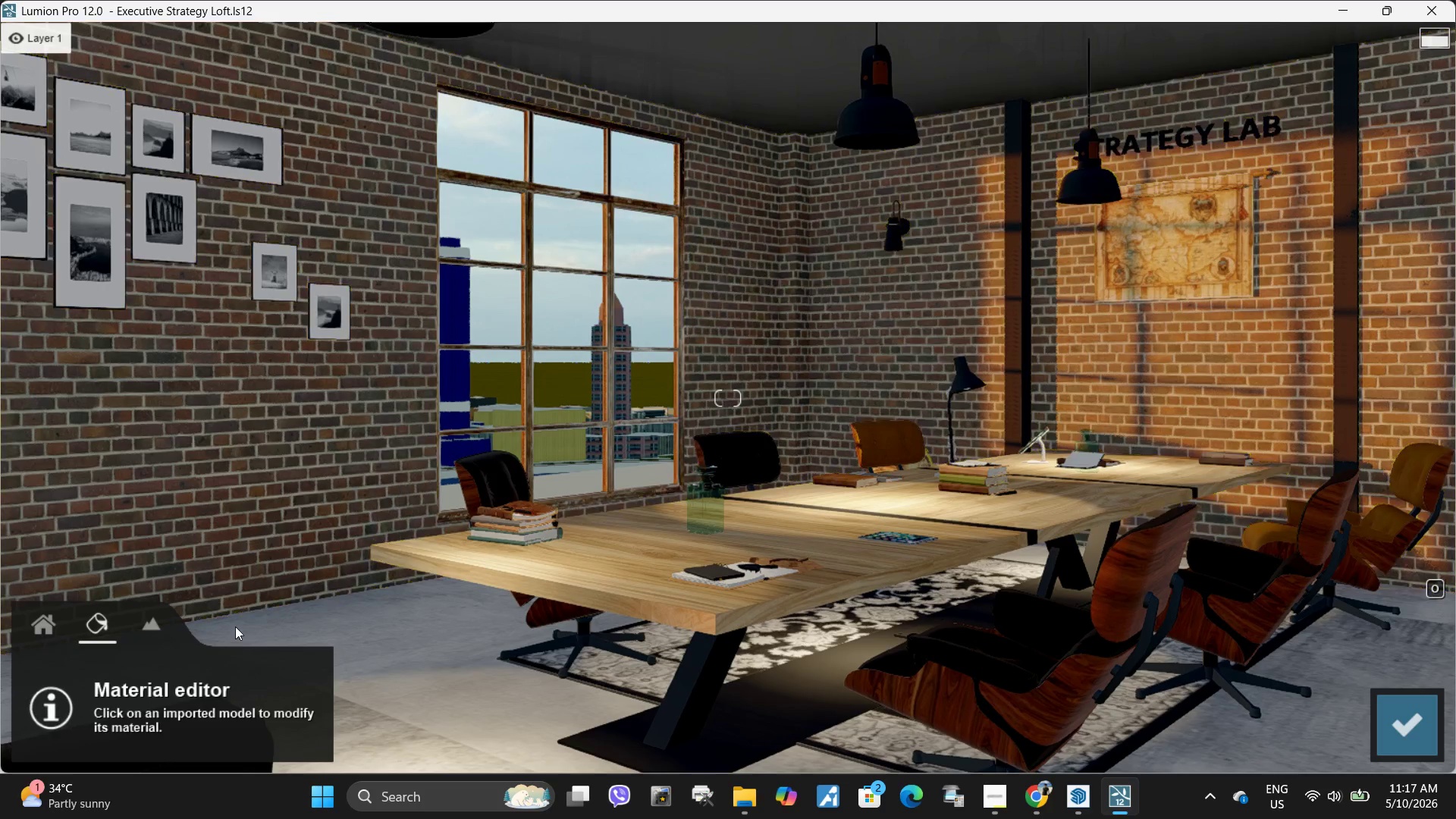 
left_click([43, 623])
 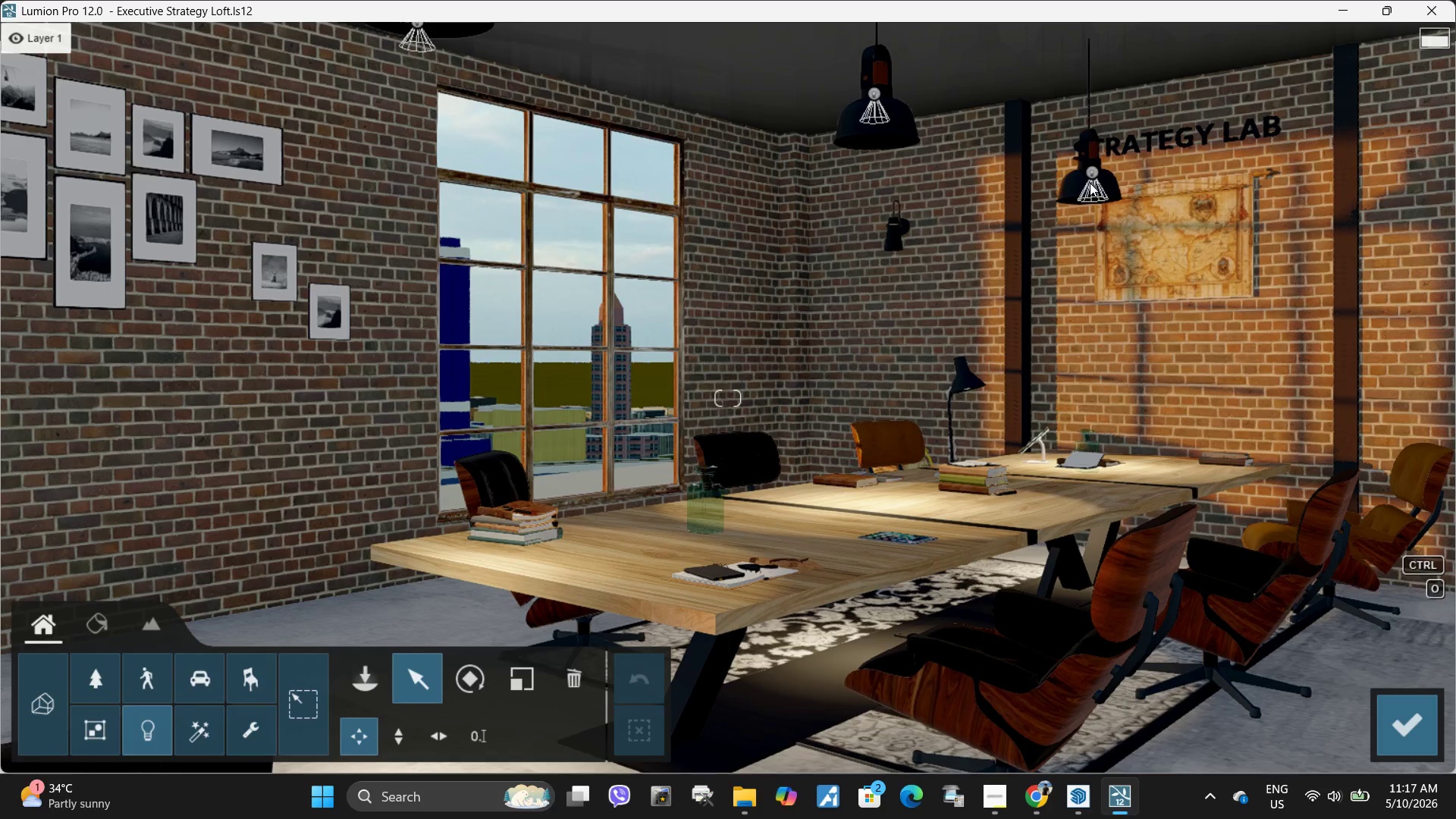 
left_click([1095, 175])
 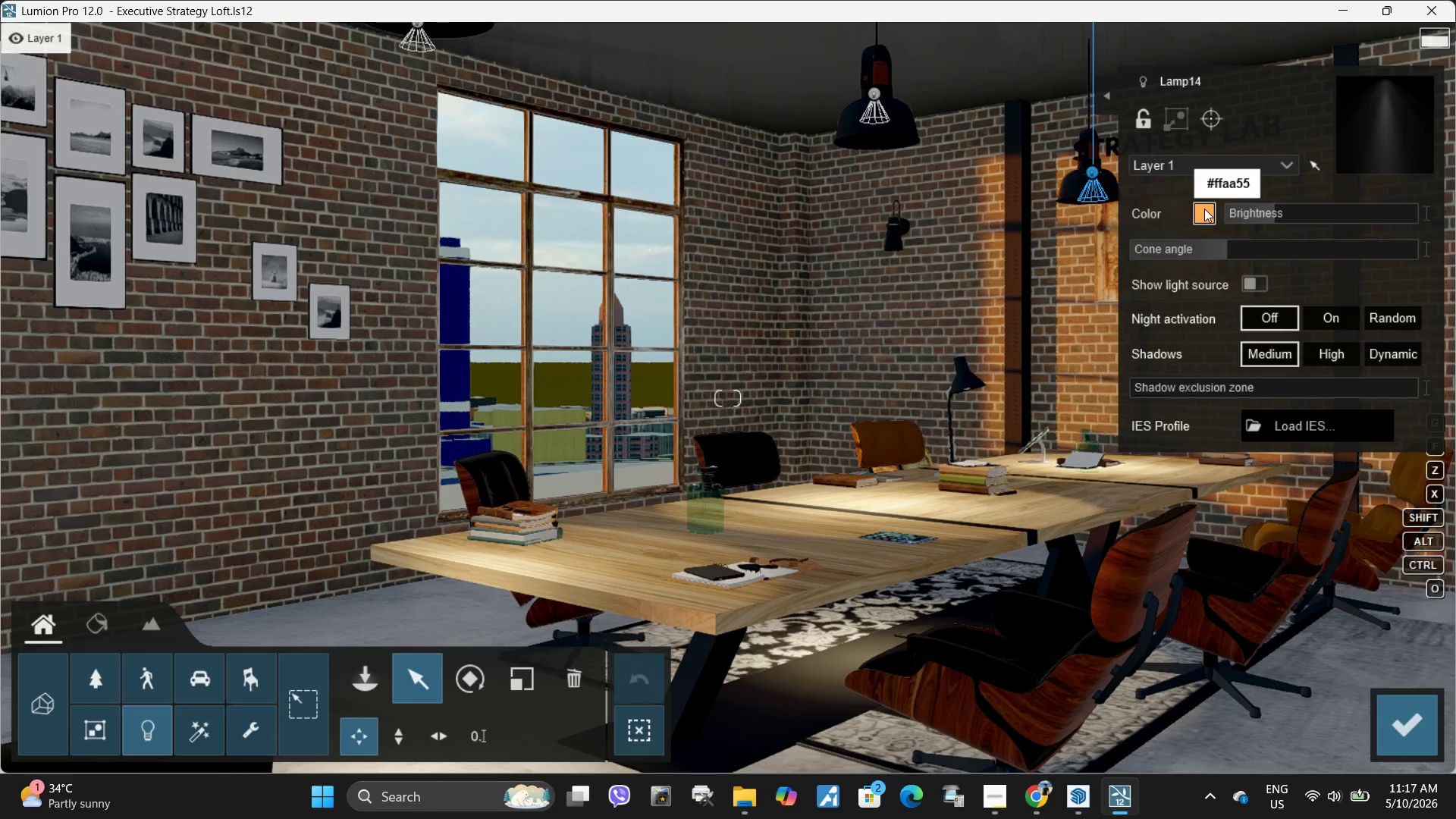 
wait(5.45)
 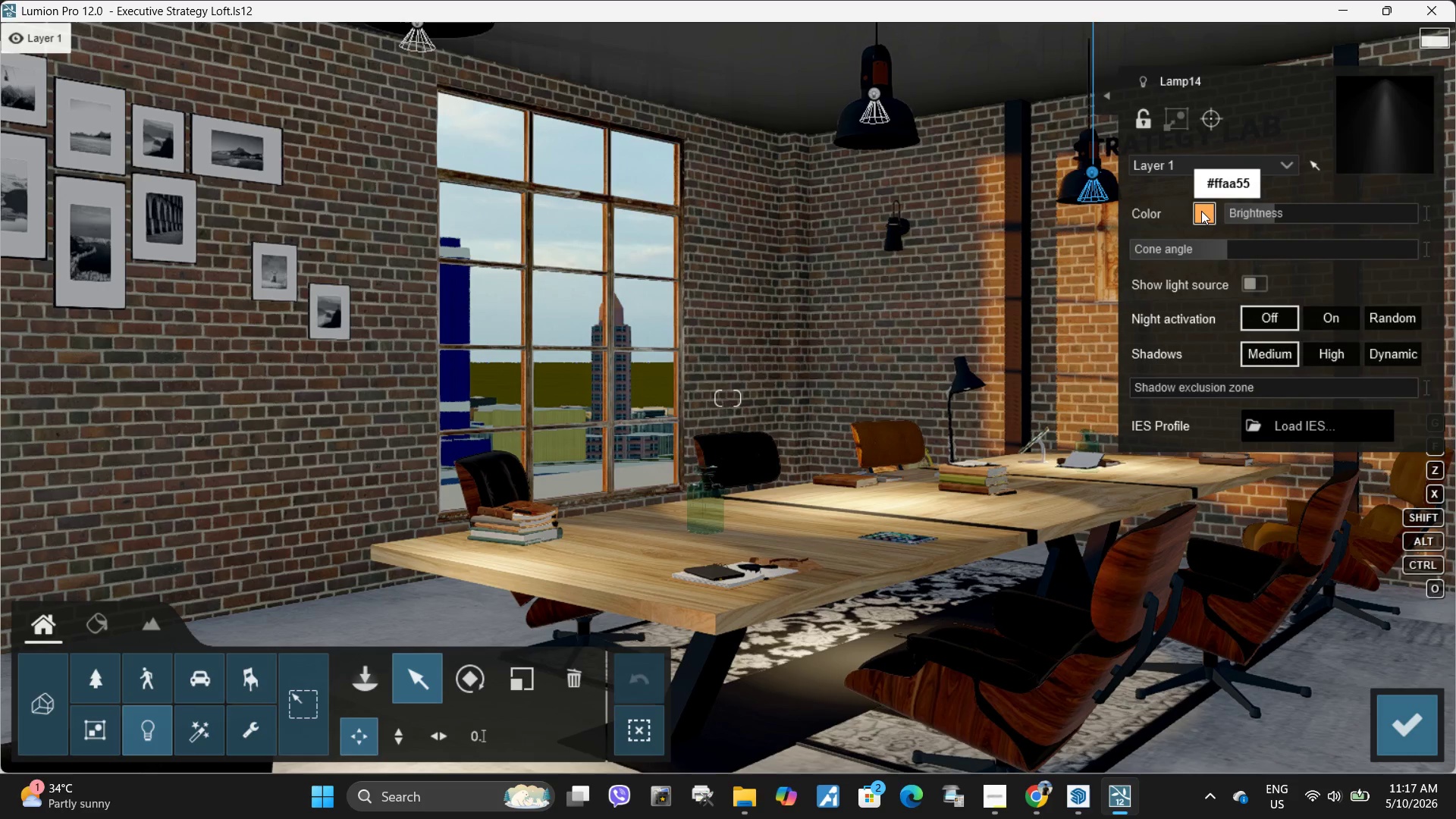 
left_click([1204, 209])
 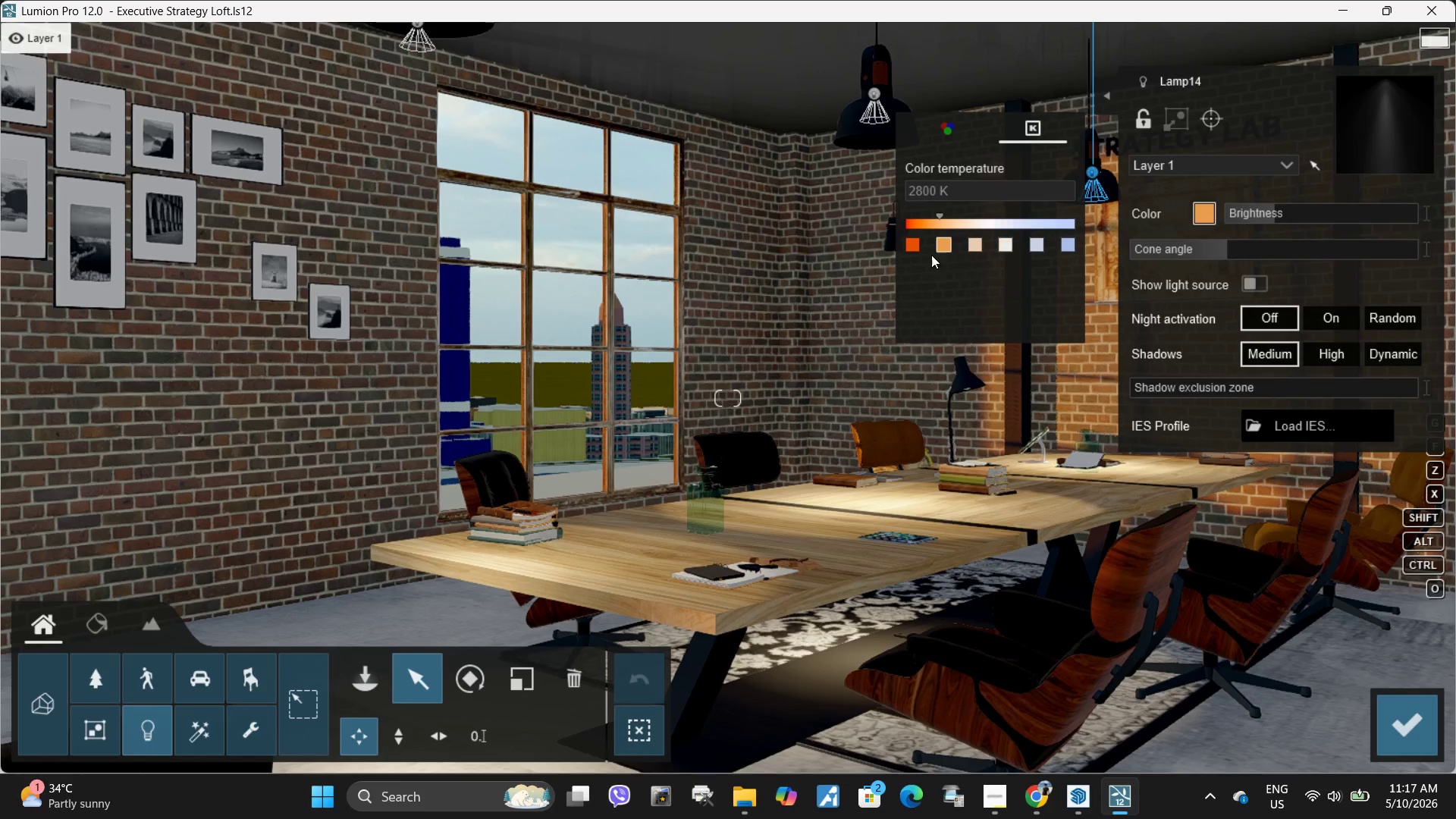 
left_click([915, 249])
 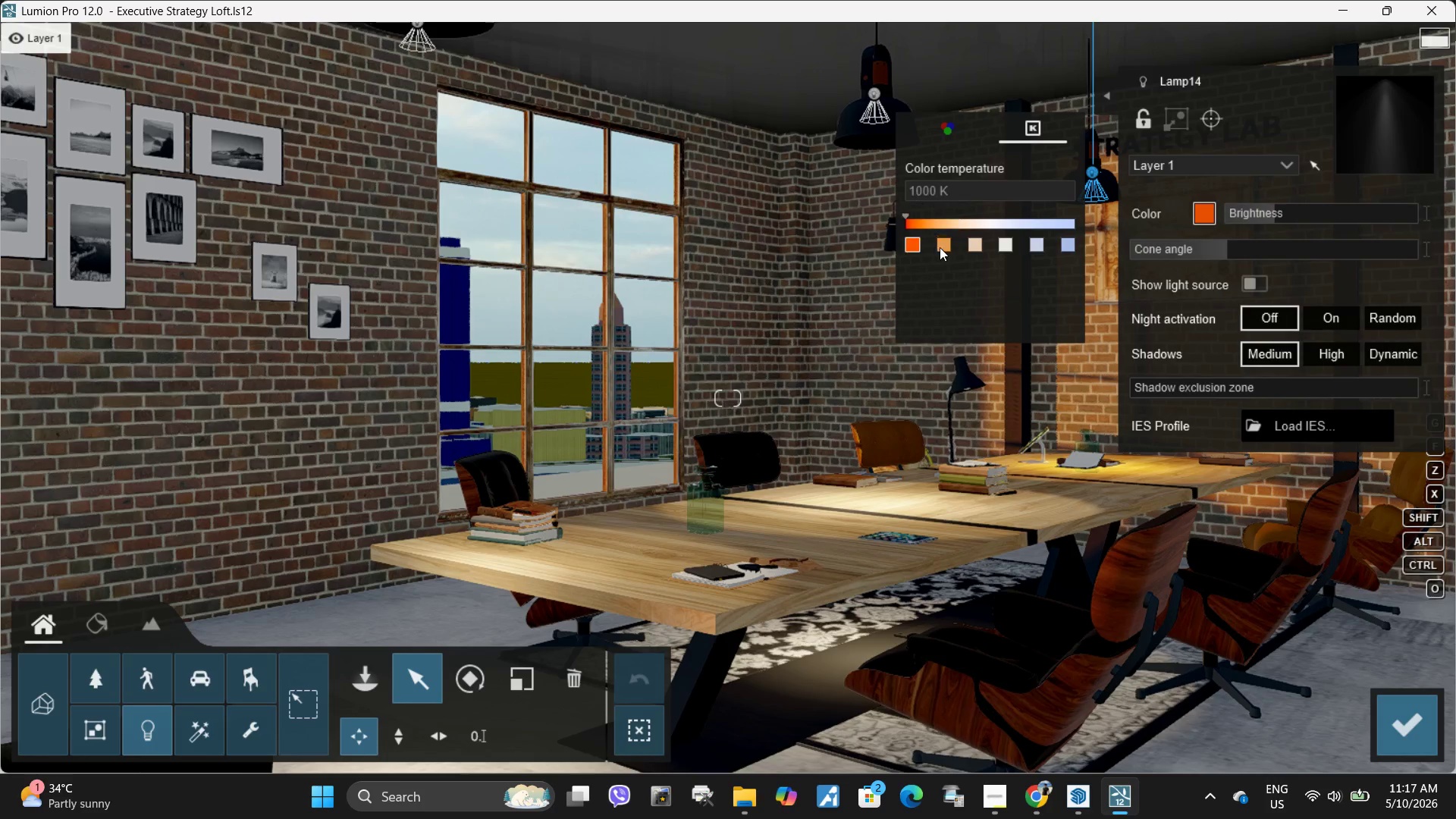 
left_click([944, 249])
 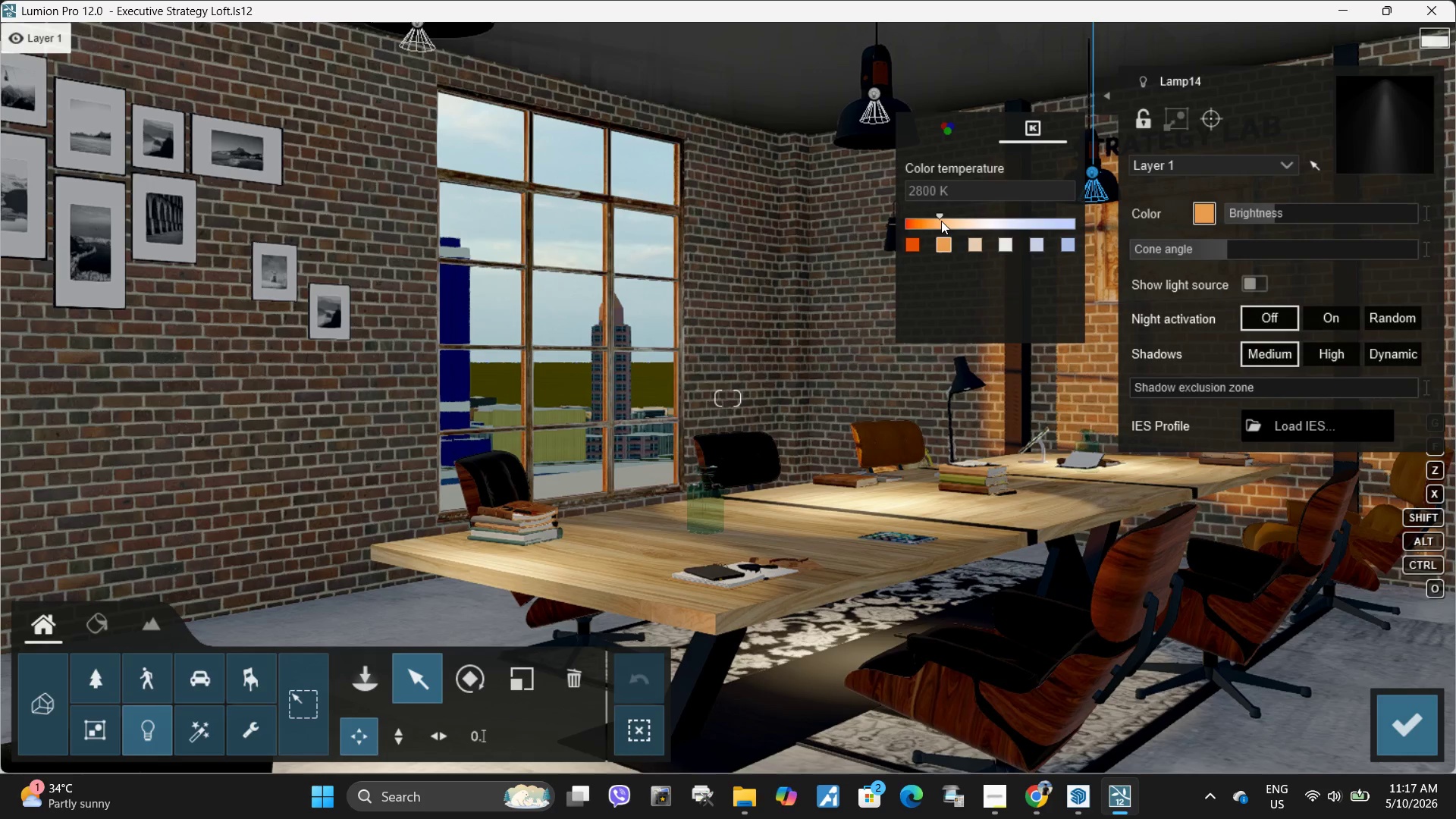 
left_click_drag(start_coordinate=[941, 221], to_coordinate=[930, 224])
 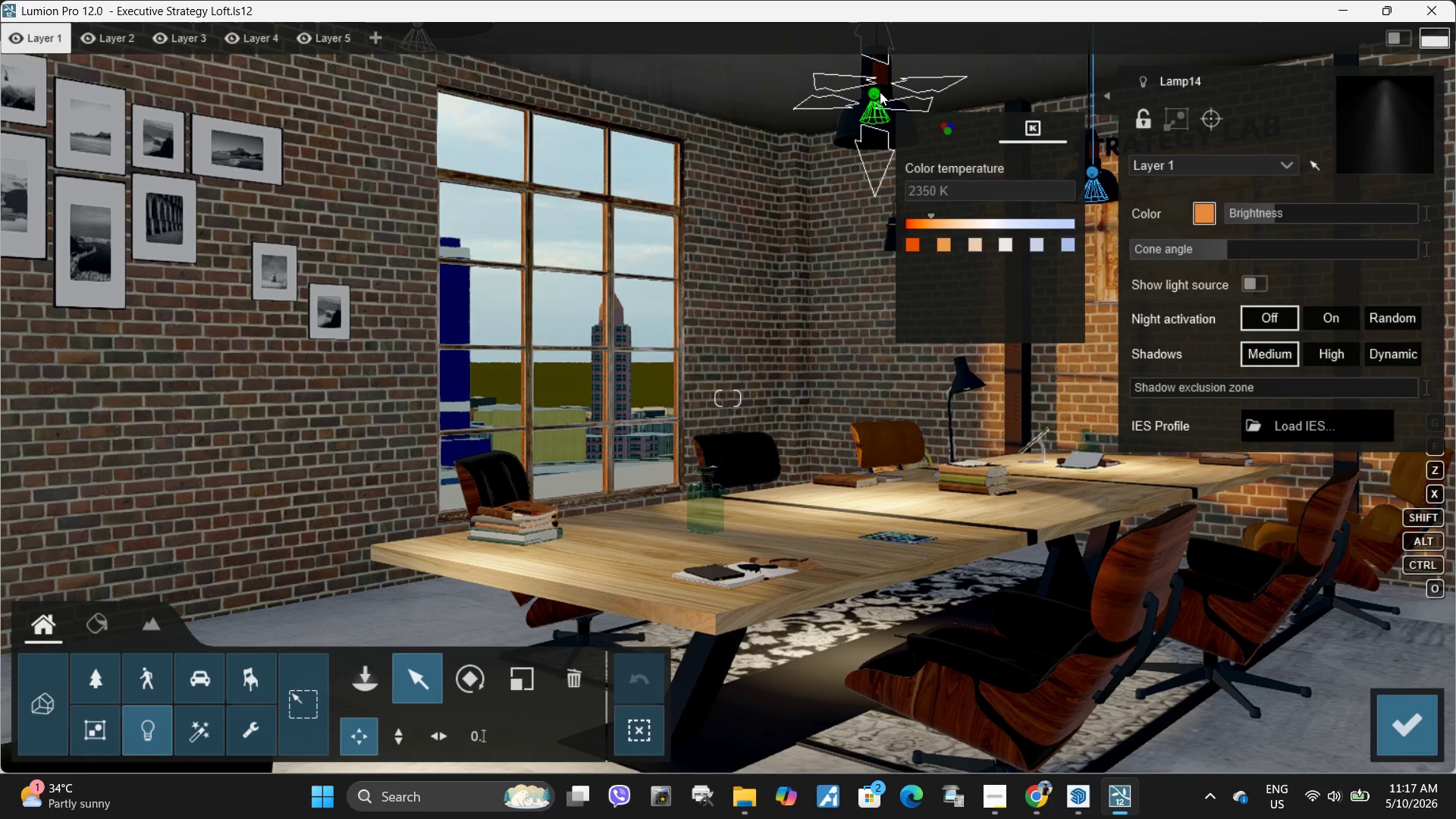 
left_click([880, 92])
 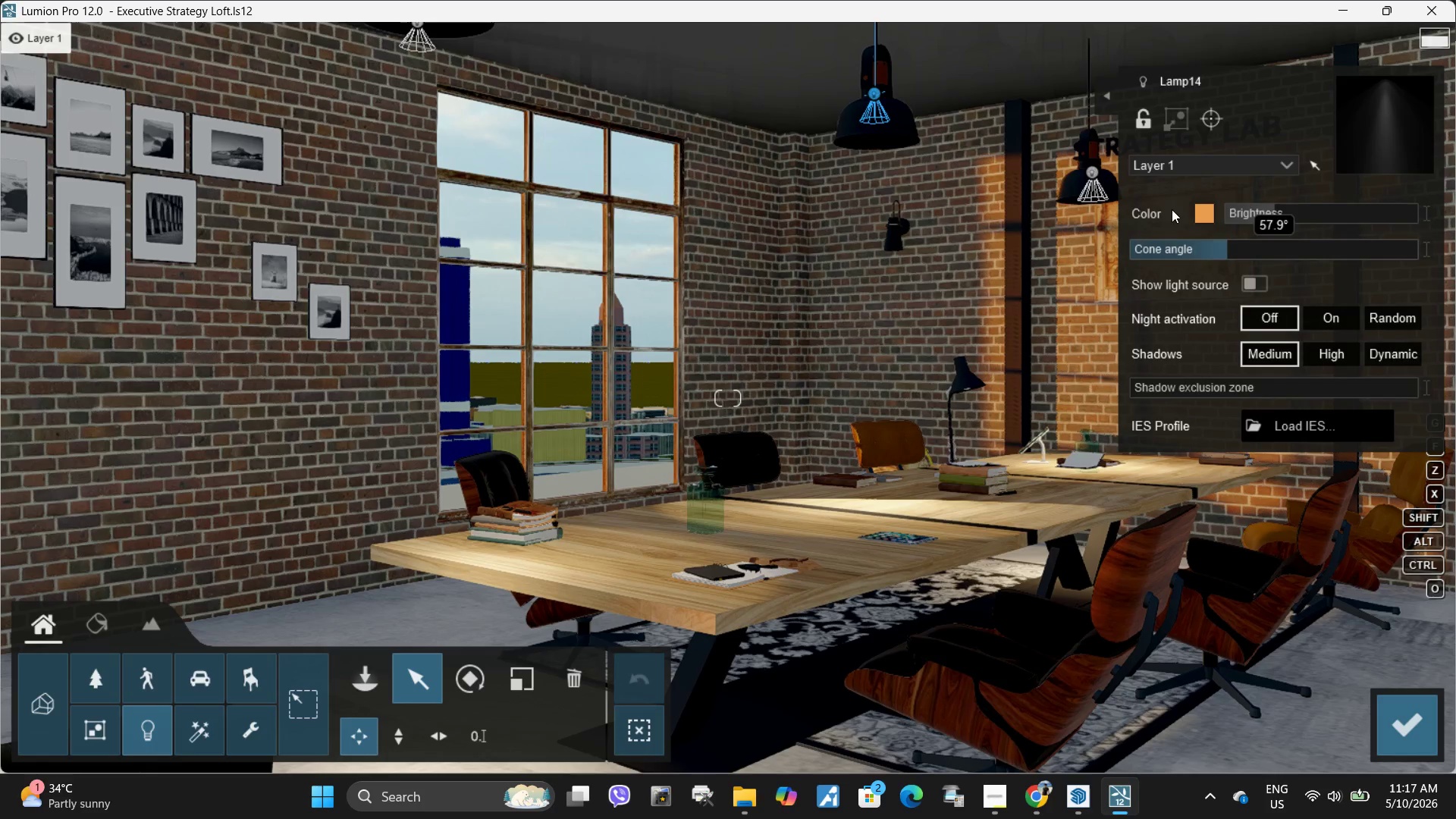 
left_click([1203, 215])
 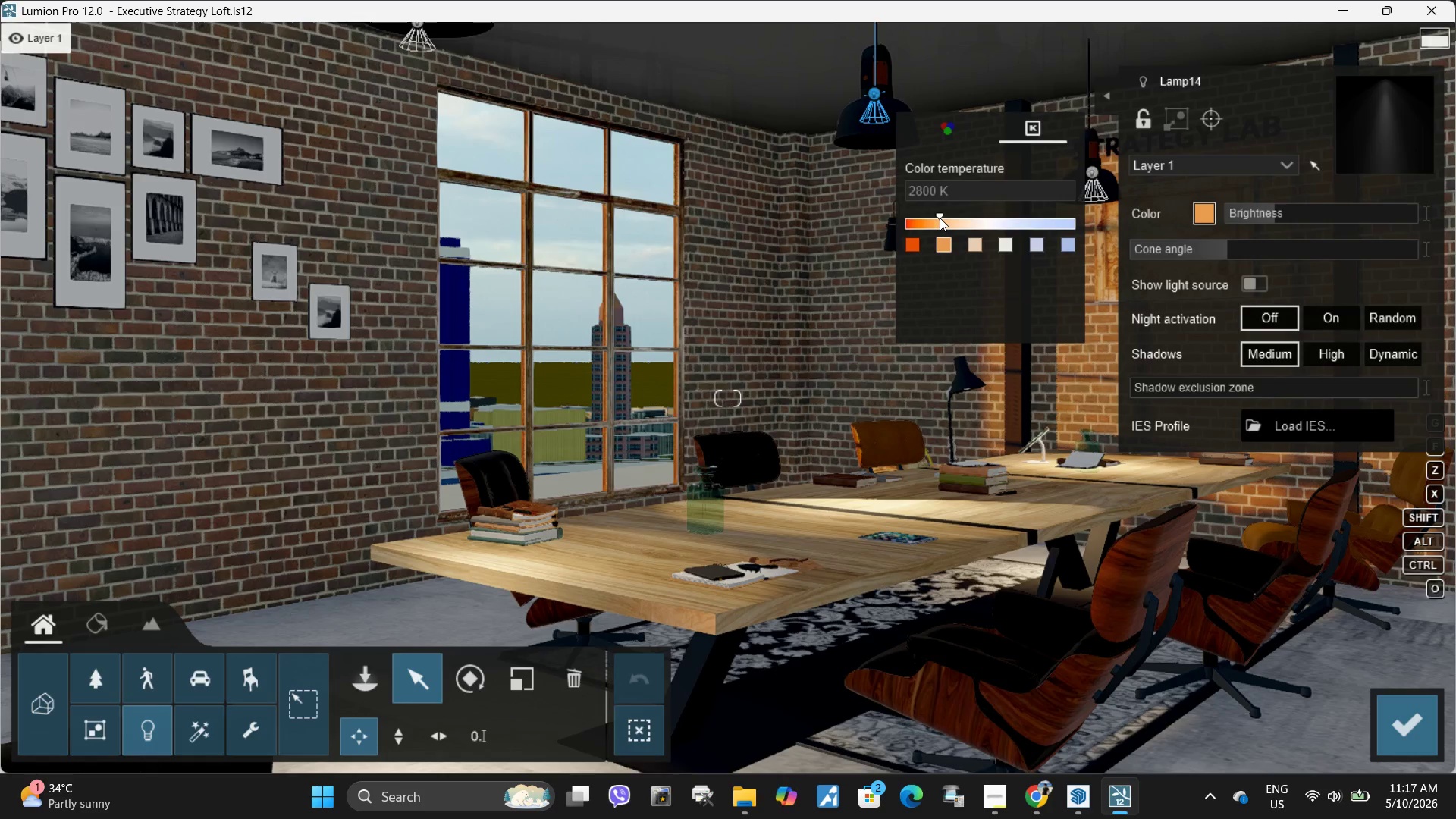 
left_click_drag(start_coordinate=[938, 218], to_coordinate=[929, 218])
 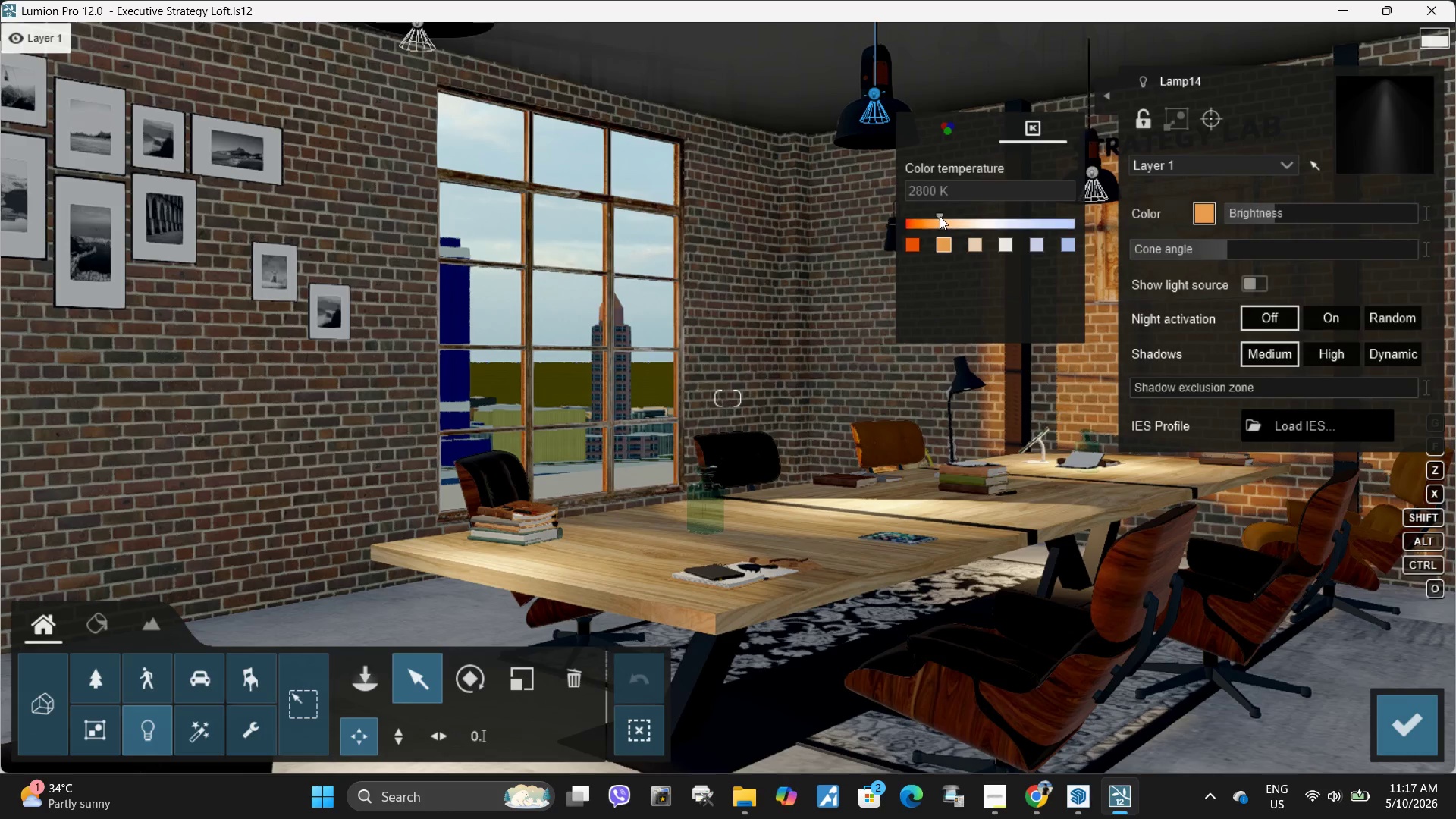 
left_click_drag(start_coordinate=[940, 216], to_coordinate=[929, 217])
 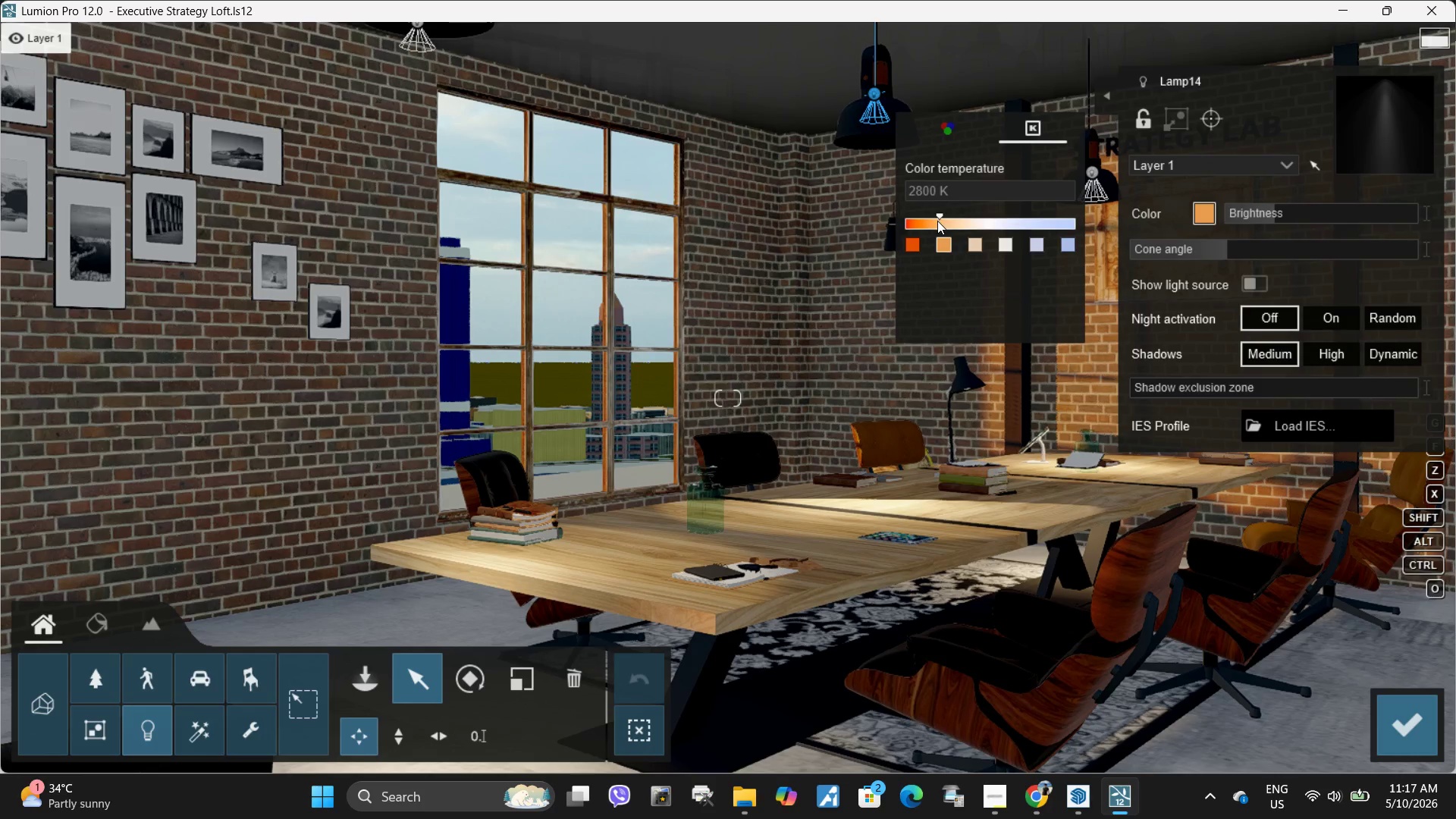 
left_click_drag(start_coordinate=[937, 221], to_coordinate=[930, 224])
 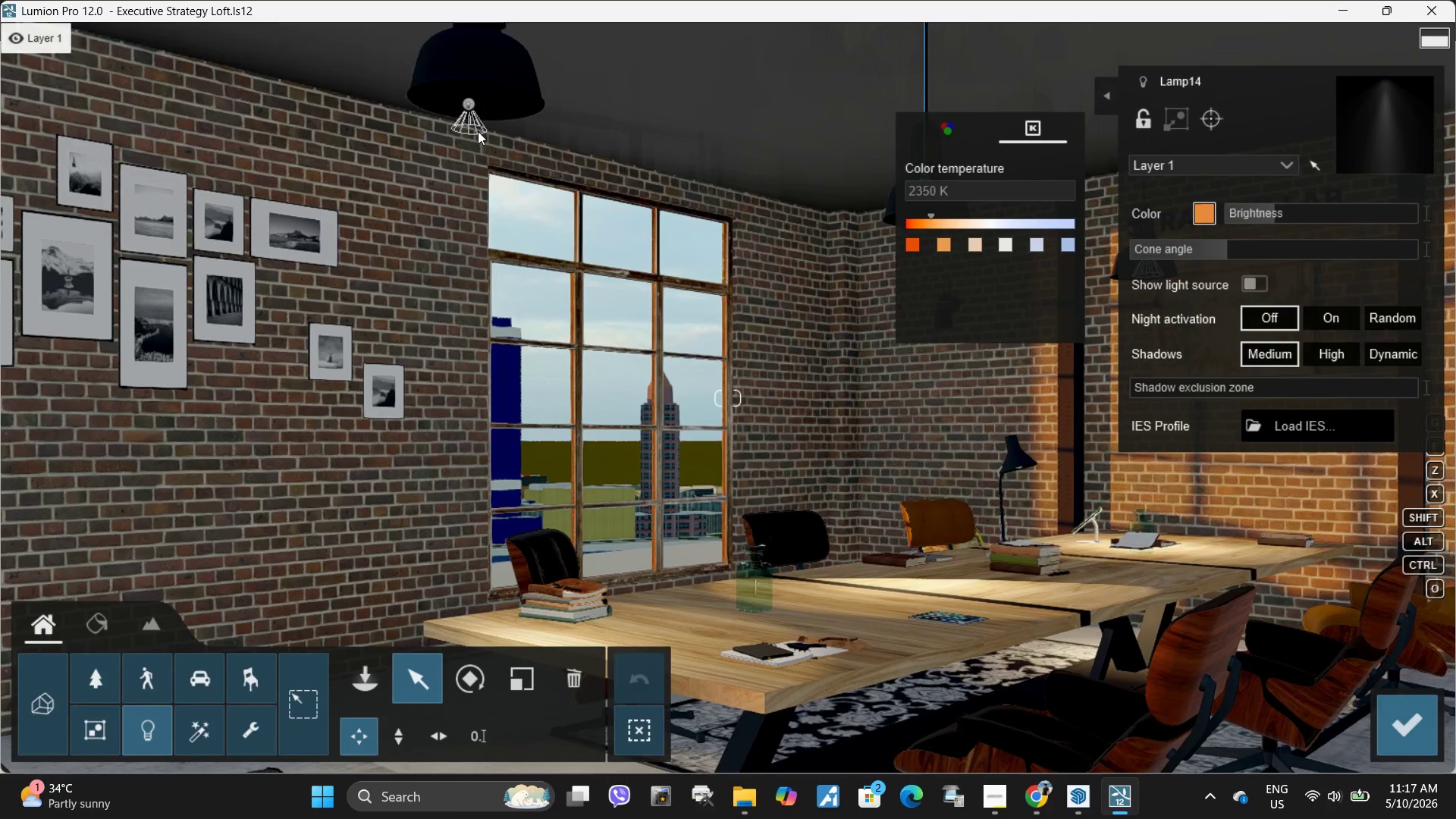 
left_click([467, 105])
 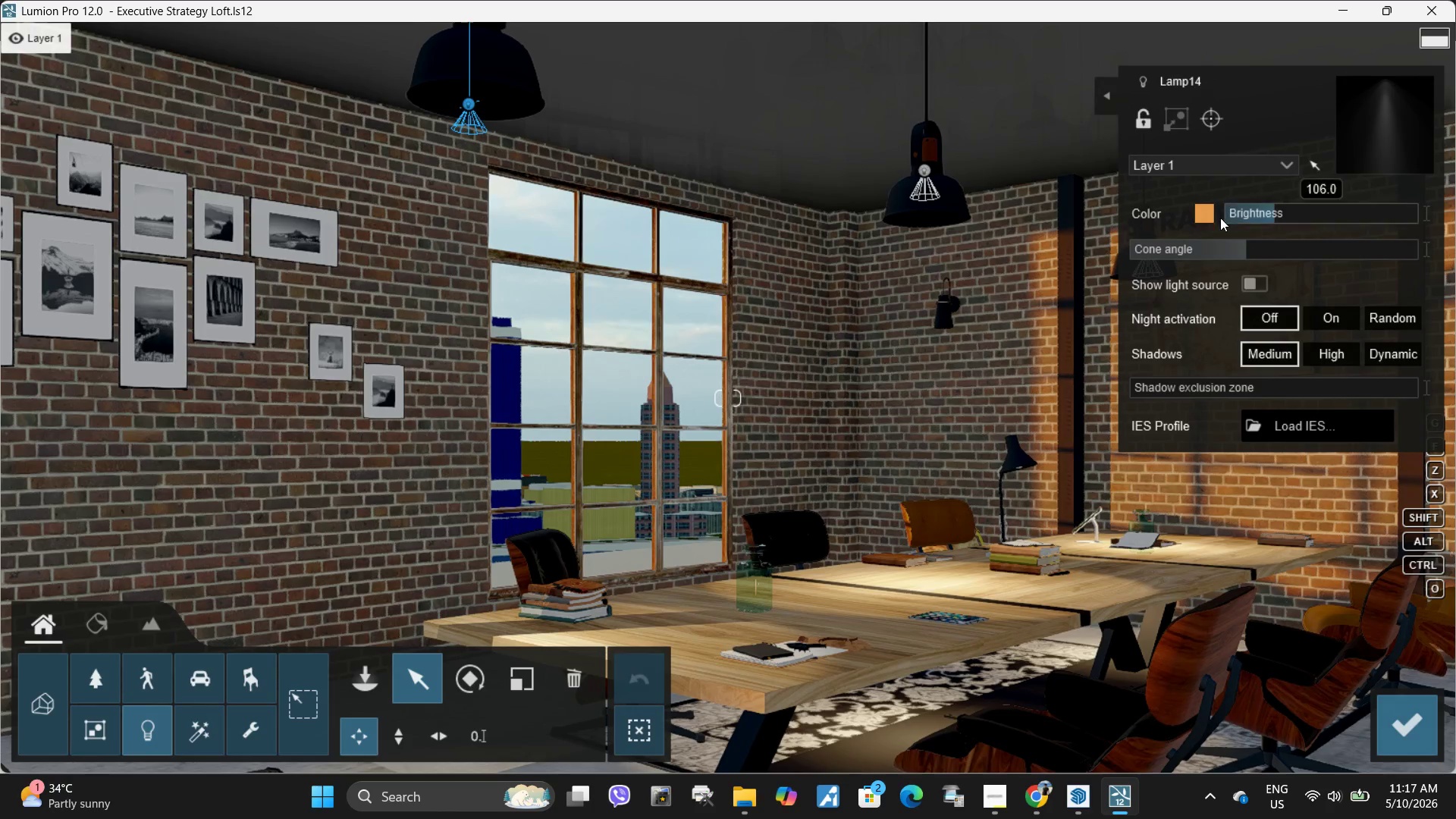 
left_click([1198, 216])
 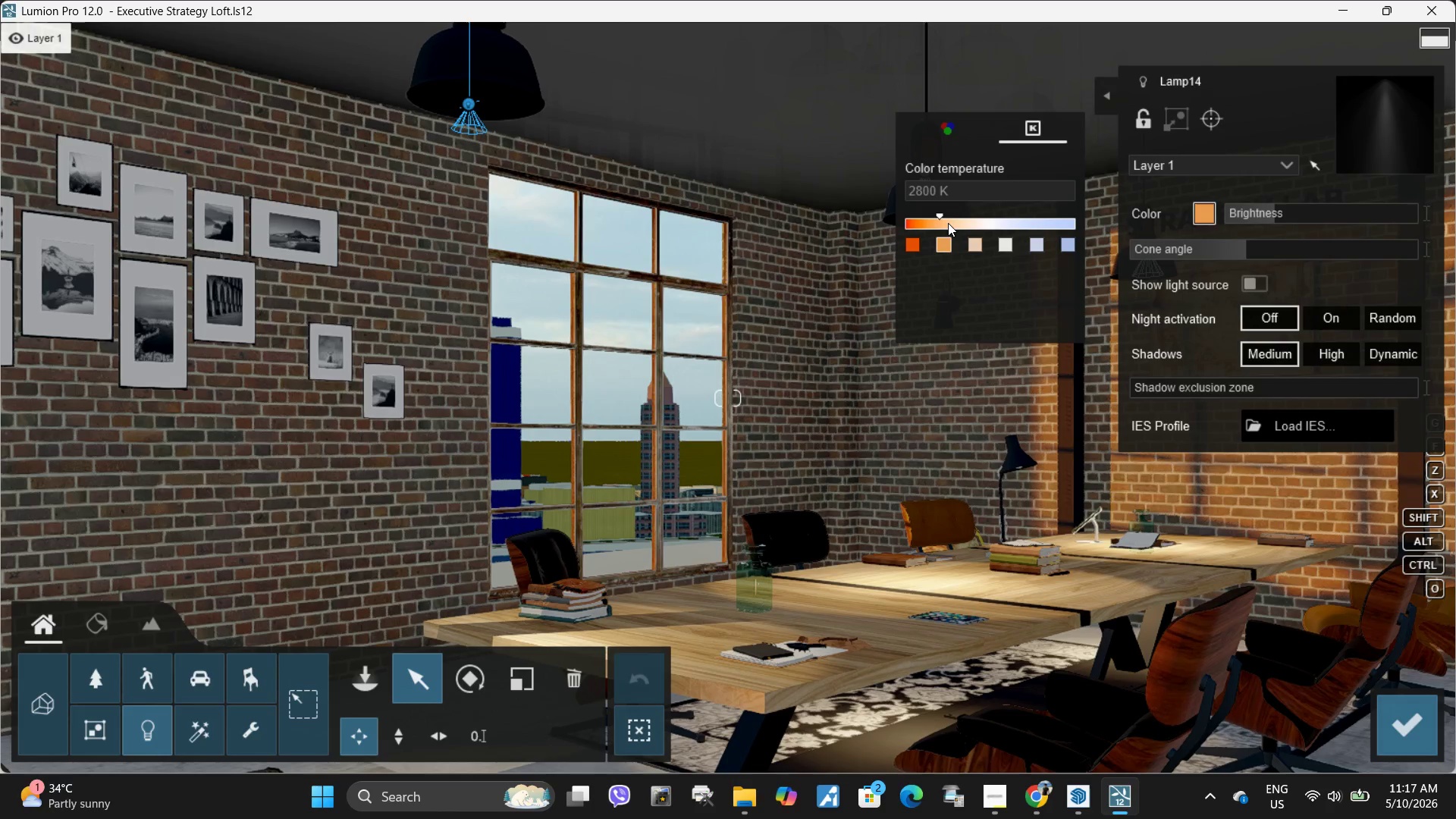 
left_click_drag(start_coordinate=[937, 221], to_coordinate=[932, 221])
 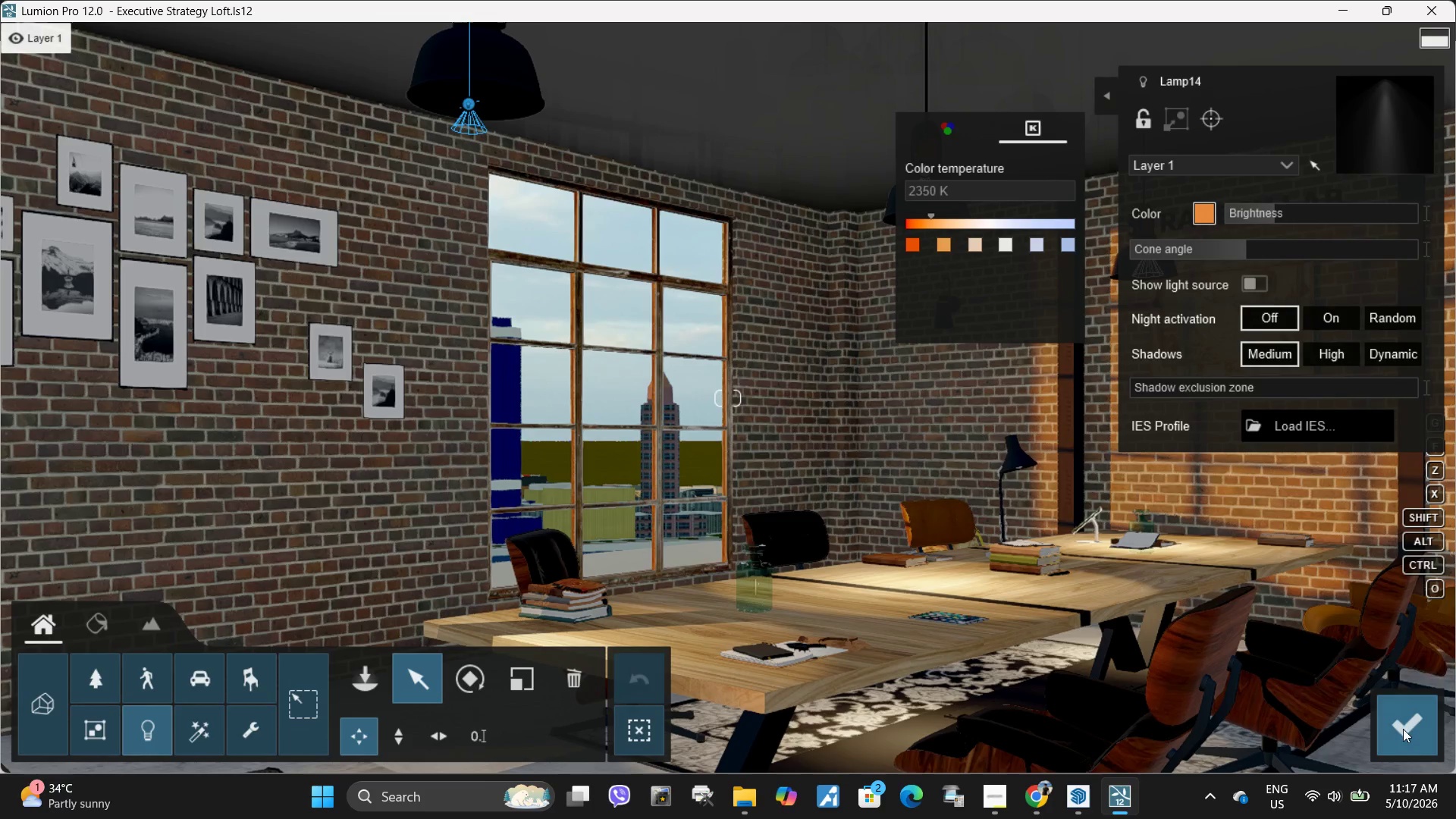 
left_click([1389, 729])
 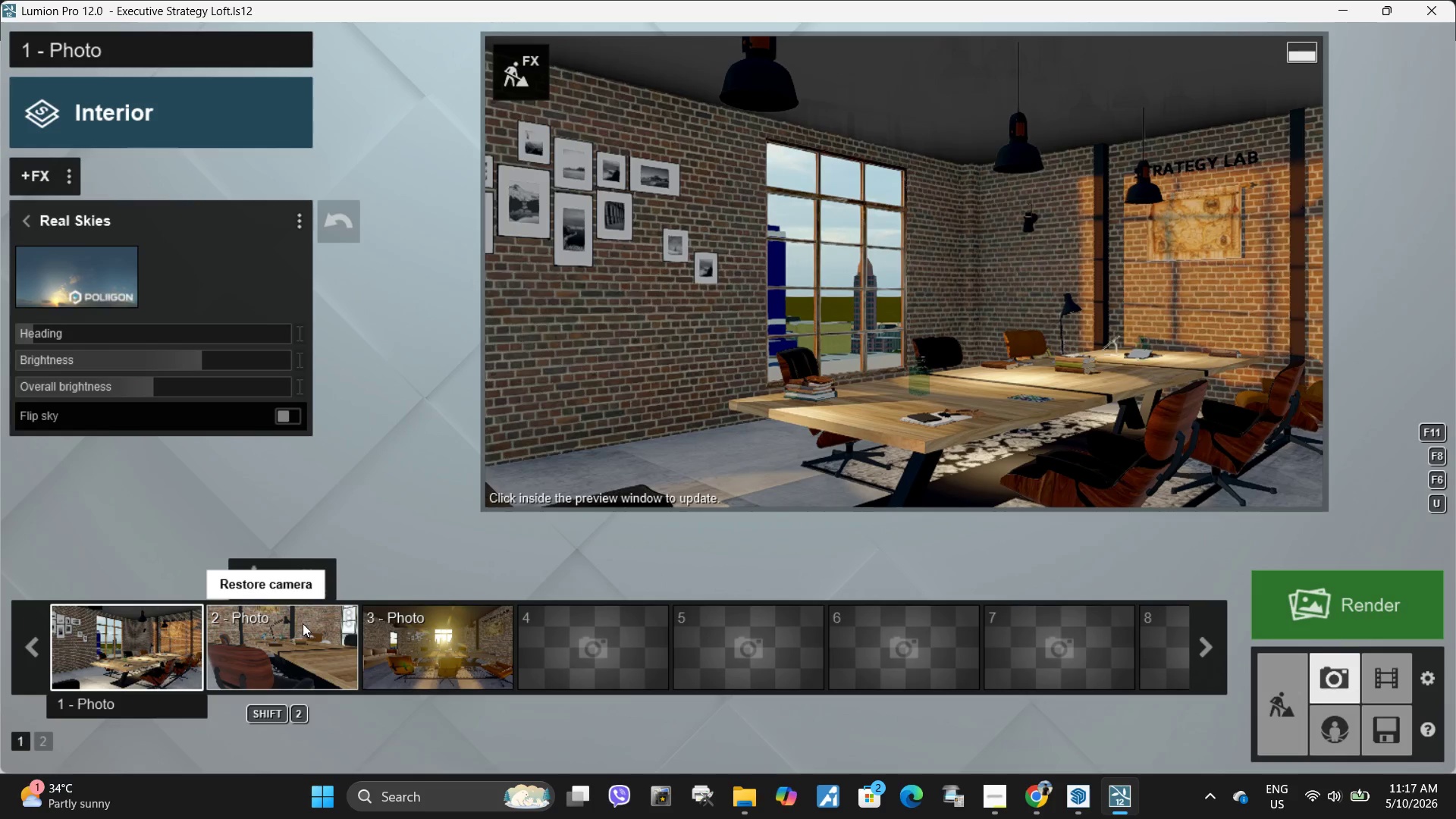 
left_click([131, 639])
 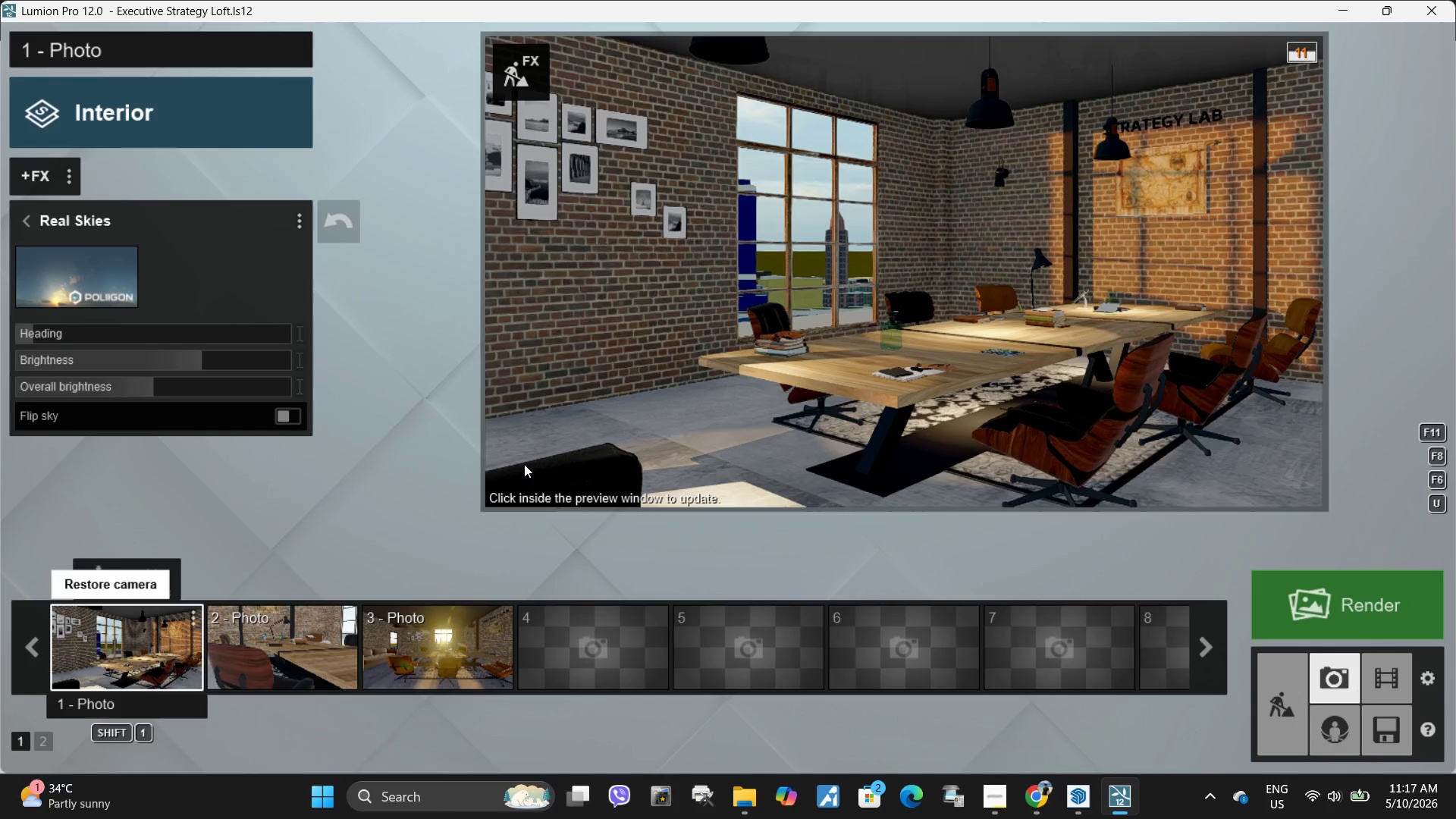 
mouse_move([984, 362])
 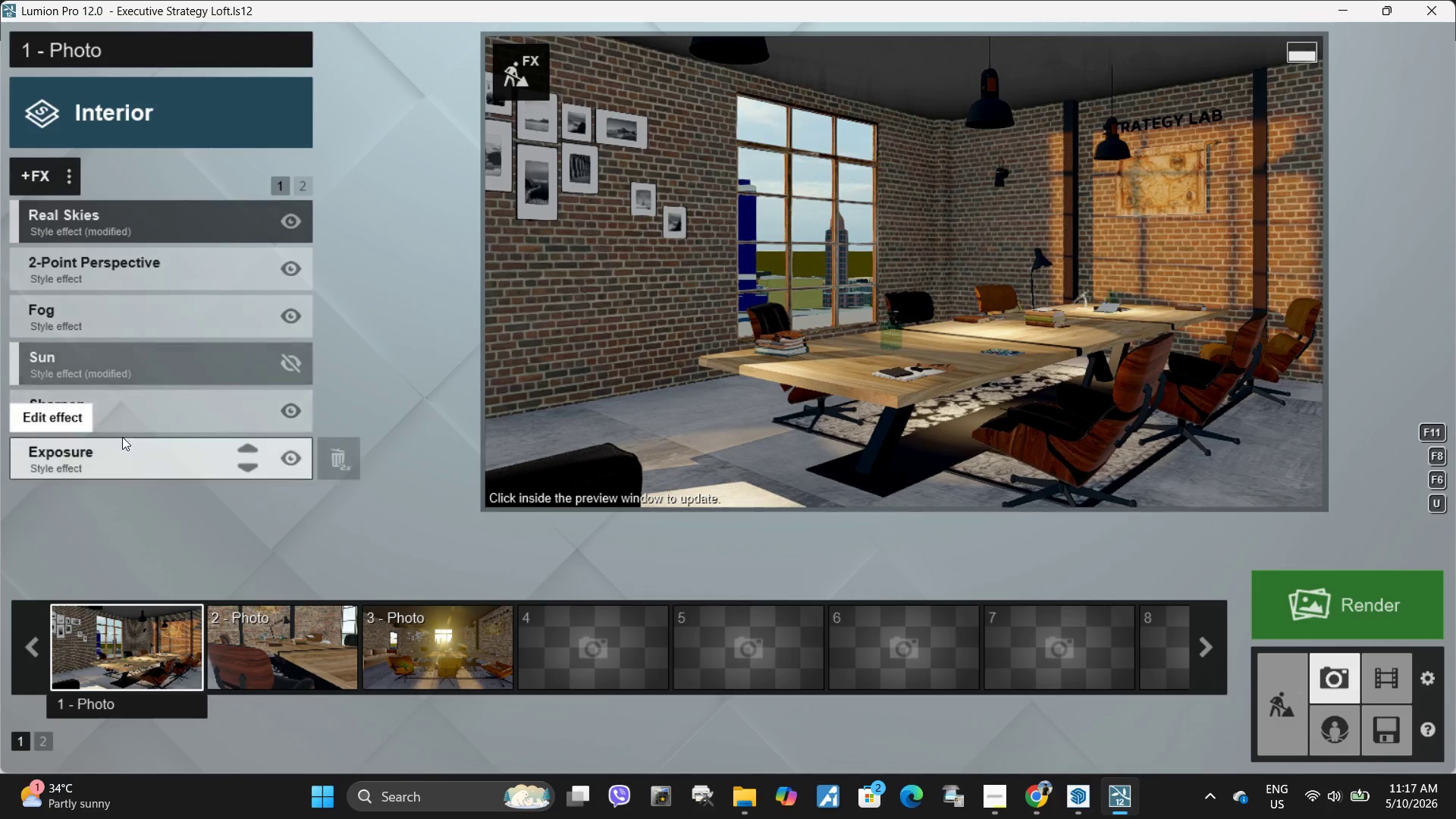 
left_click([298, 187])
 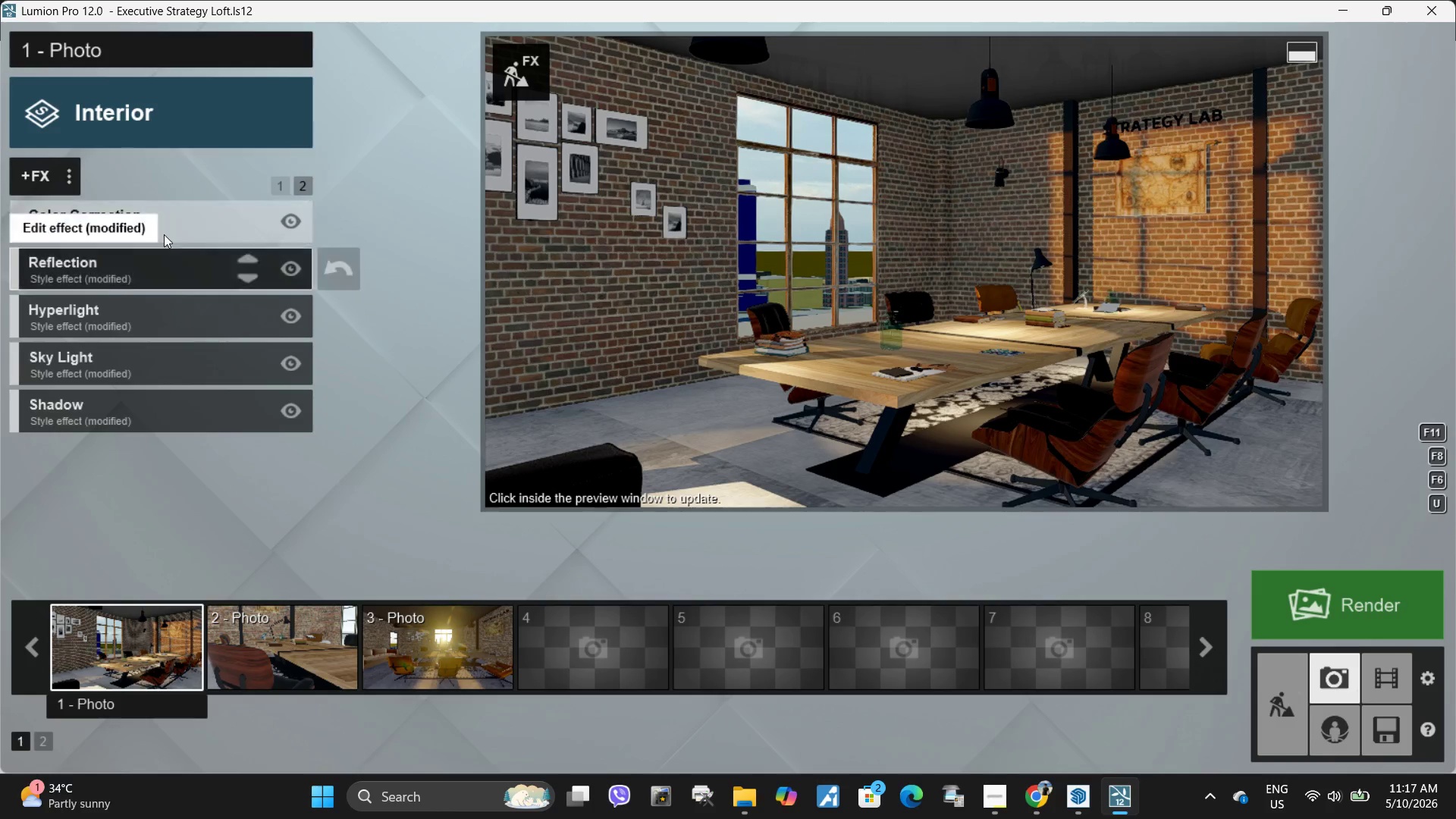 
left_click([161, 232])
 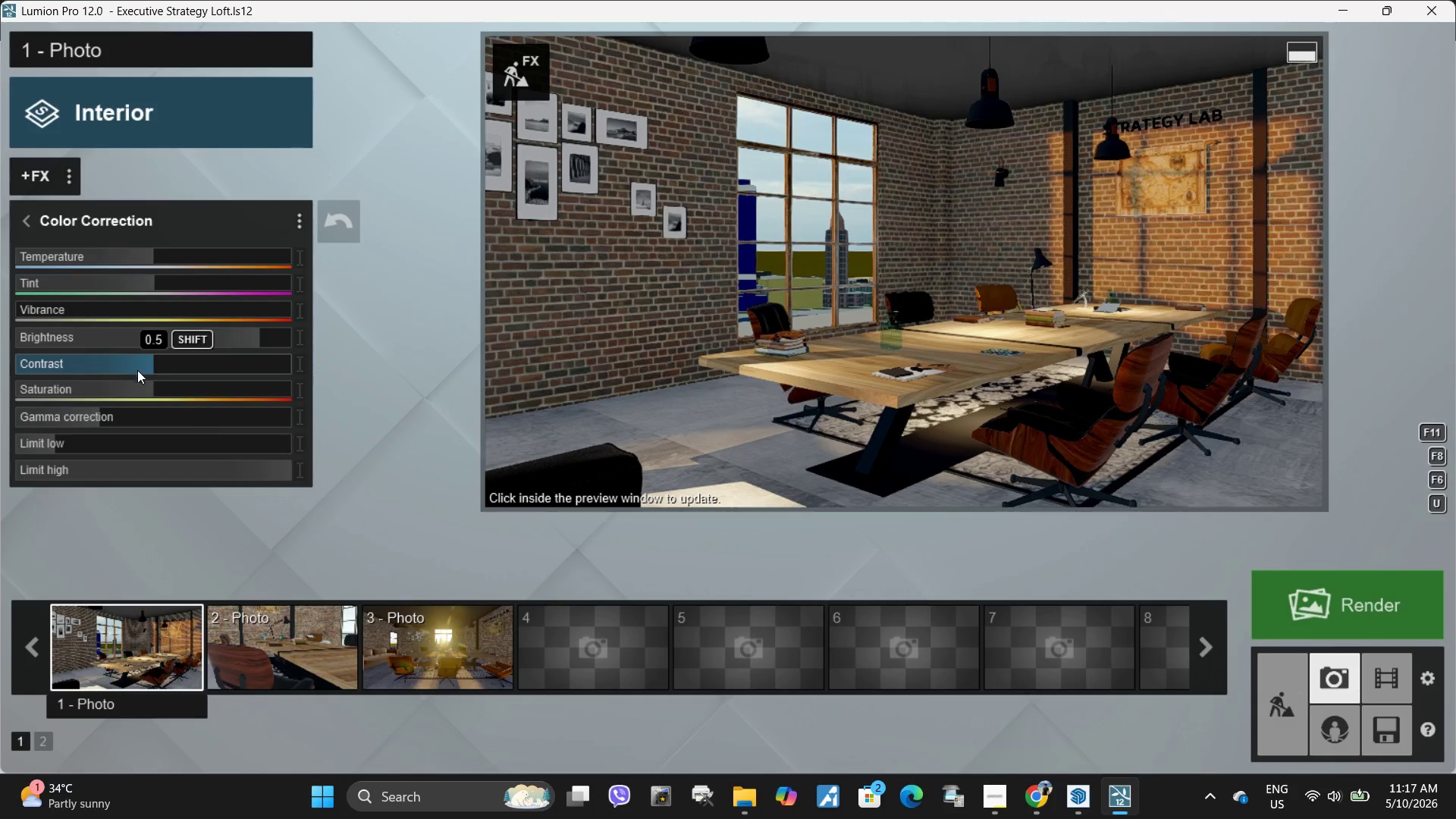 
left_click_drag(start_coordinate=[158, 259], to_coordinate=[175, 251])
 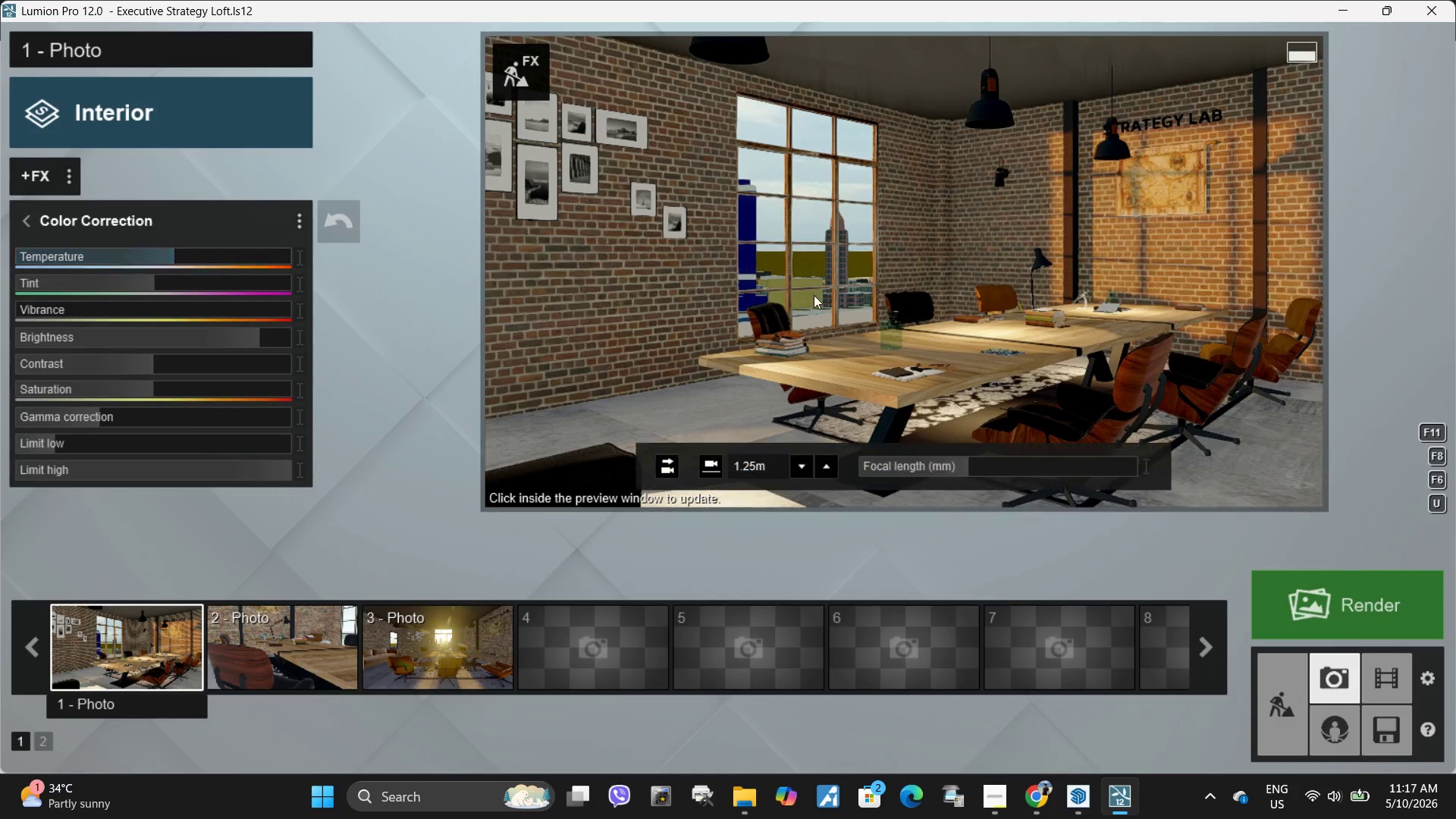 
left_click([815, 295])
 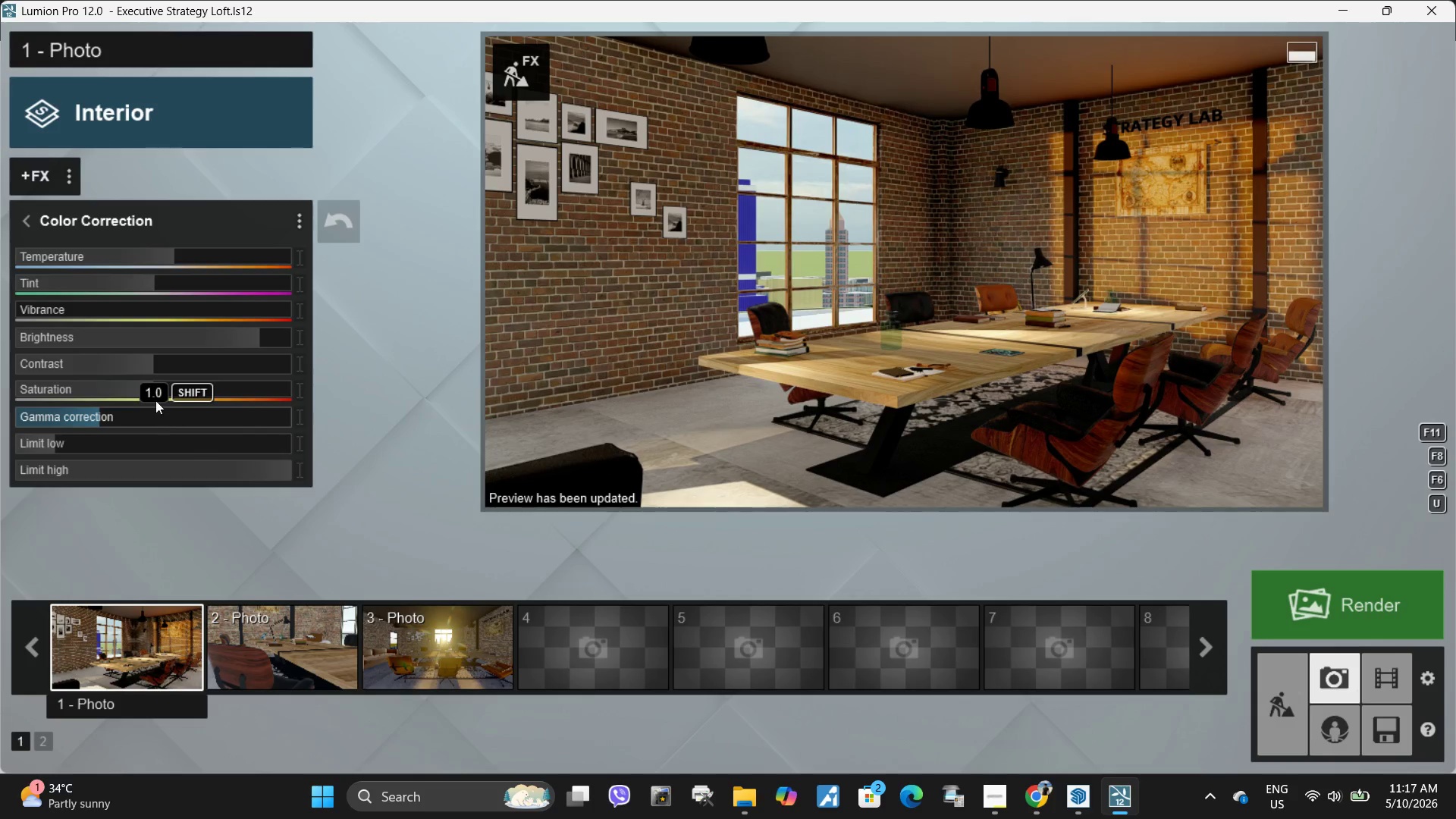 
left_click([30, 225])
 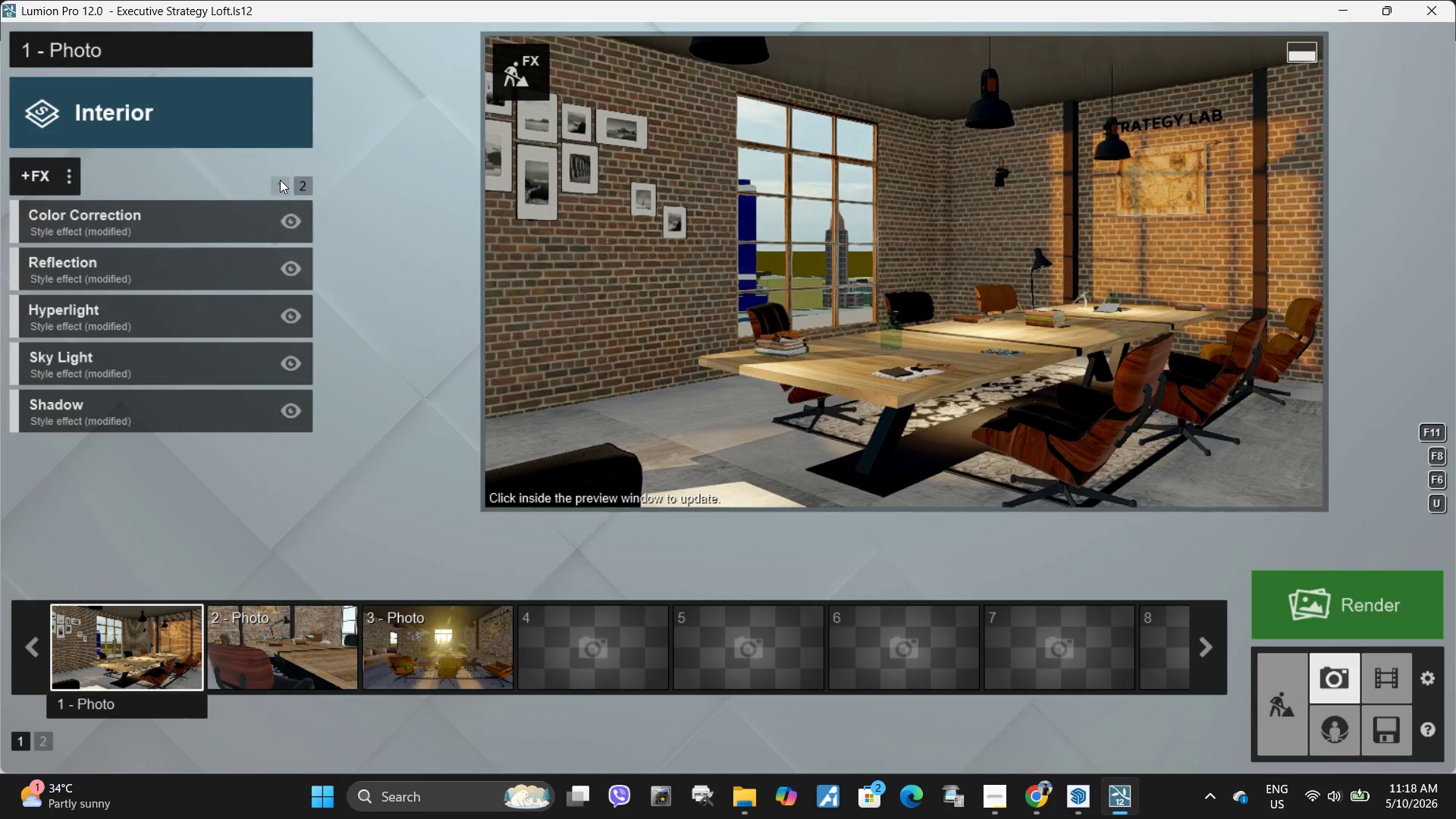 
left_click([112, 228])
 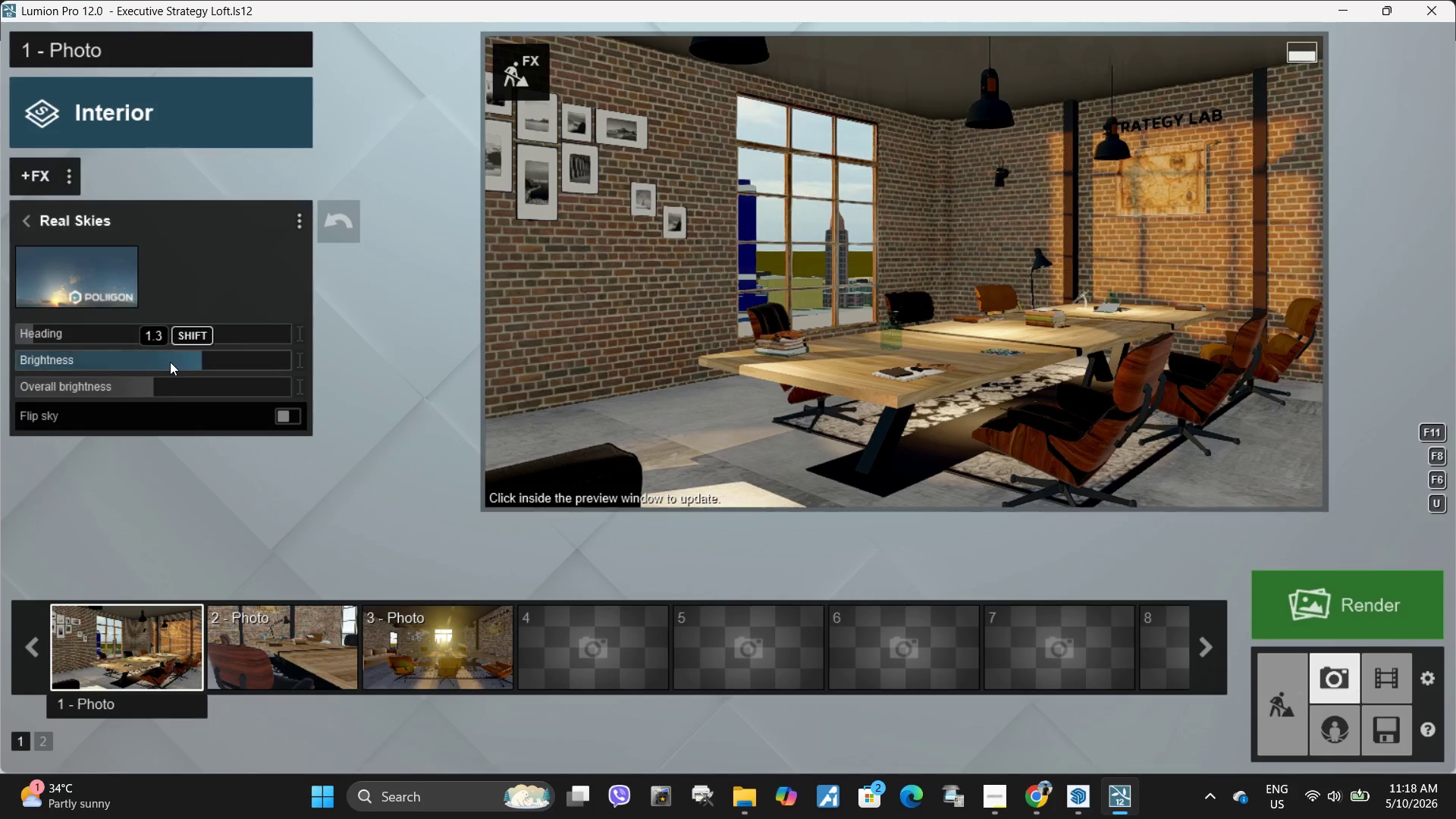 
left_click_drag(start_coordinate=[171, 362], to_coordinate=[101, 357])
 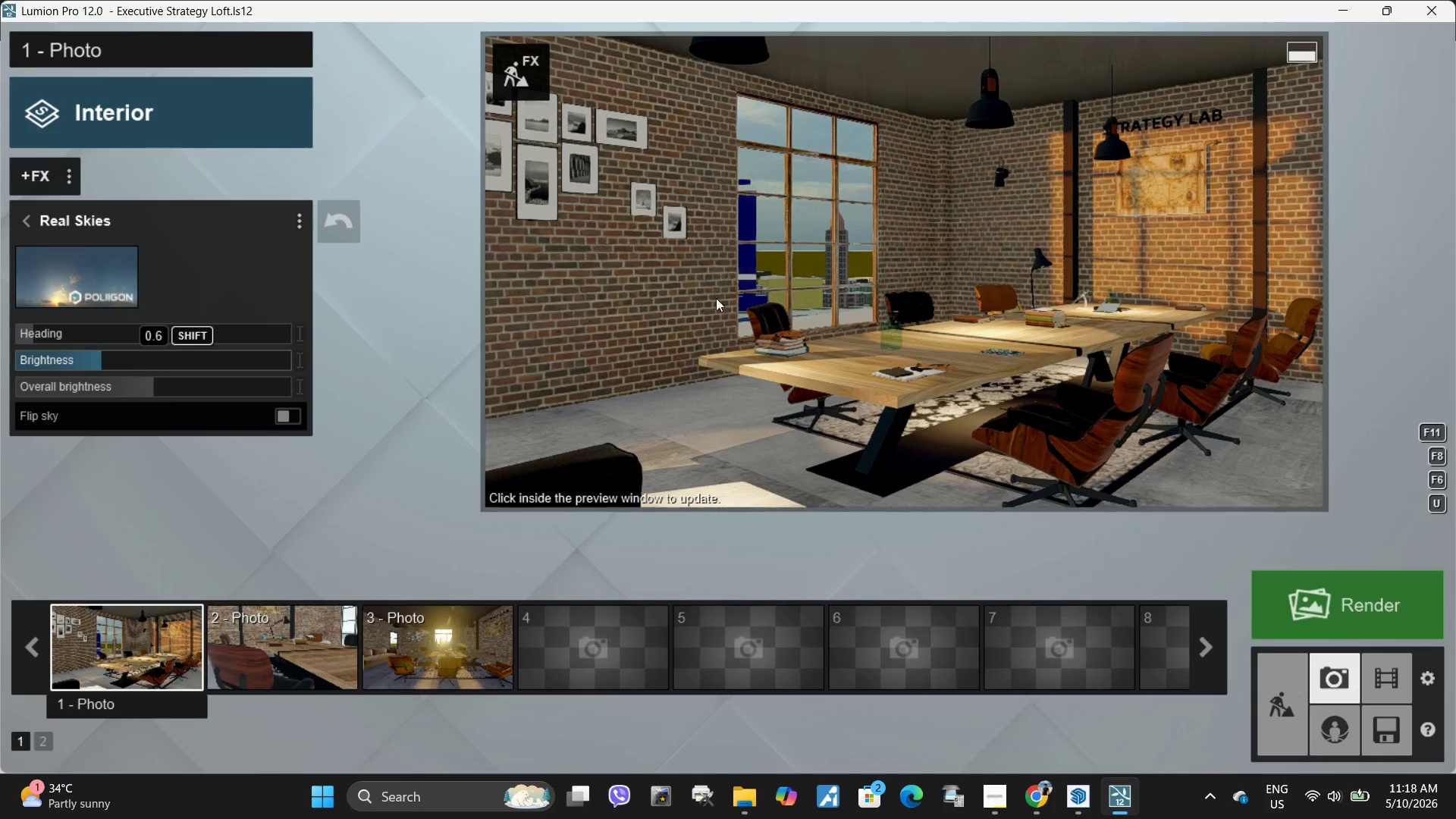 
left_click([821, 282])
 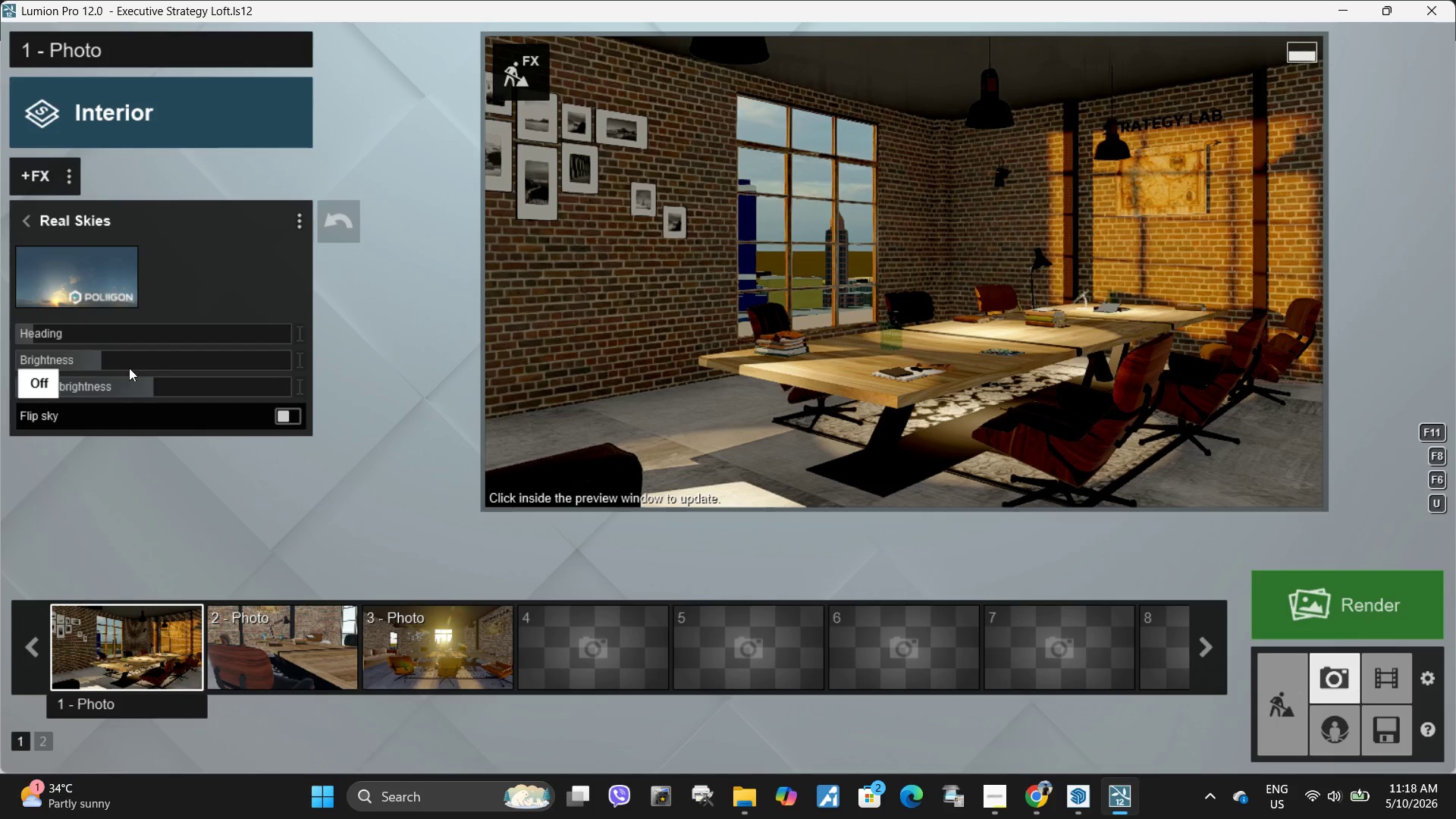 
left_click_drag(start_coordinate=[113, 356], to_coordinate=[123, 356])
 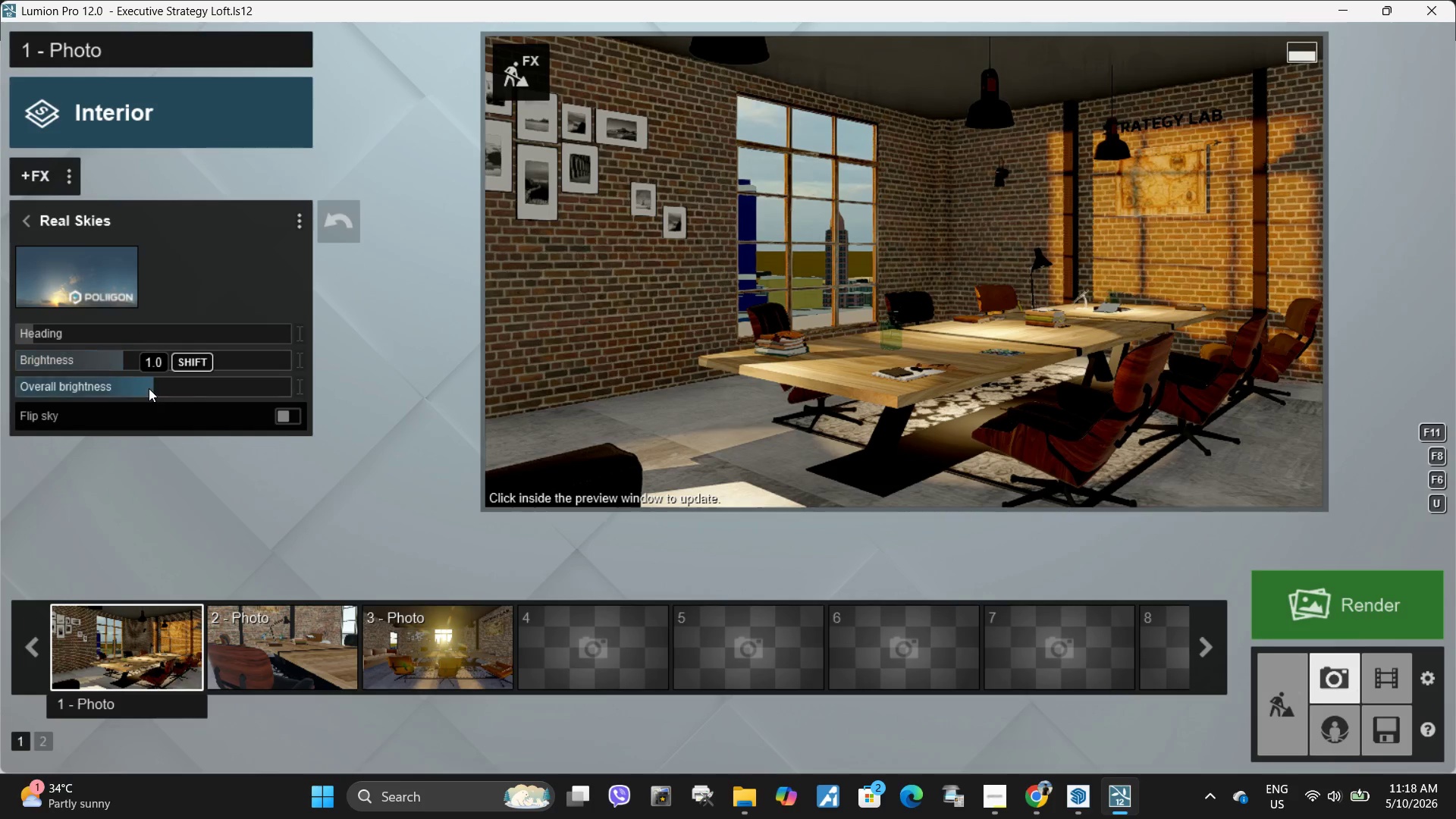 
left_click_drag(start_coordinate=[147, 388], to_coordinate=[71, 381])
 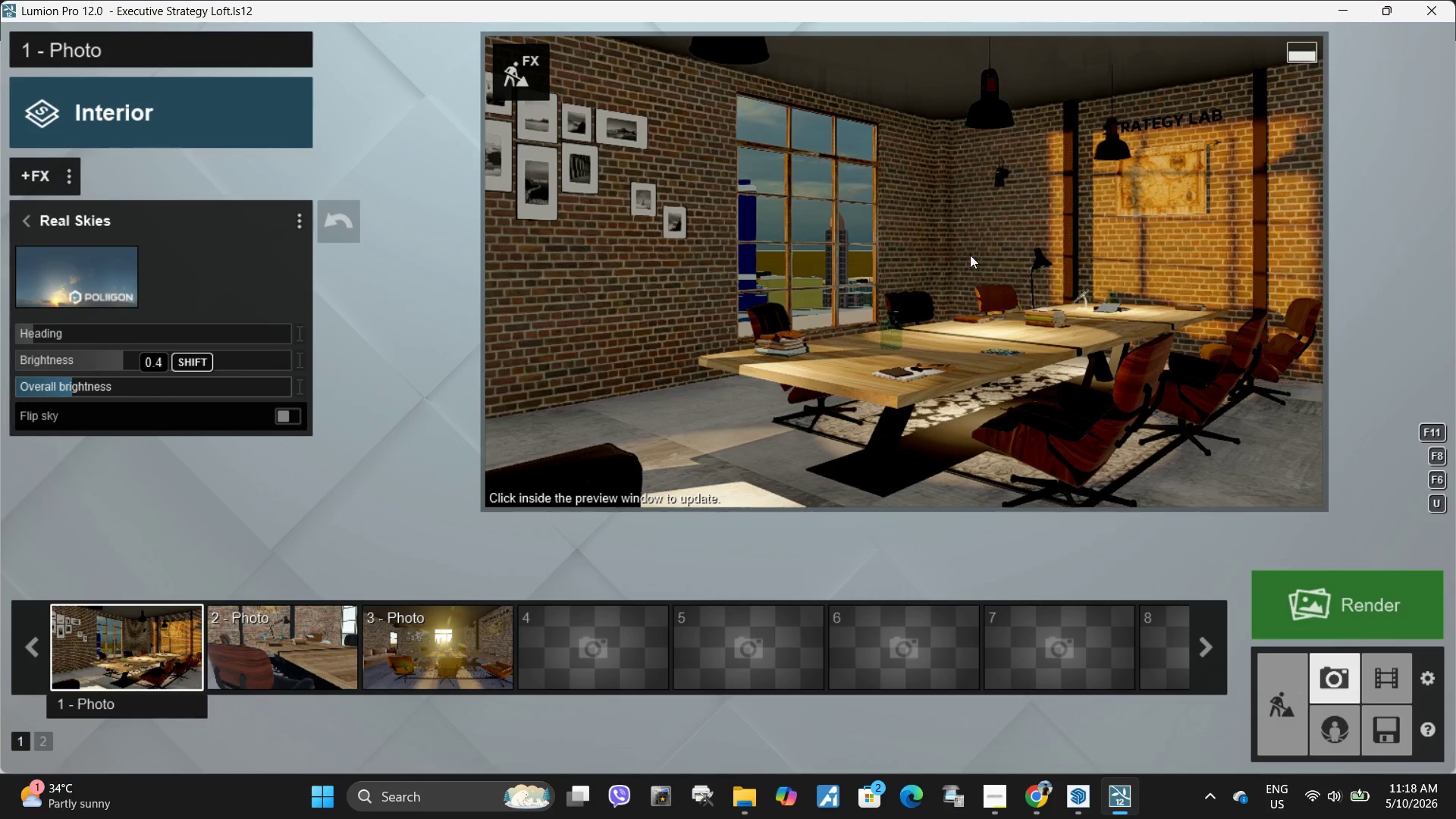 
left_click([1012, 243])
 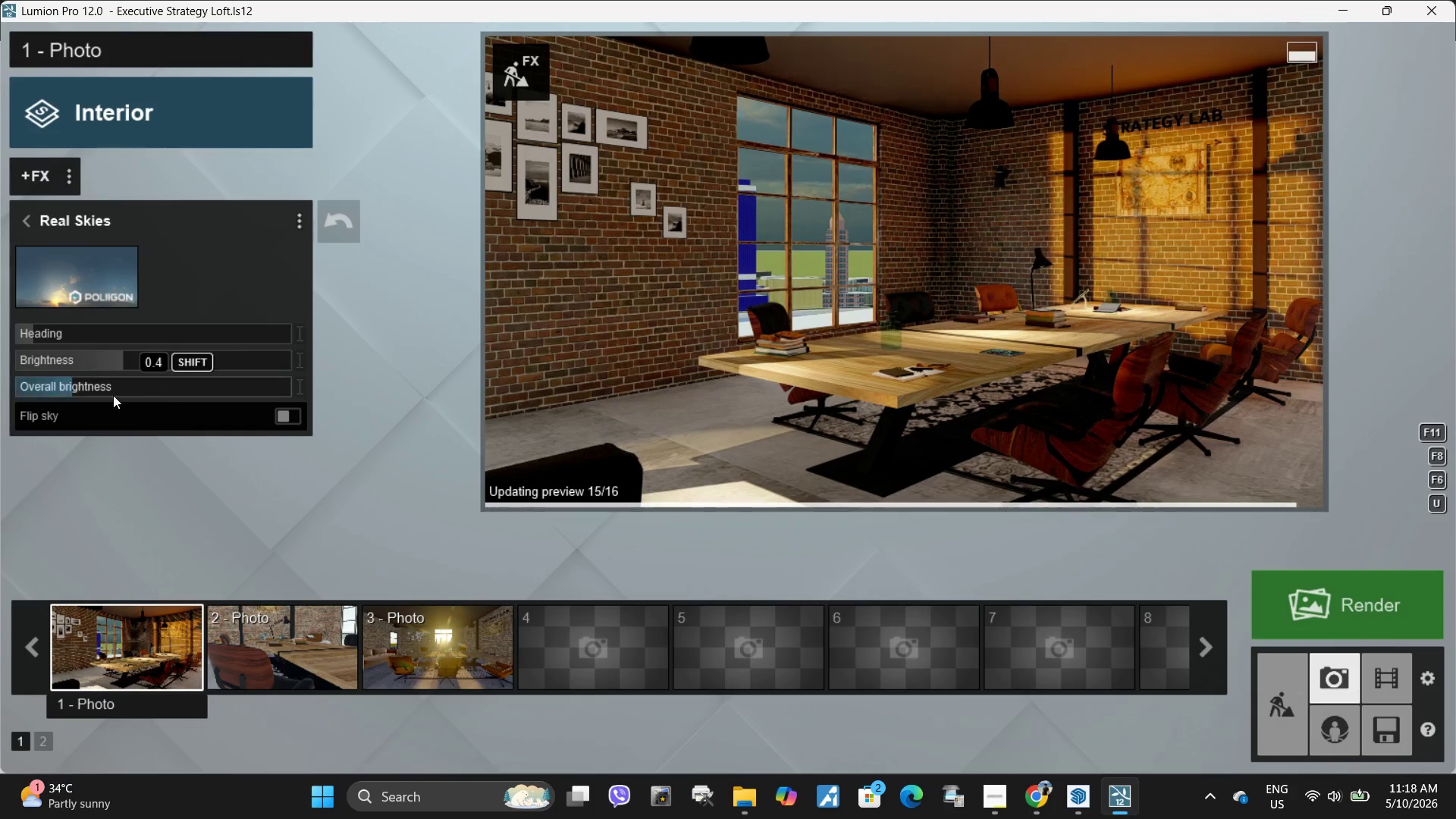 
left_click_drag(start_coordinate=[76, 388], to_coordinate=[98, 388])
 